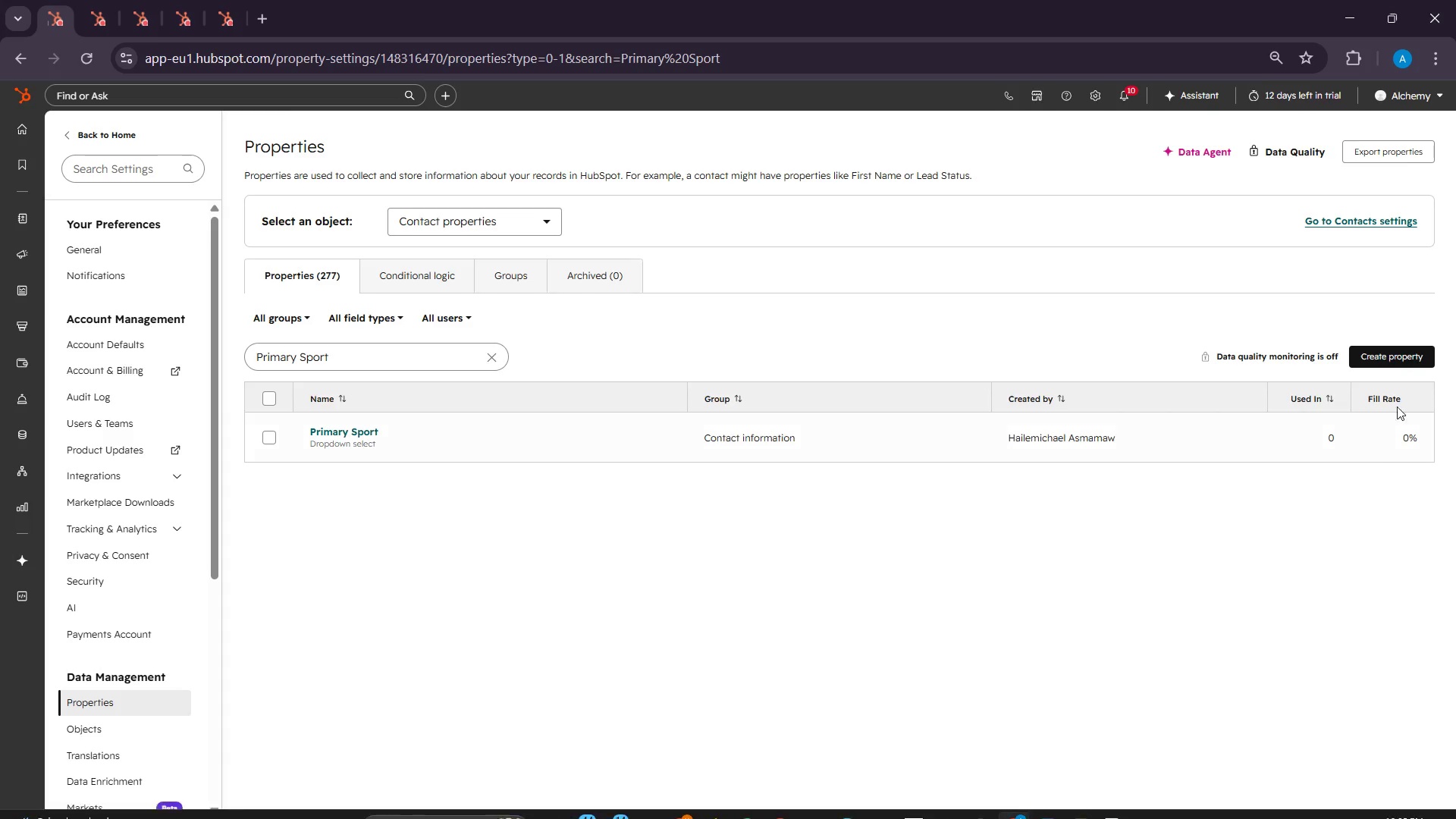 
left_click([1406, 346])
 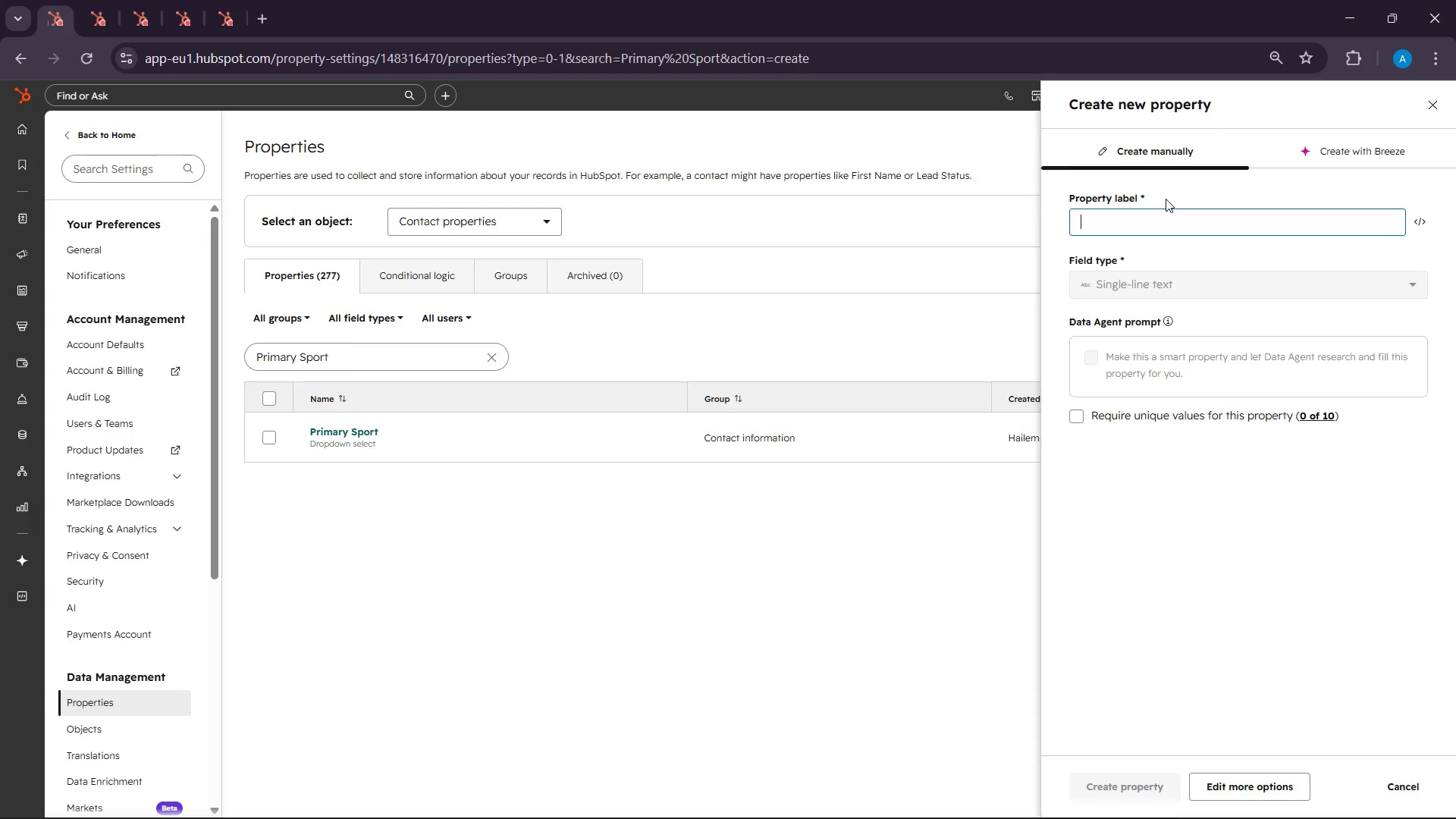 
left_click([1144, 218])
 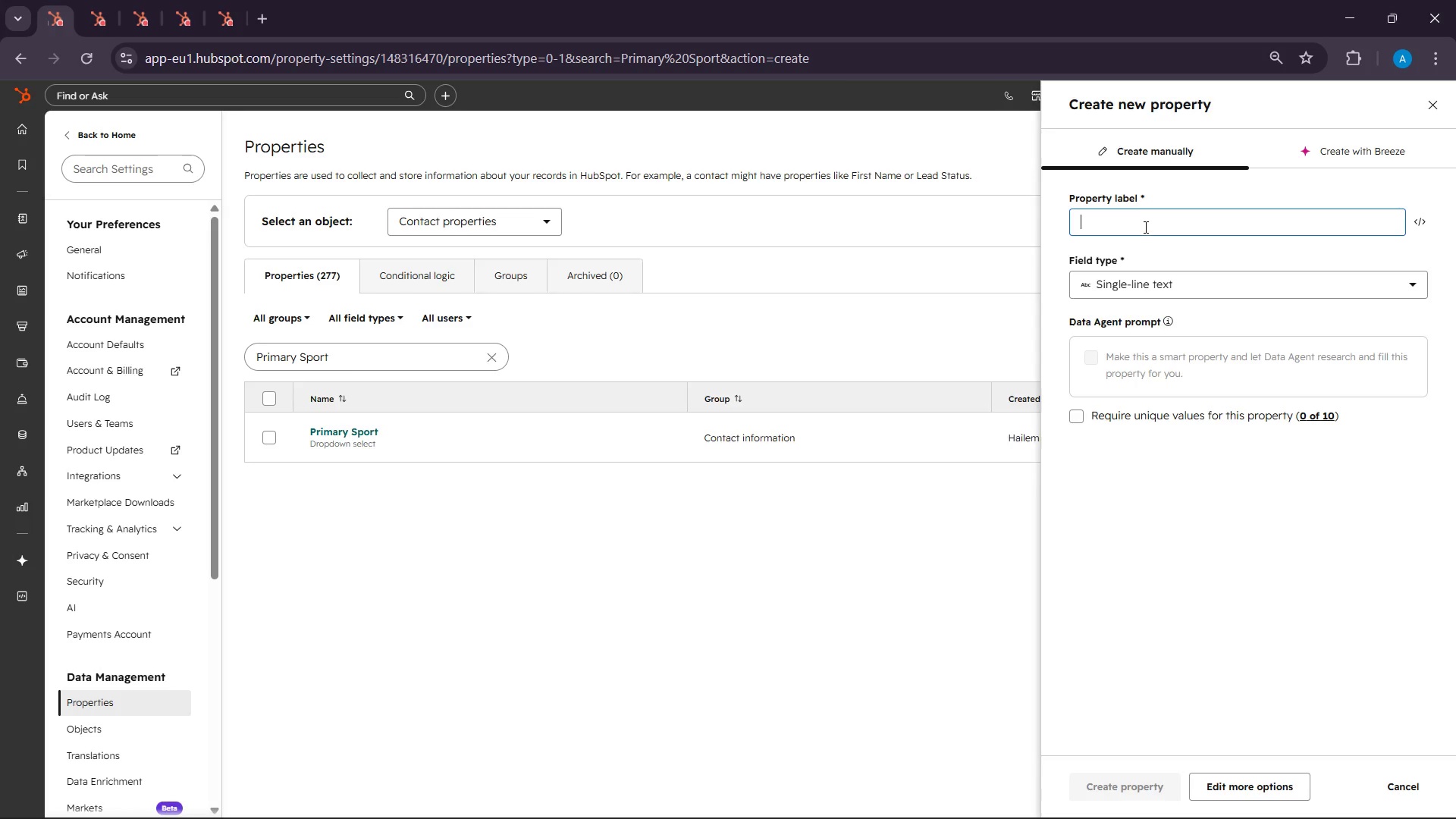 
key(Control+V)
 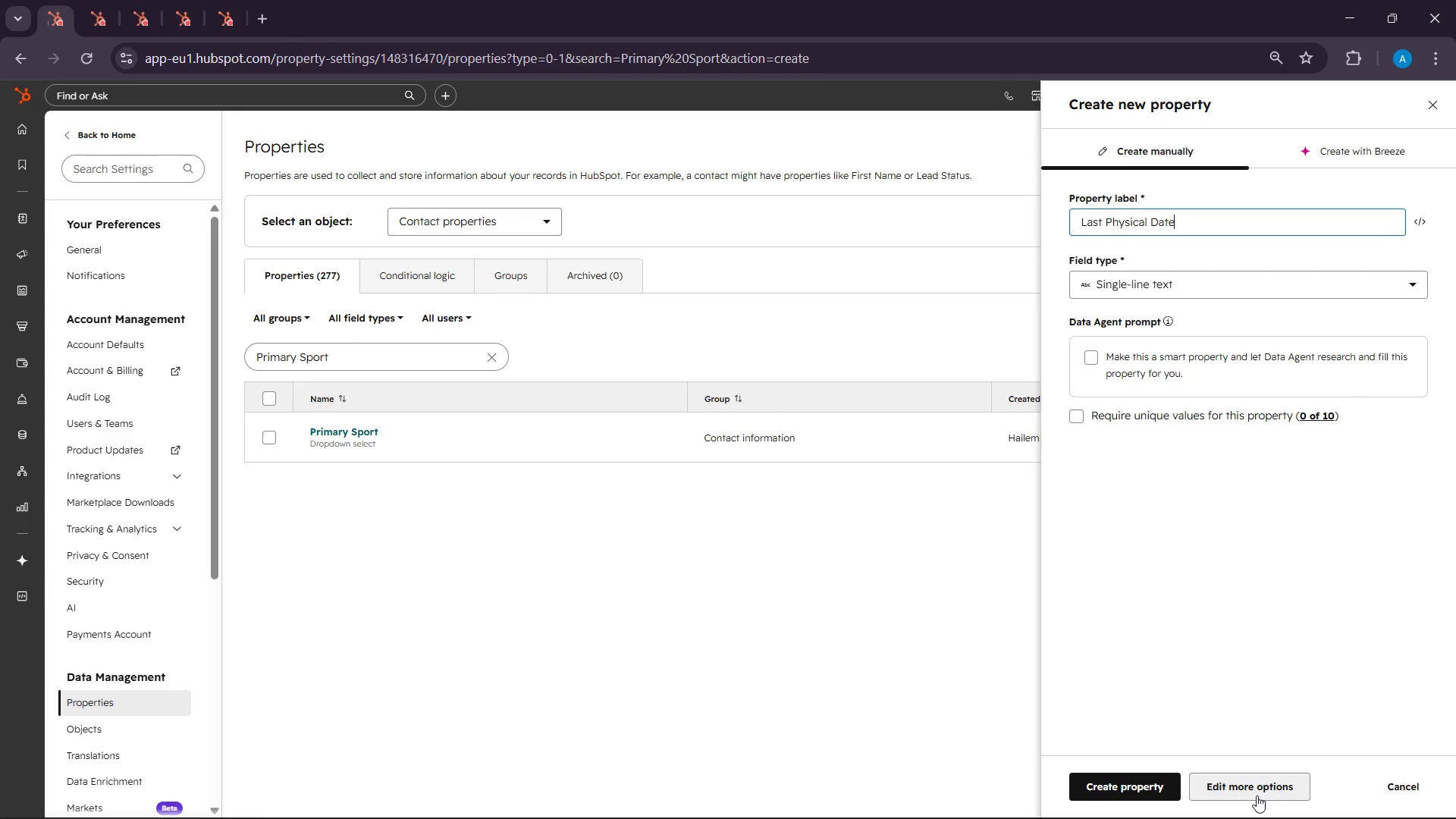 
left_click([1257, 795])
 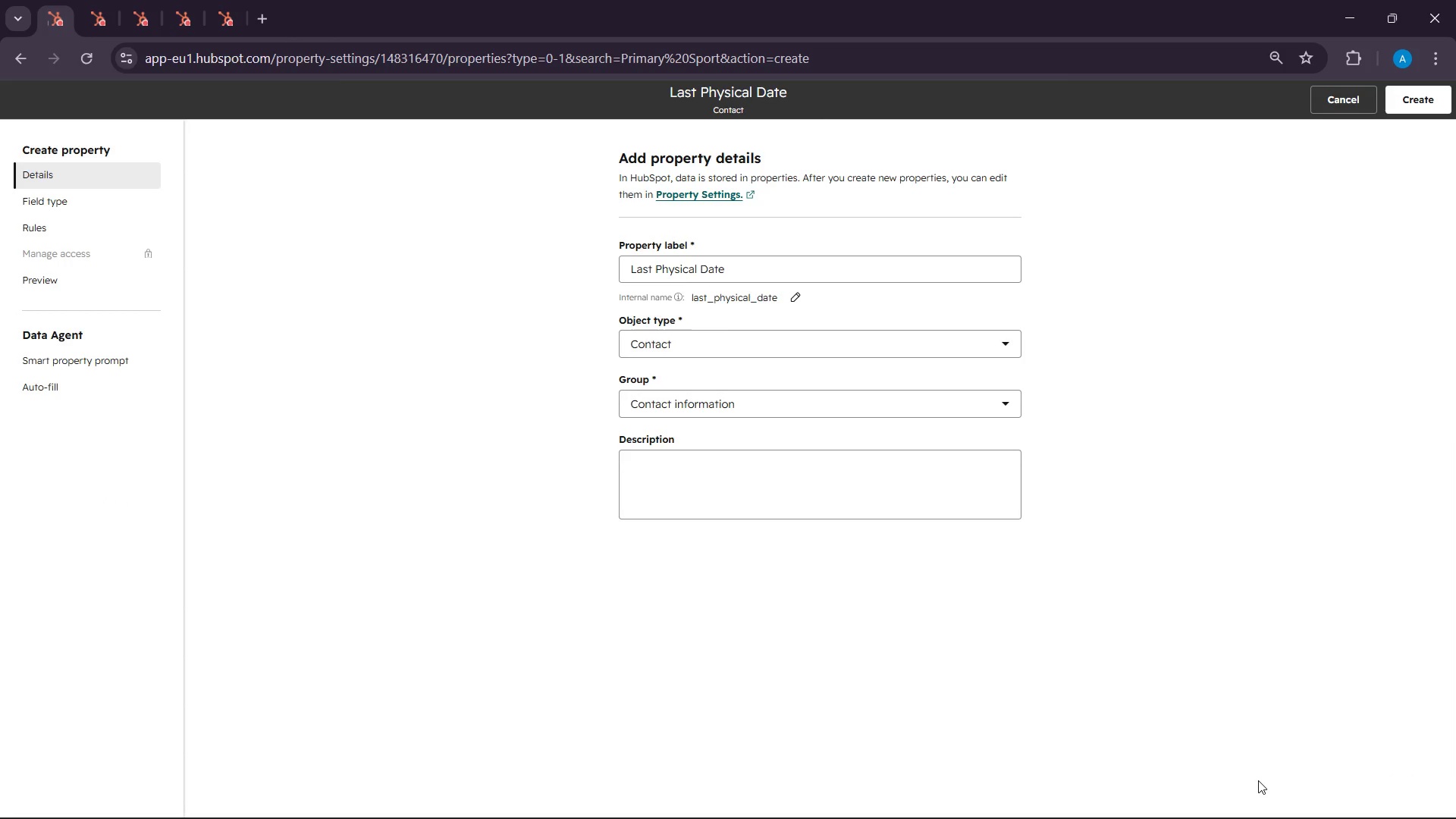 
wait(26.03)
 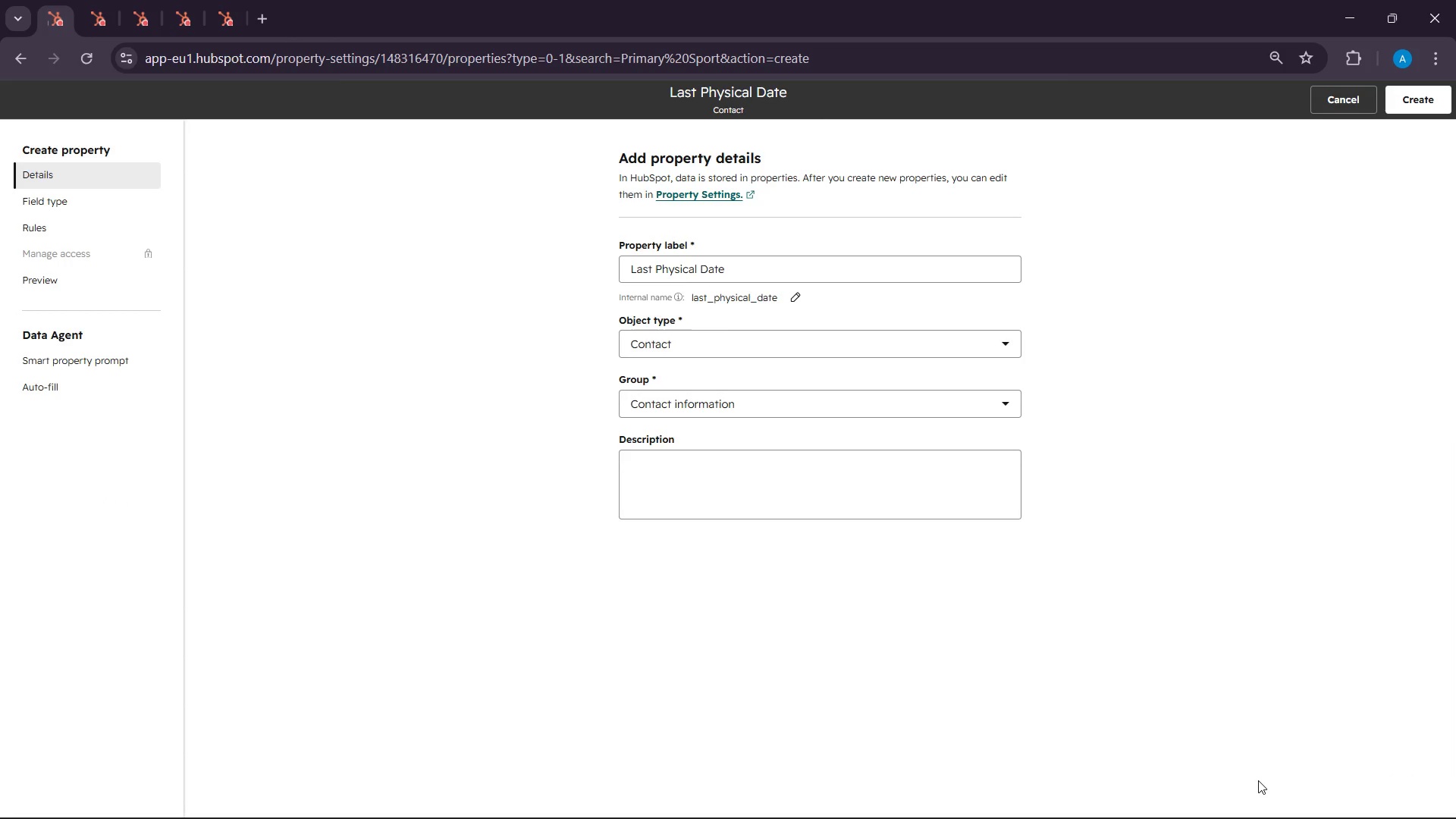 
scroll: coordinate [752, 478], scroll_direction: up, amount: 4.0
 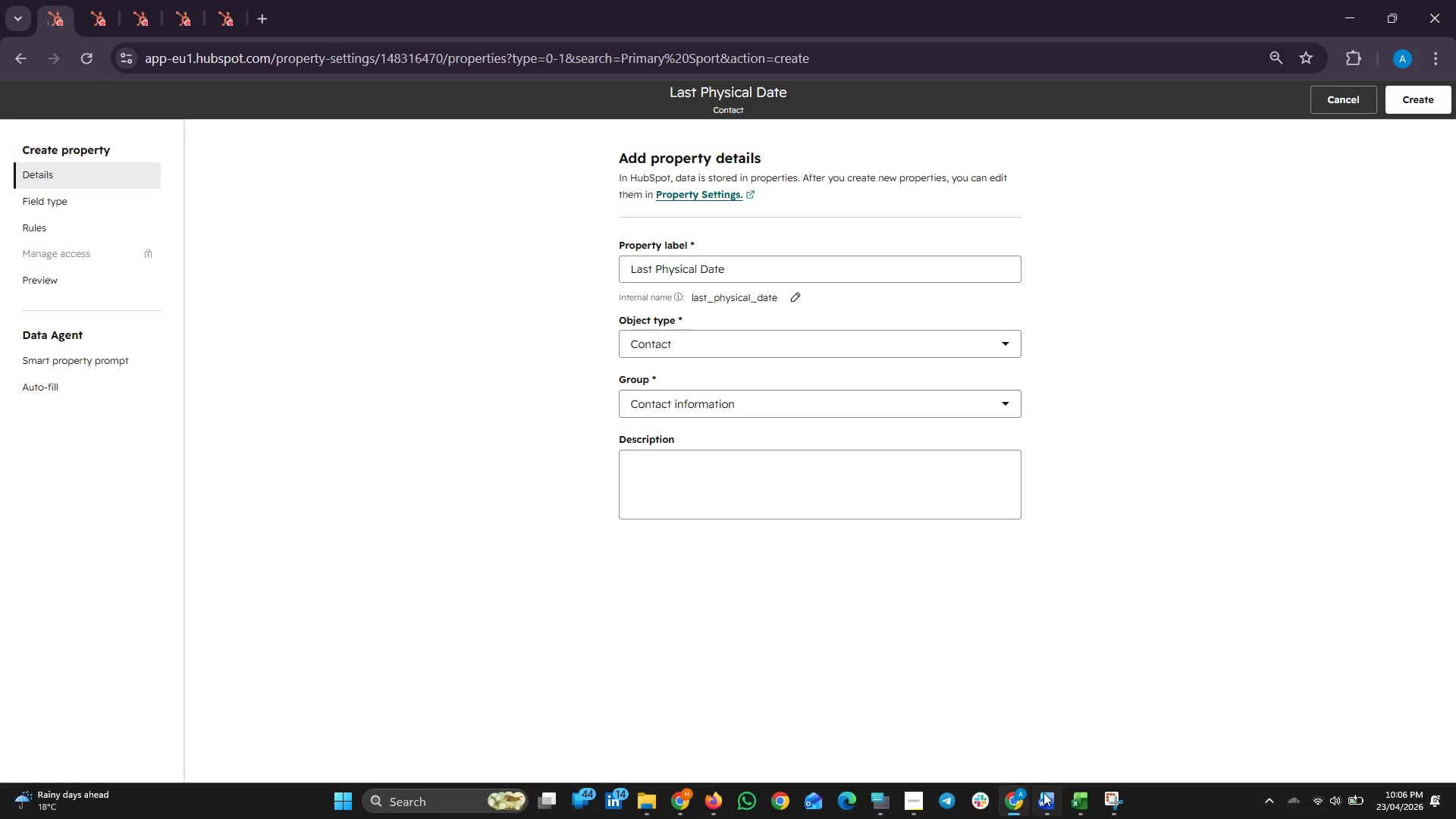 
left_click([1078, 797])
 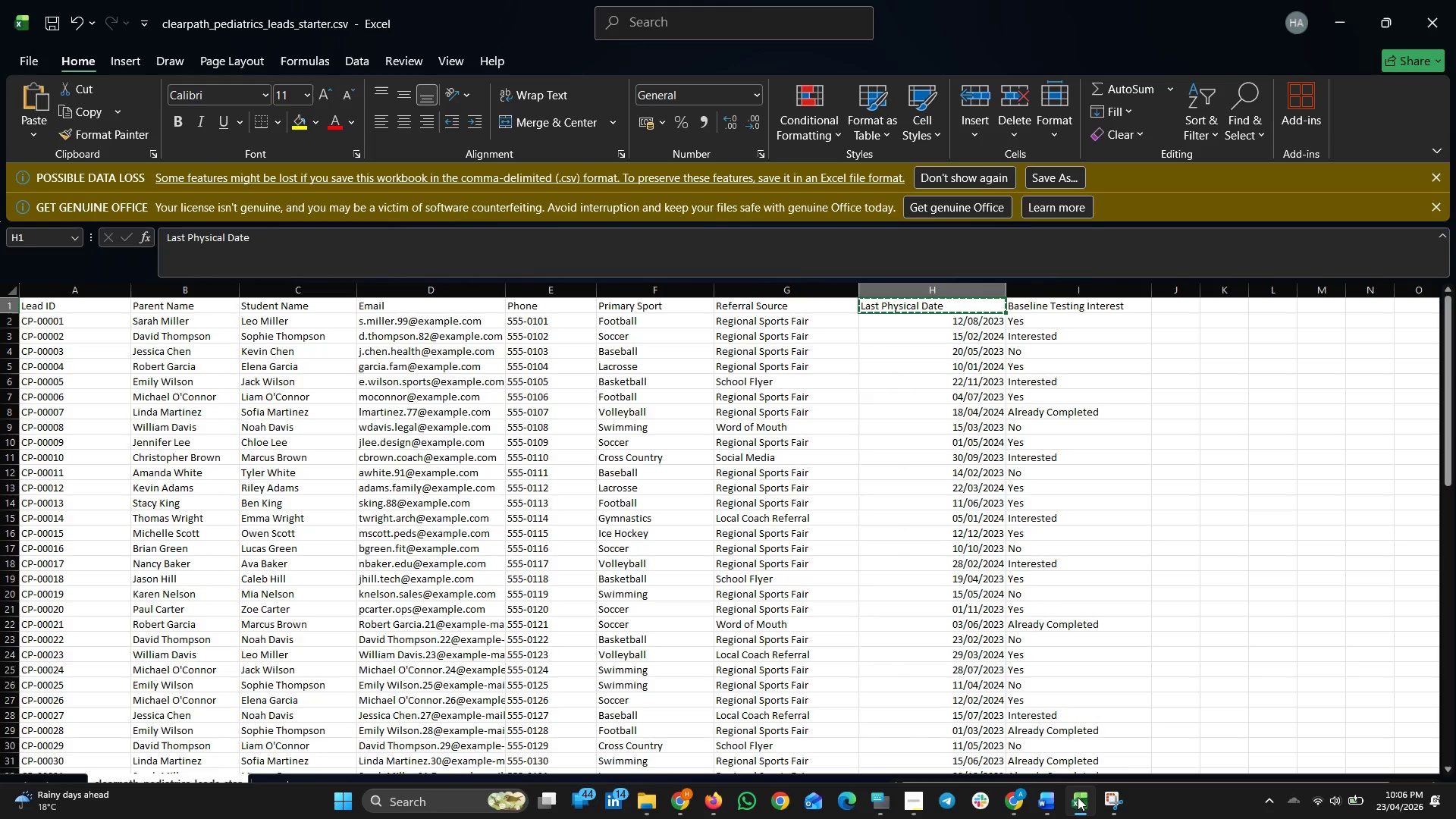 
left_click([1078, 797])
 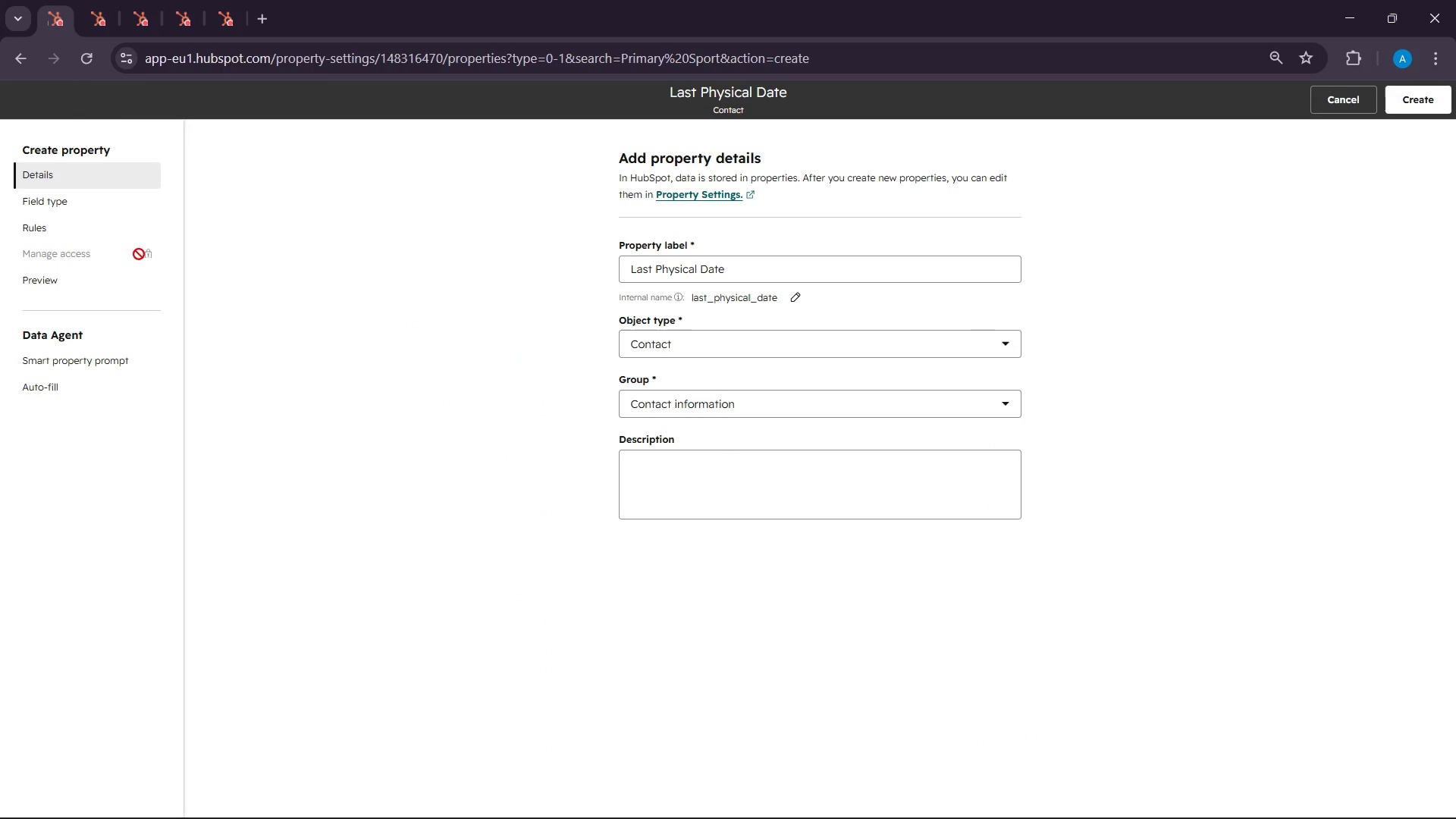 
wait(5.39)
 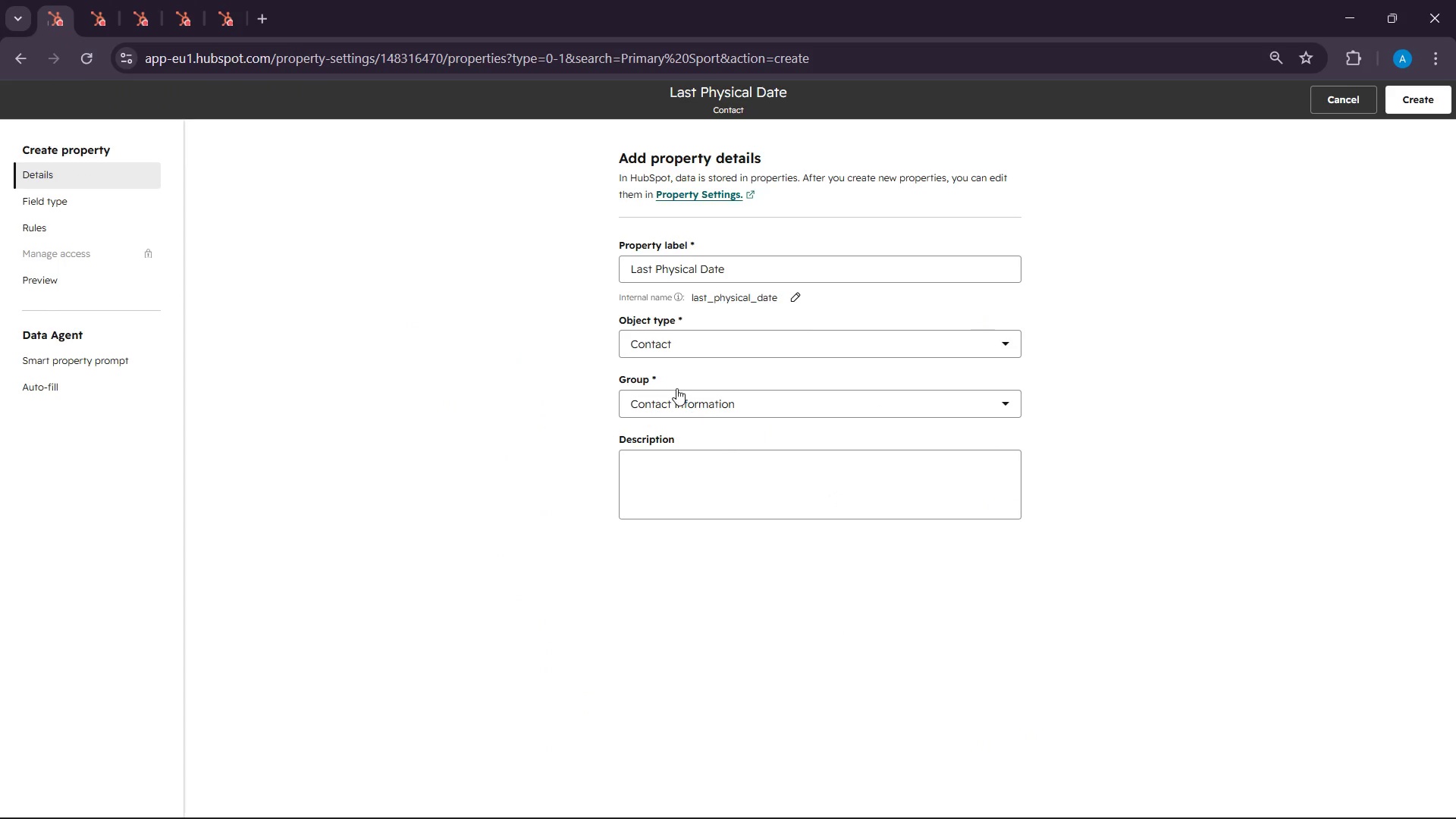 
left_click([45, 198])
 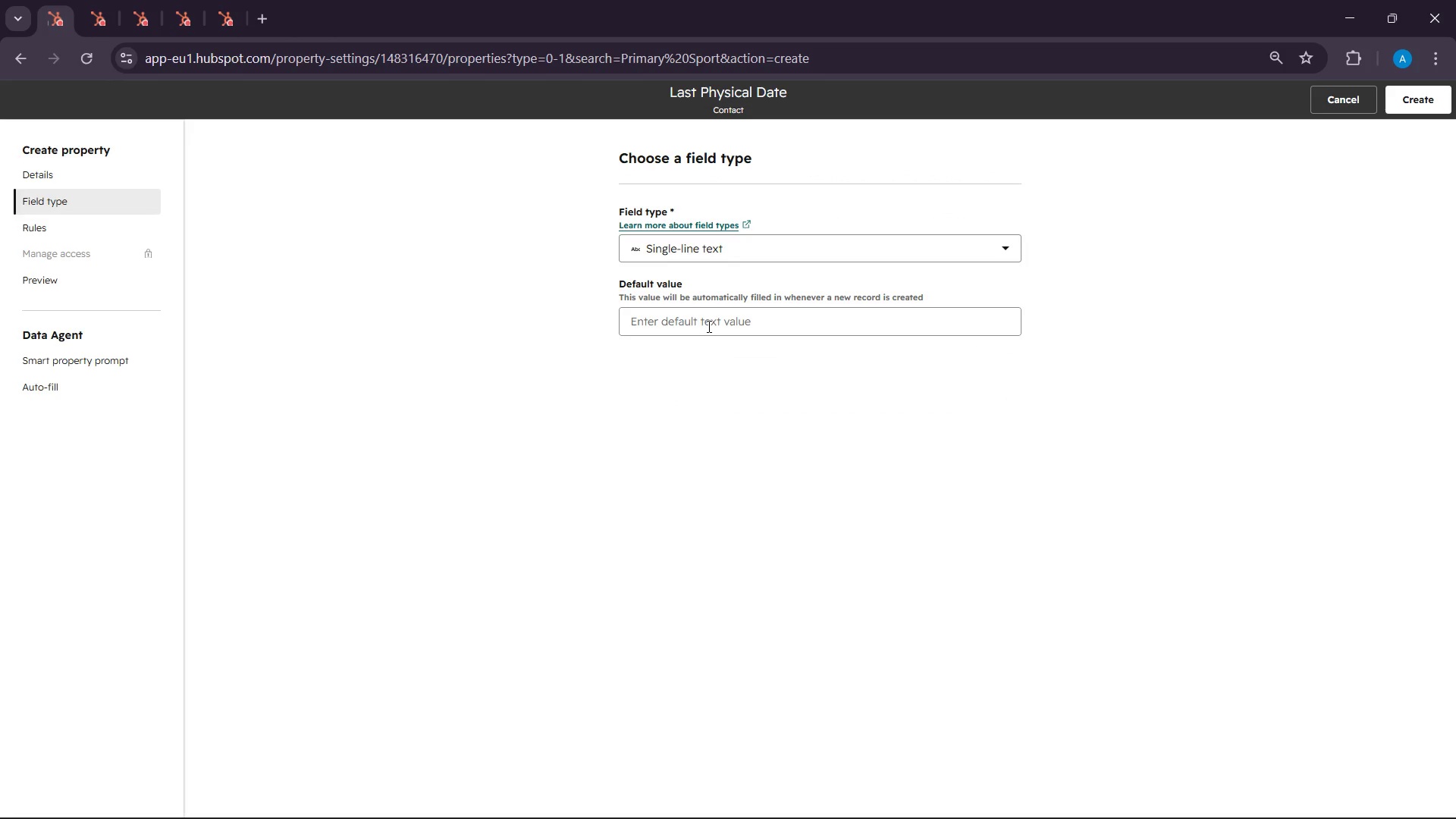 
left_click([694, 256])
 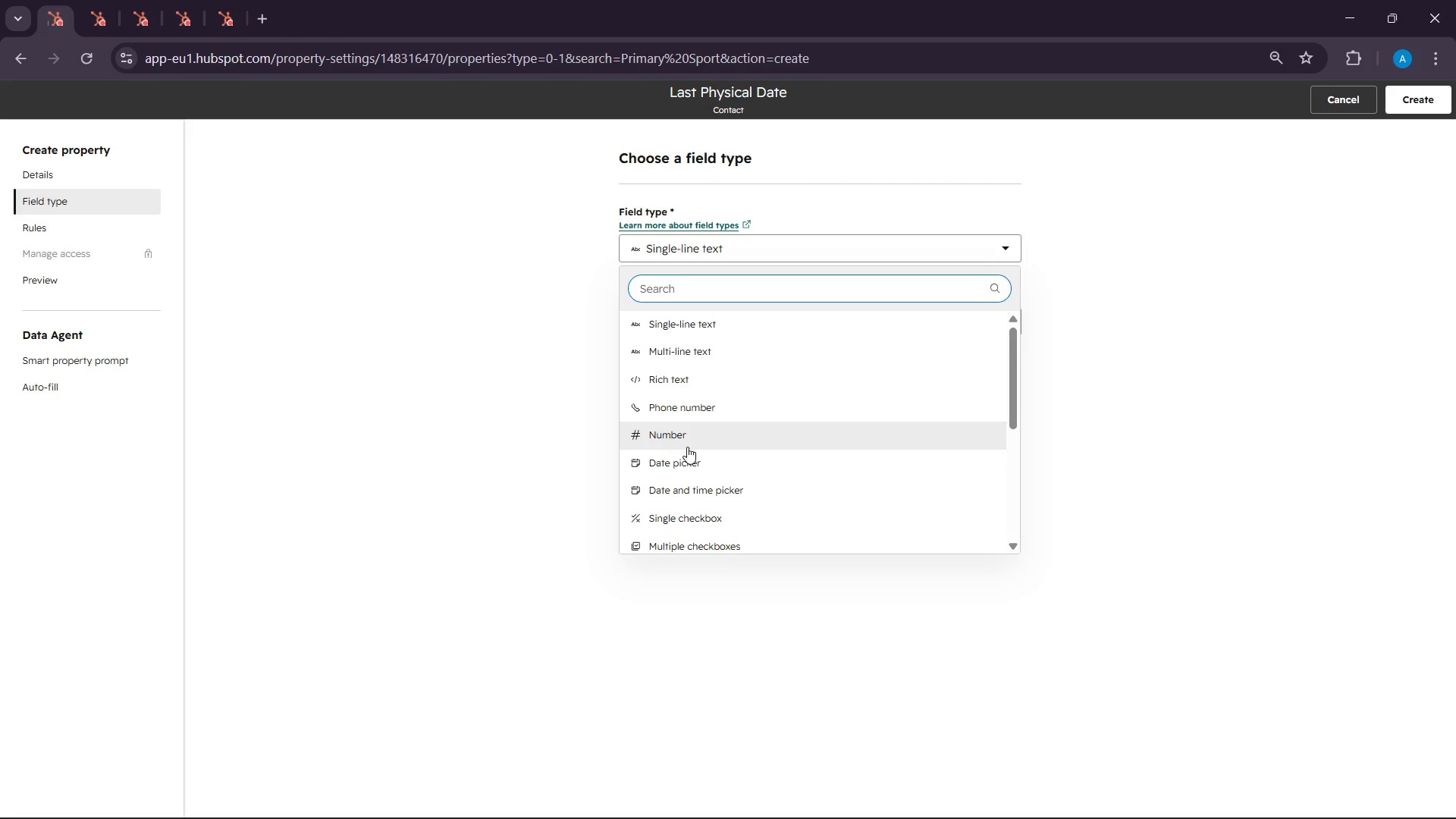 
left_click([685, 457])
 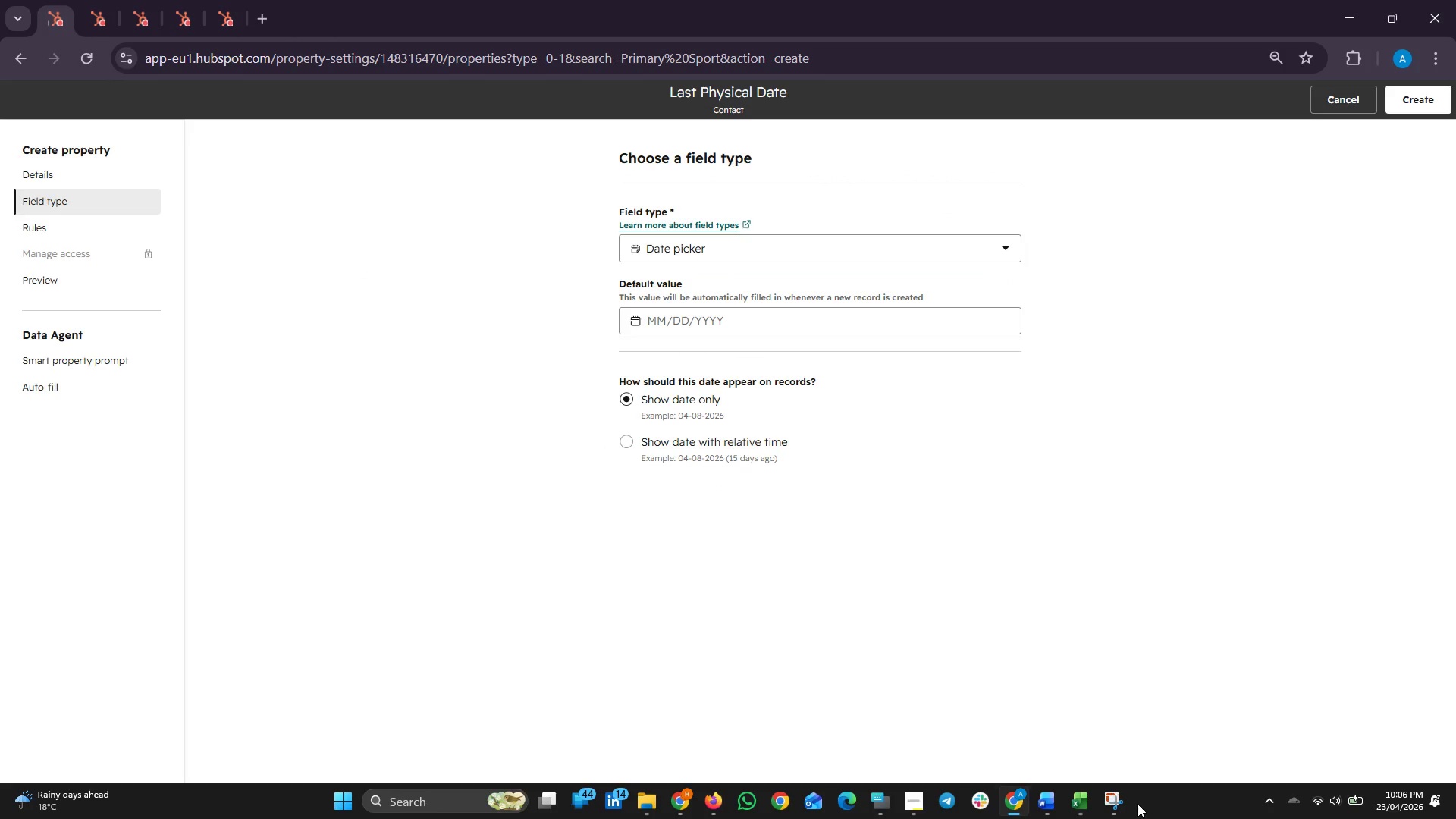 
wait(7.38)
 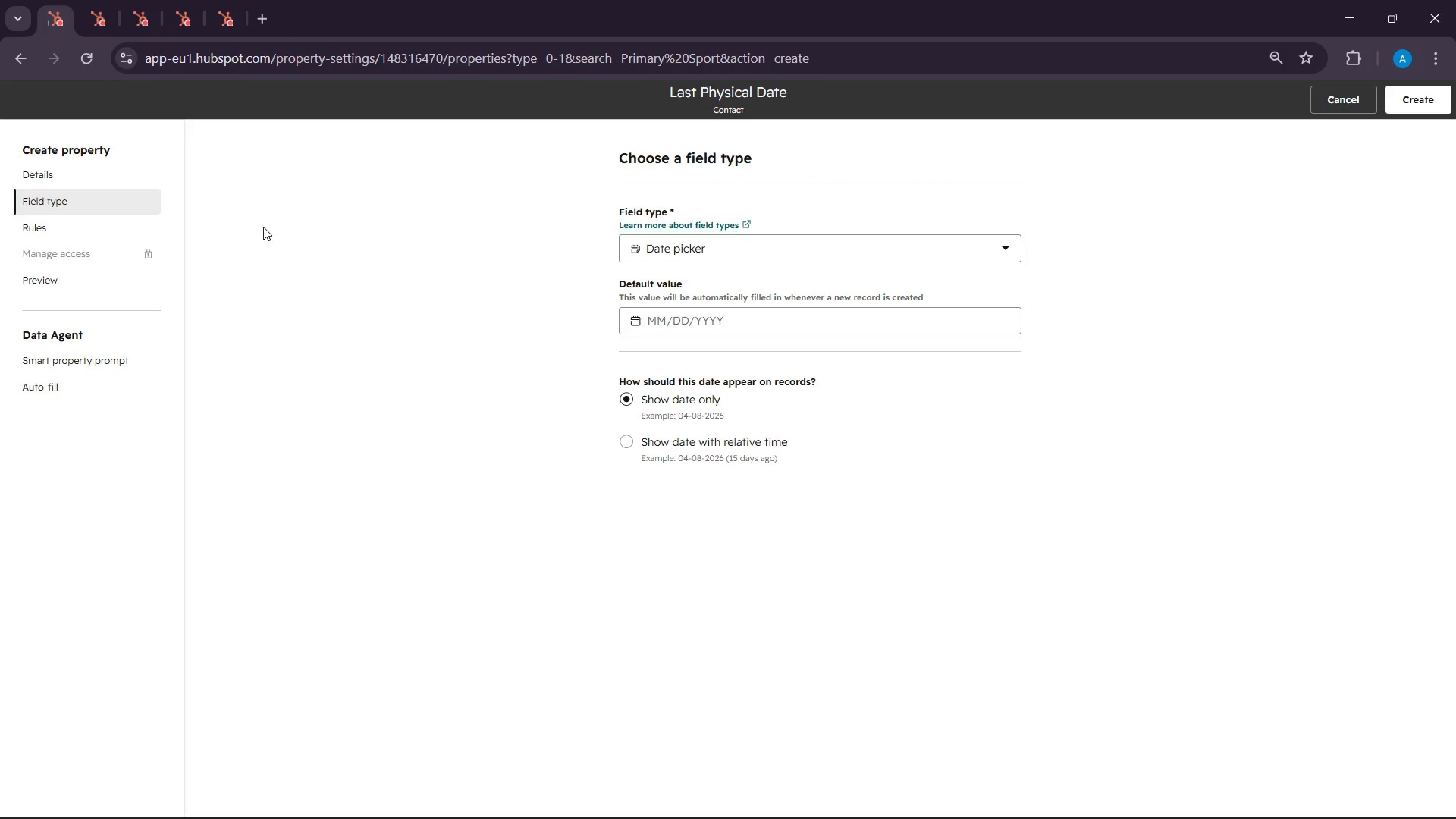 
left_click([259, 187])
 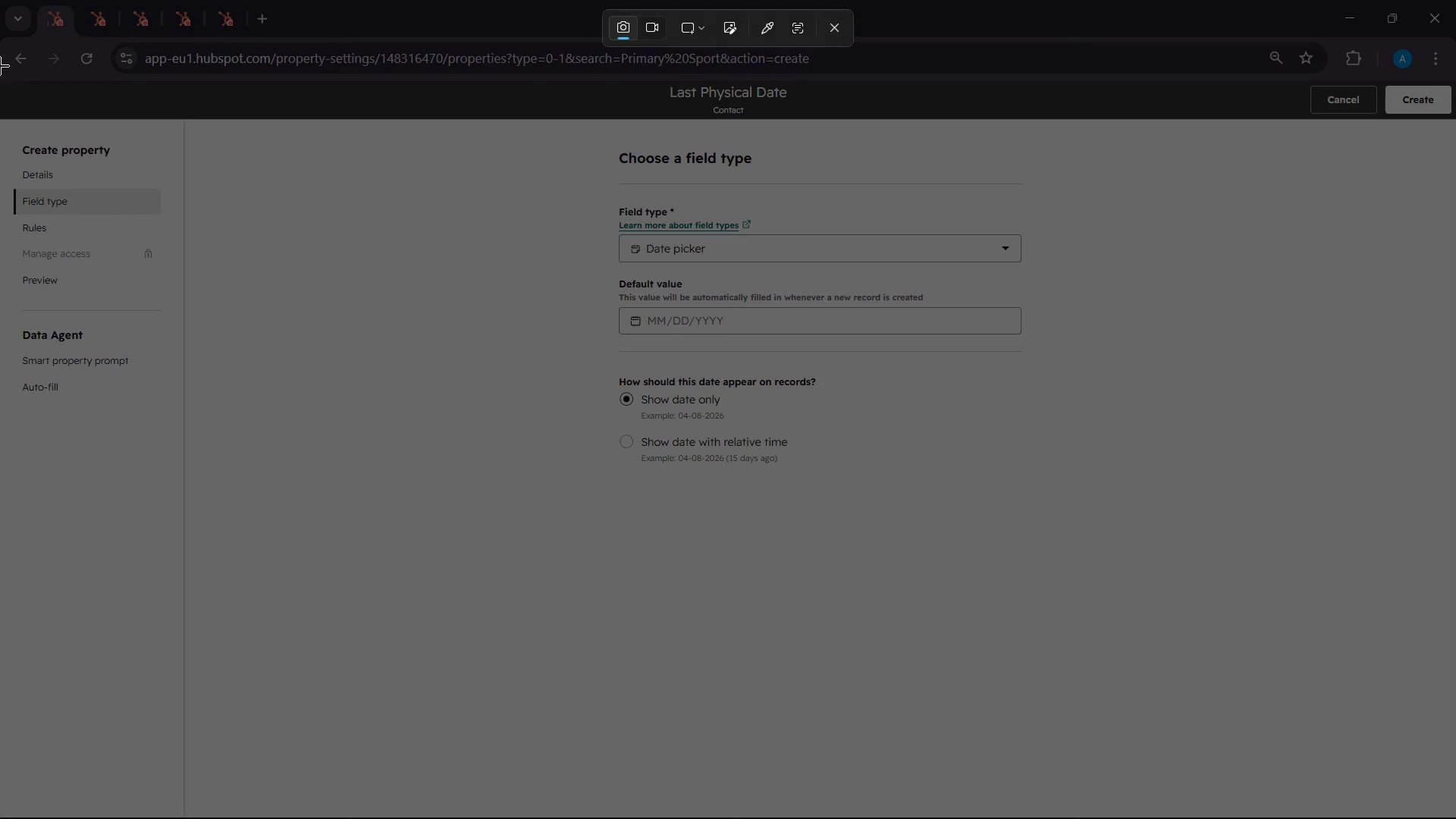 
left_click_drag(start_coordinate=[0, 67], to_coordinate=[1455, 513])
 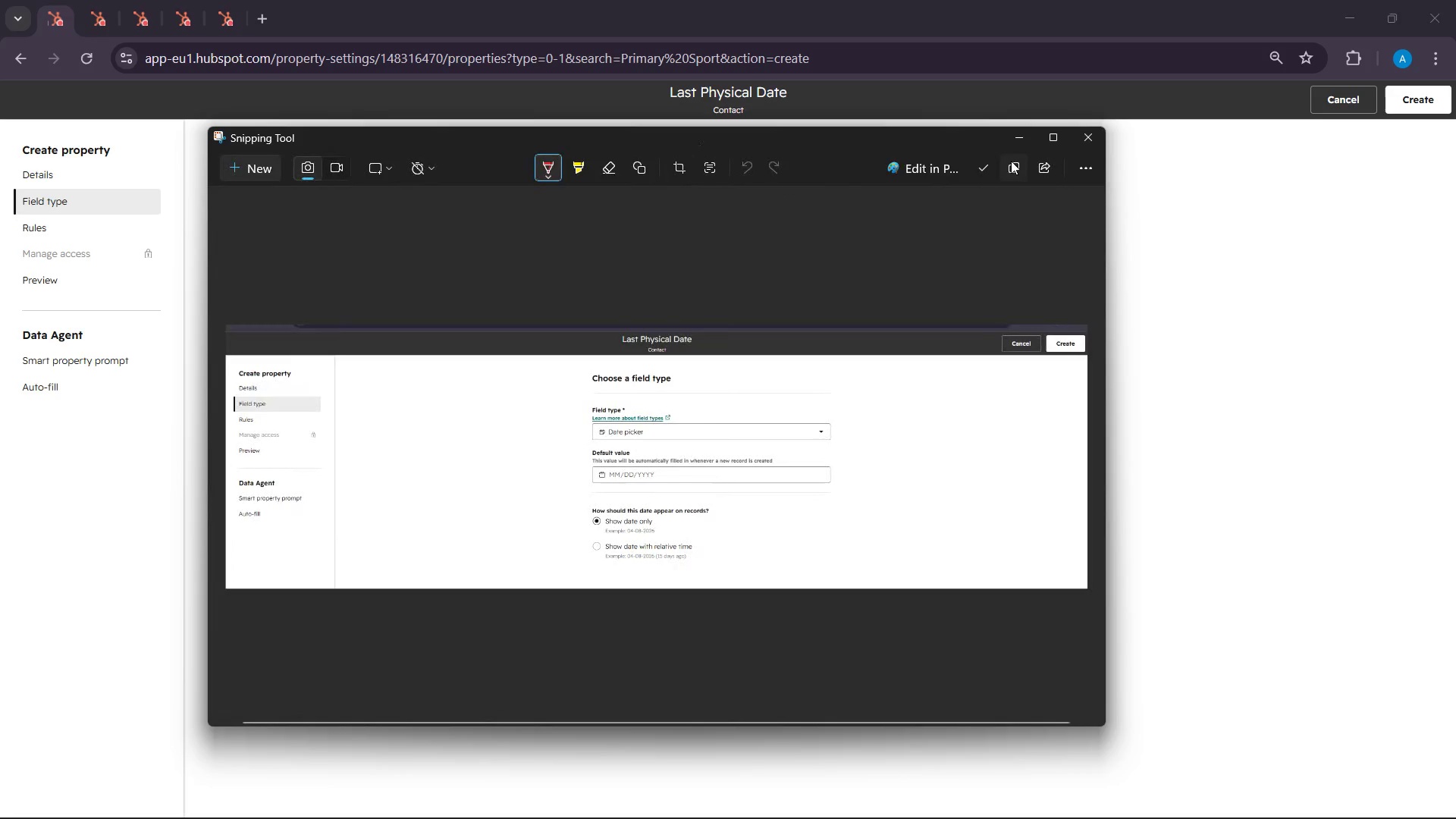 
left_click([1011, 166])
 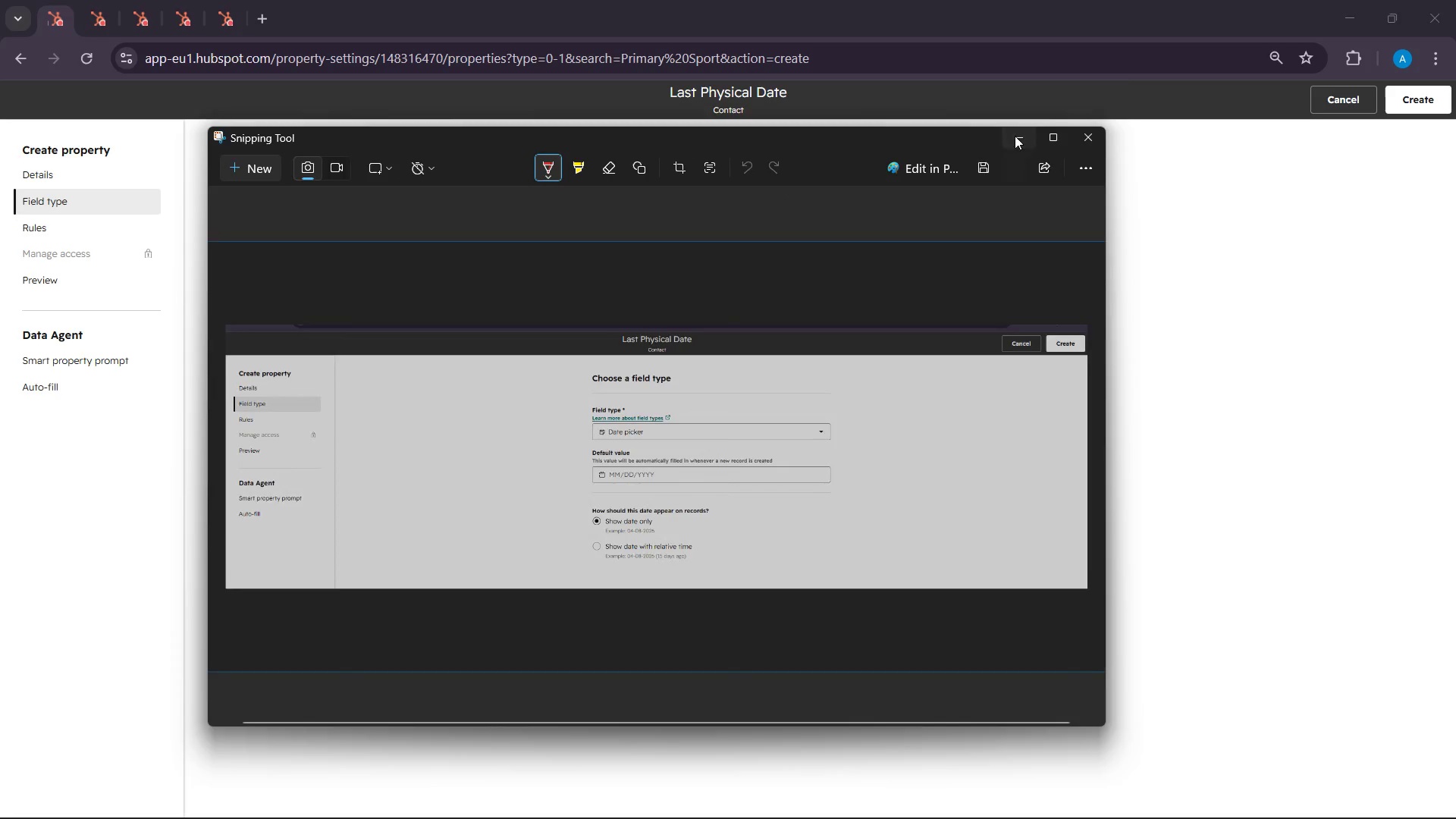 
left_click([1015, 133])
 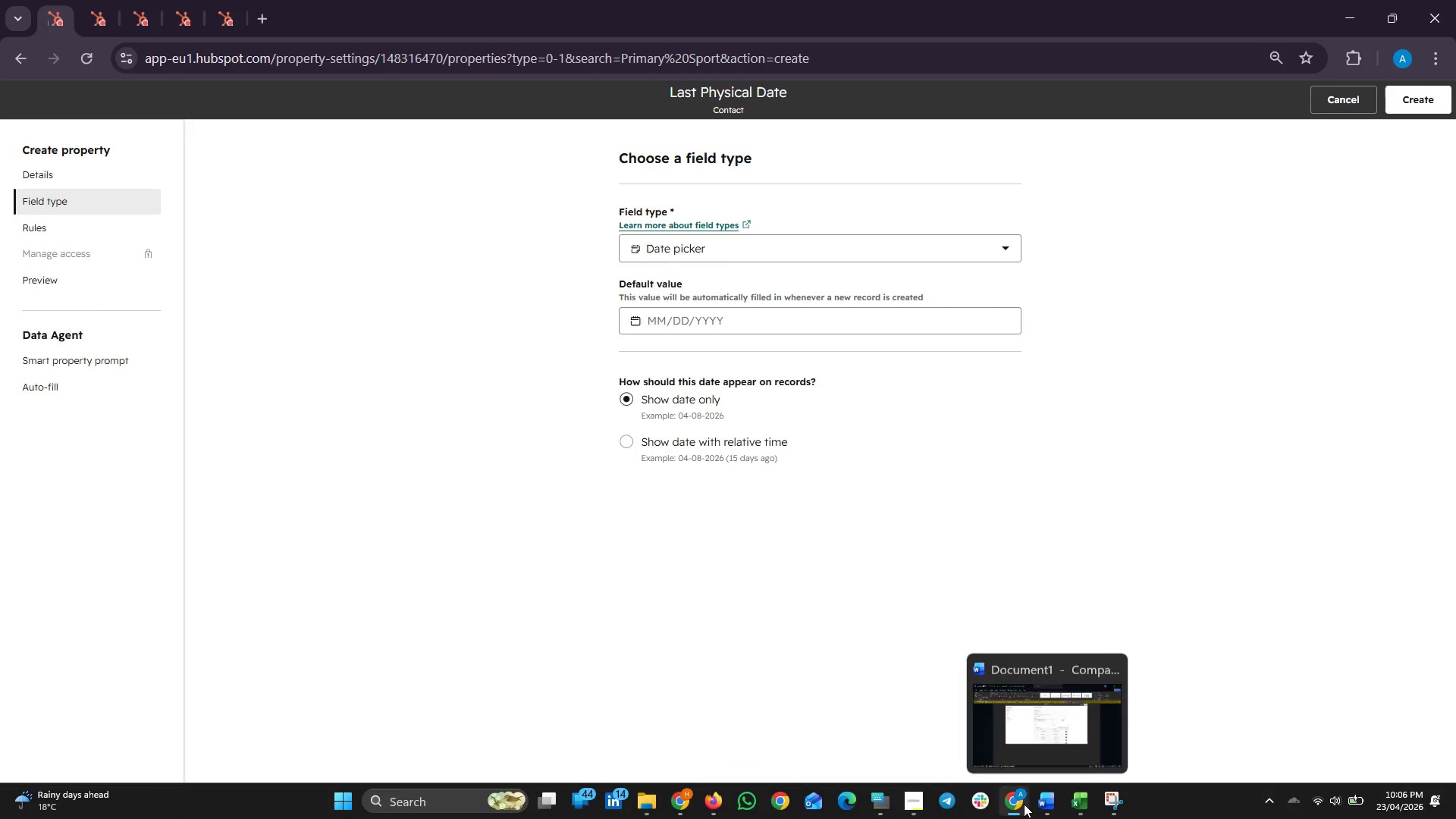 
left_click([1023, 804])
 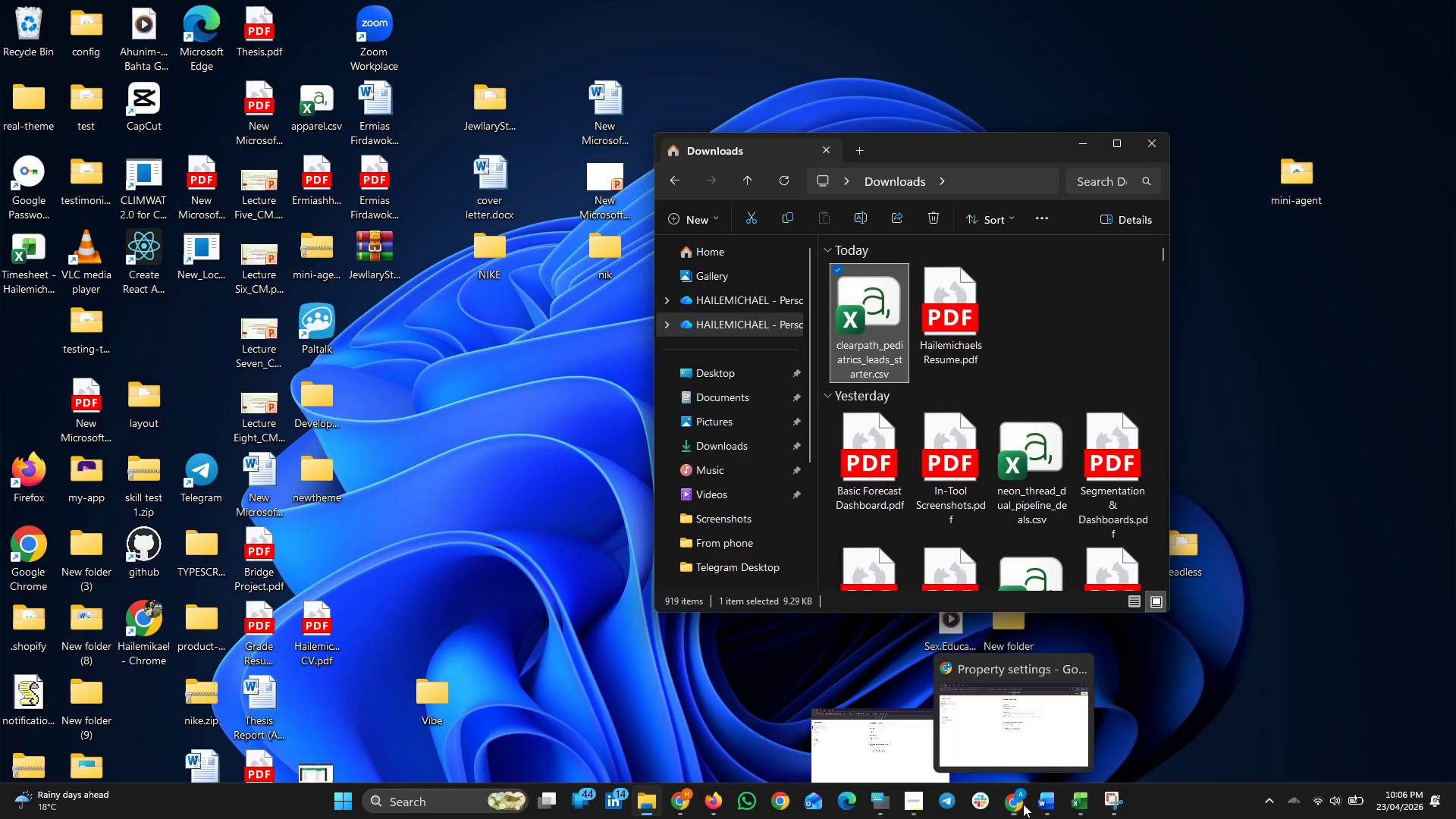 
left_click([1023, 804])
 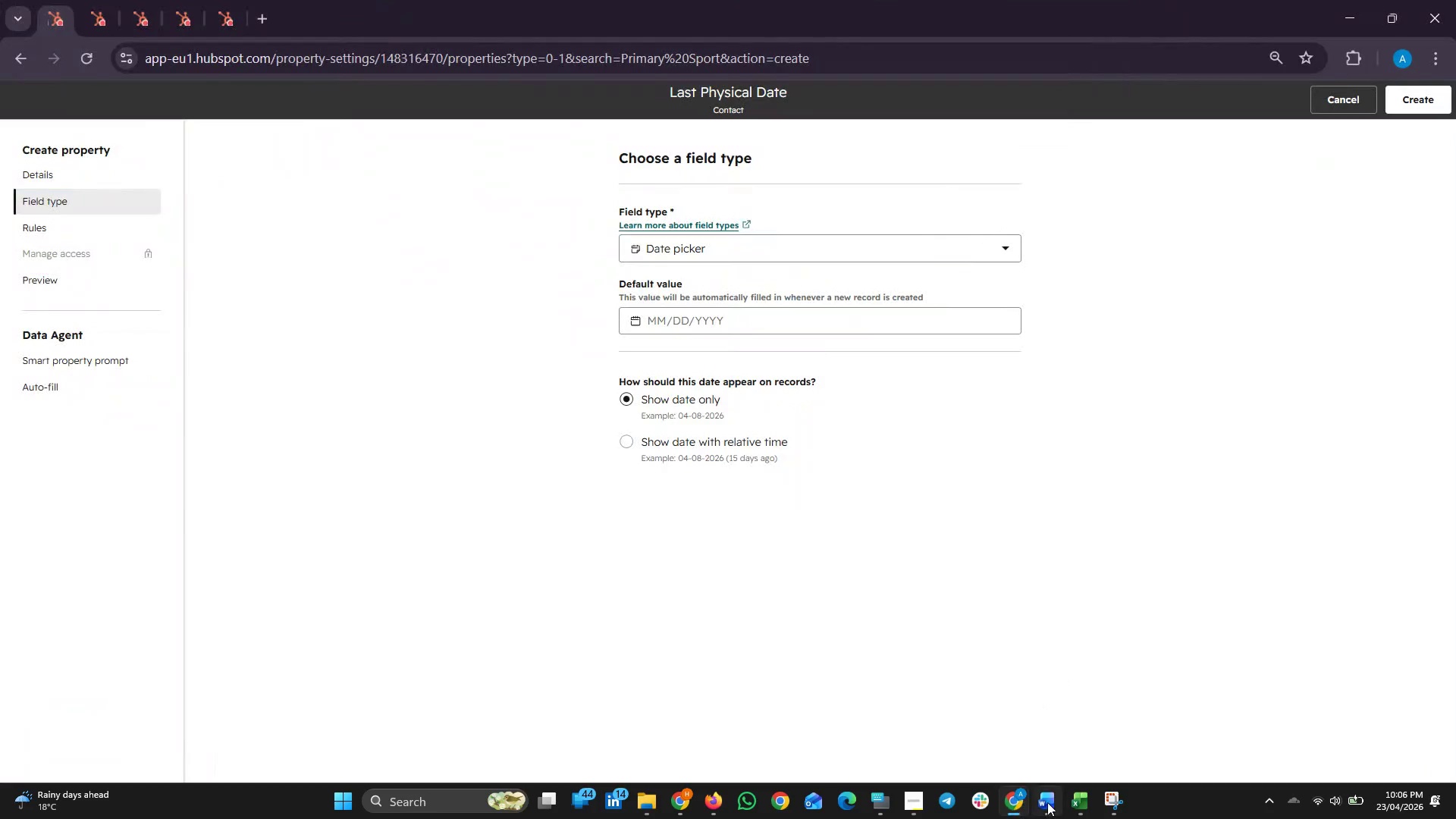 
left_click([1047, 802])
 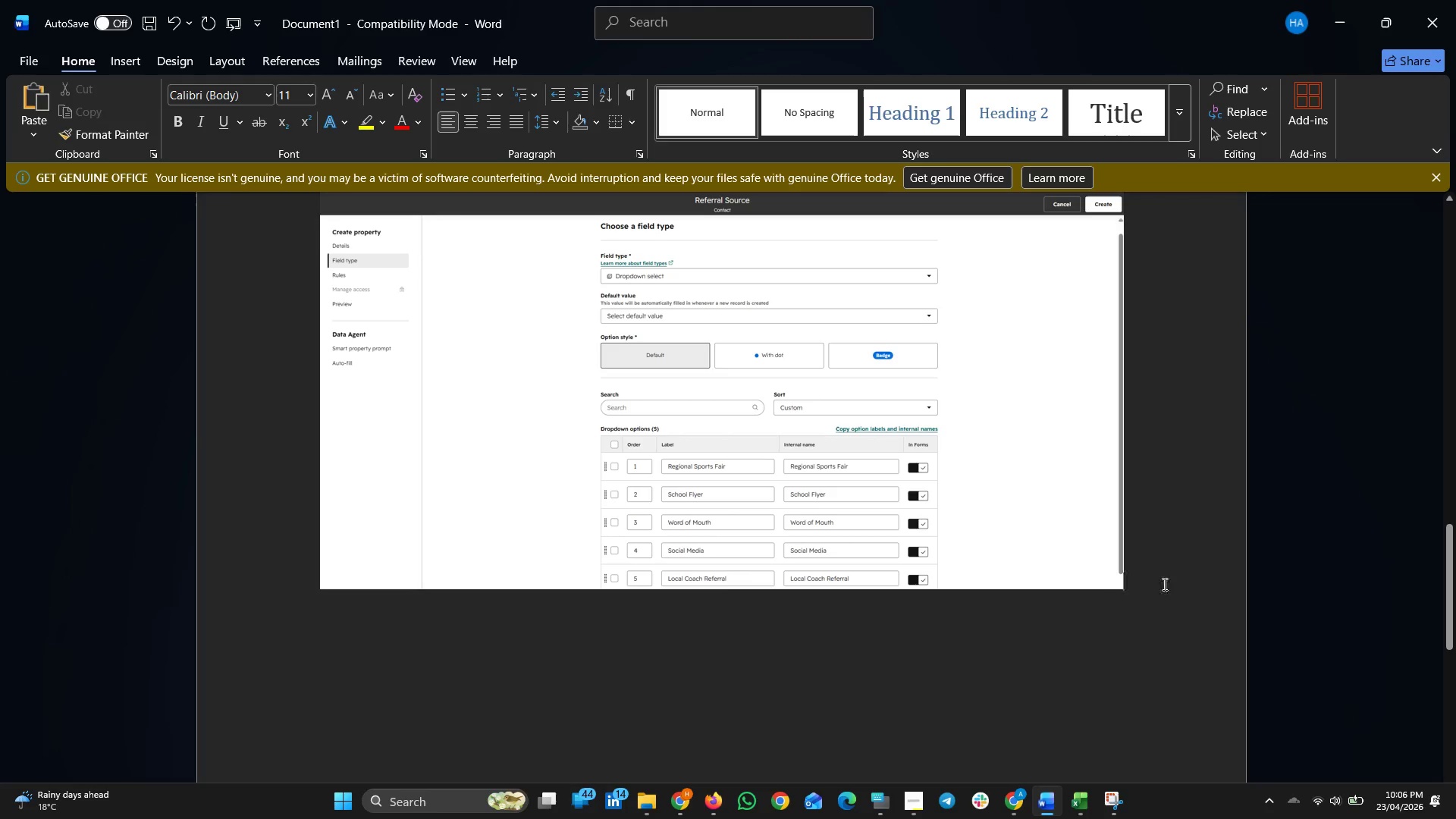 
left_click([1163, 564])
 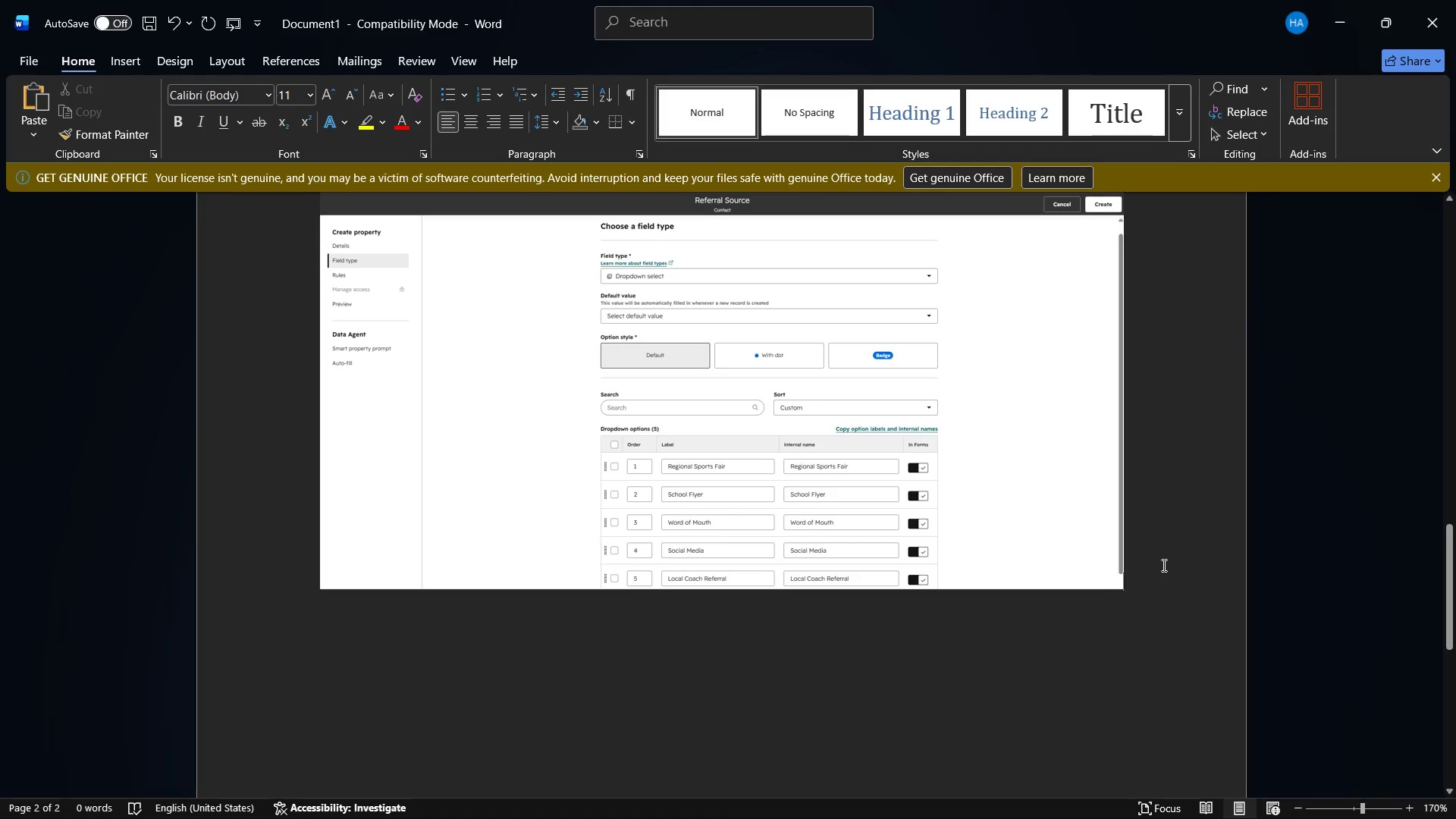 
key(Enter)
 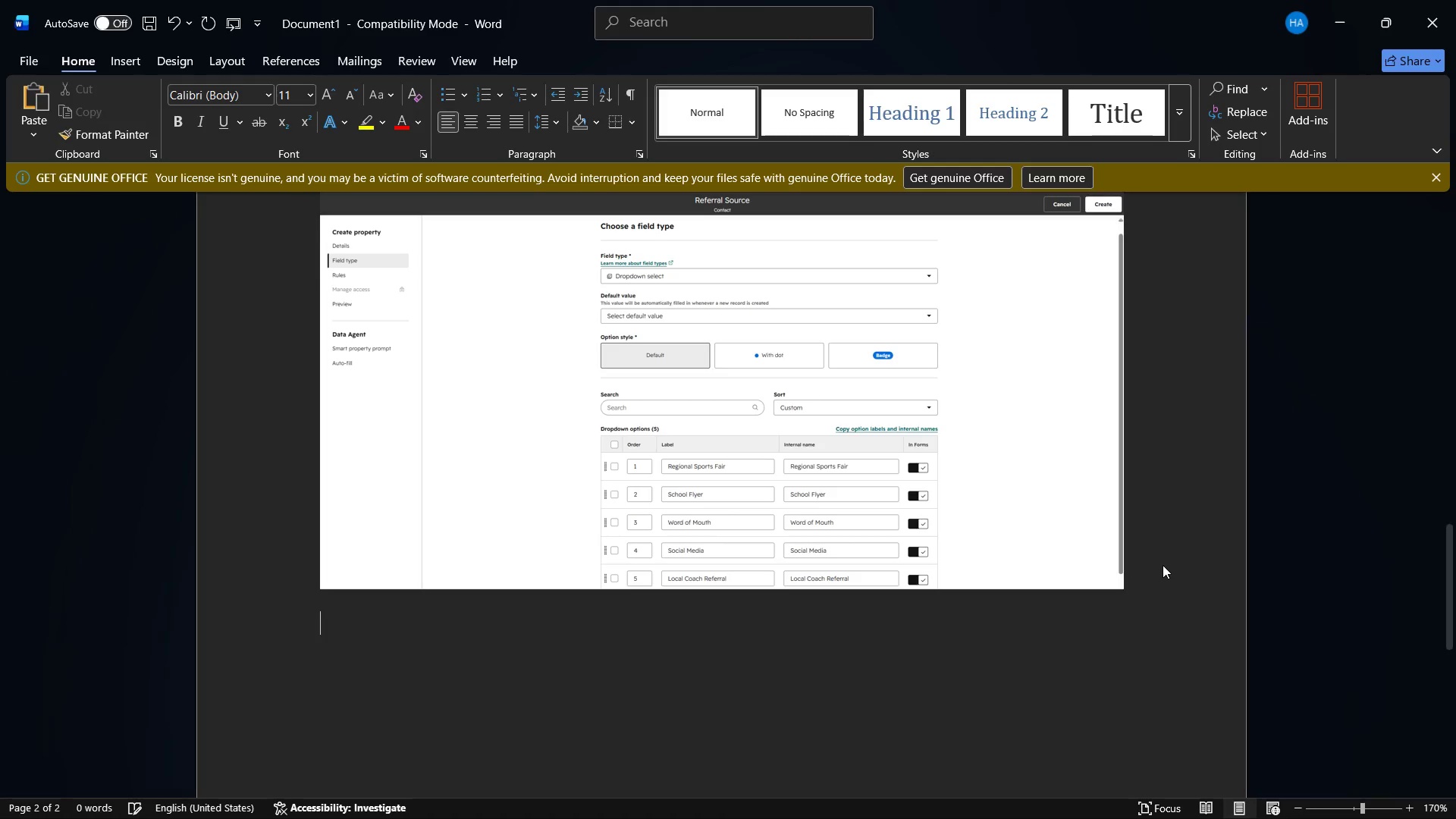 
key(Enter)
 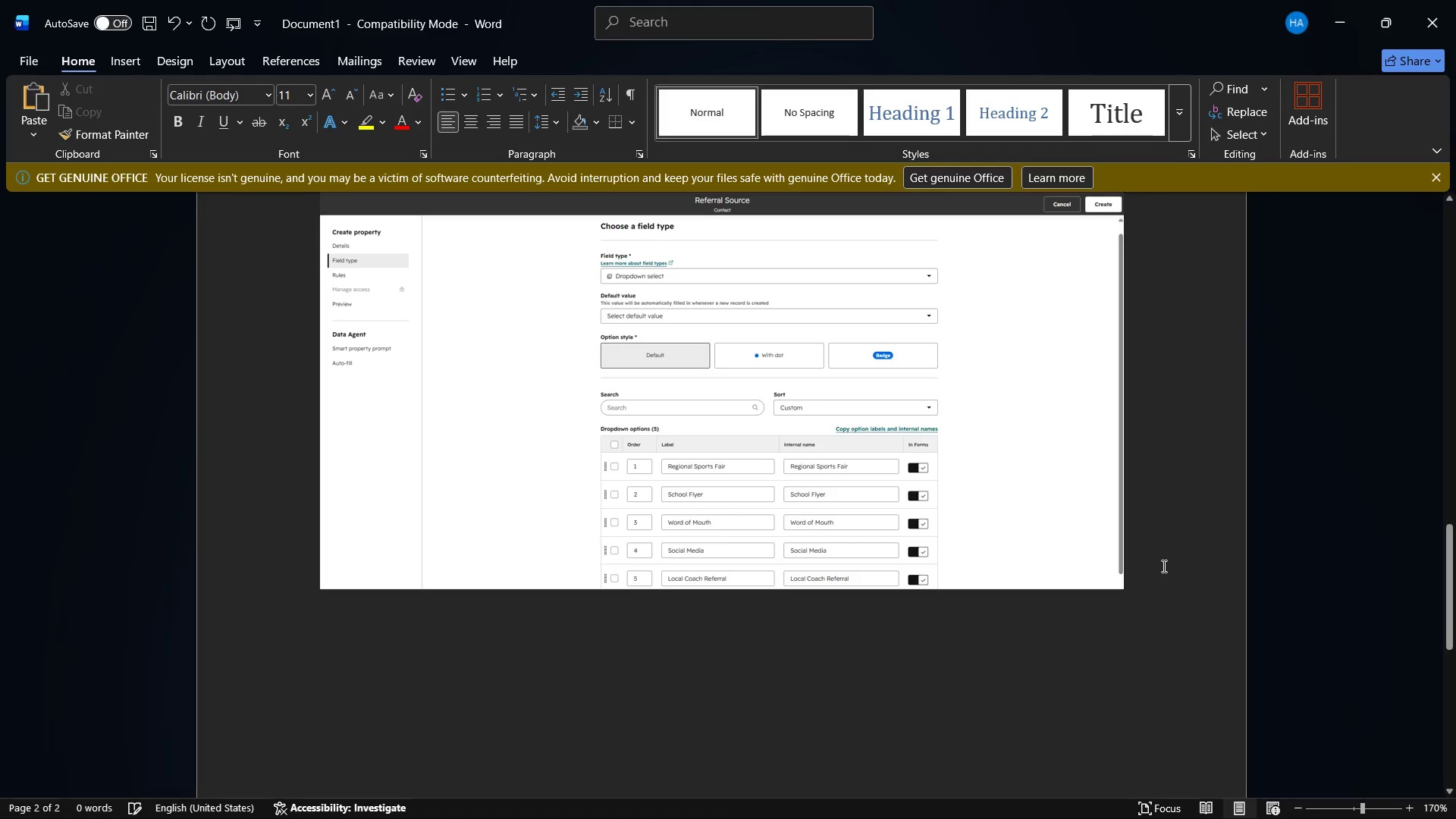 
key(Control+V)
 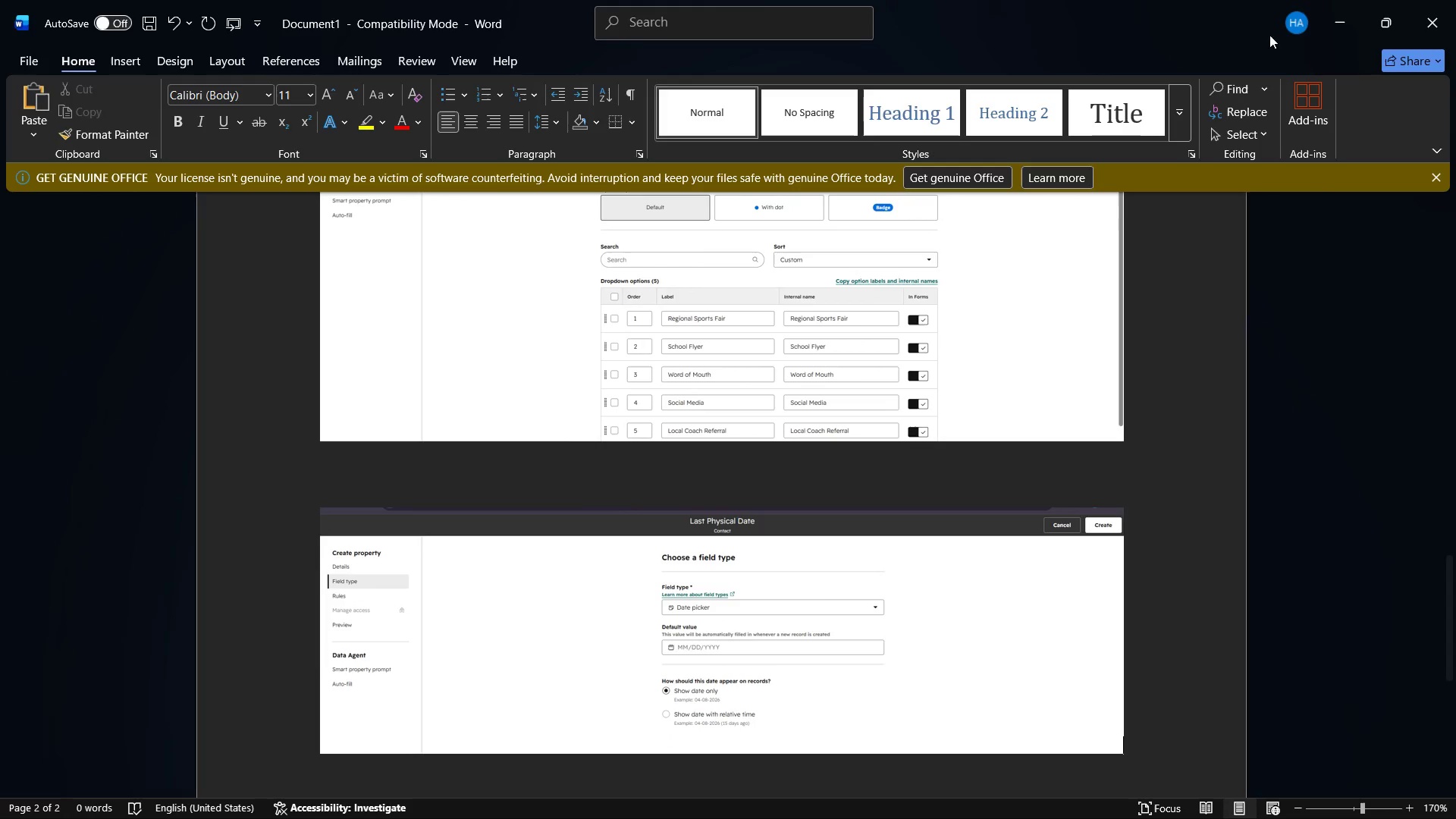 
left_click([1348, 0])
 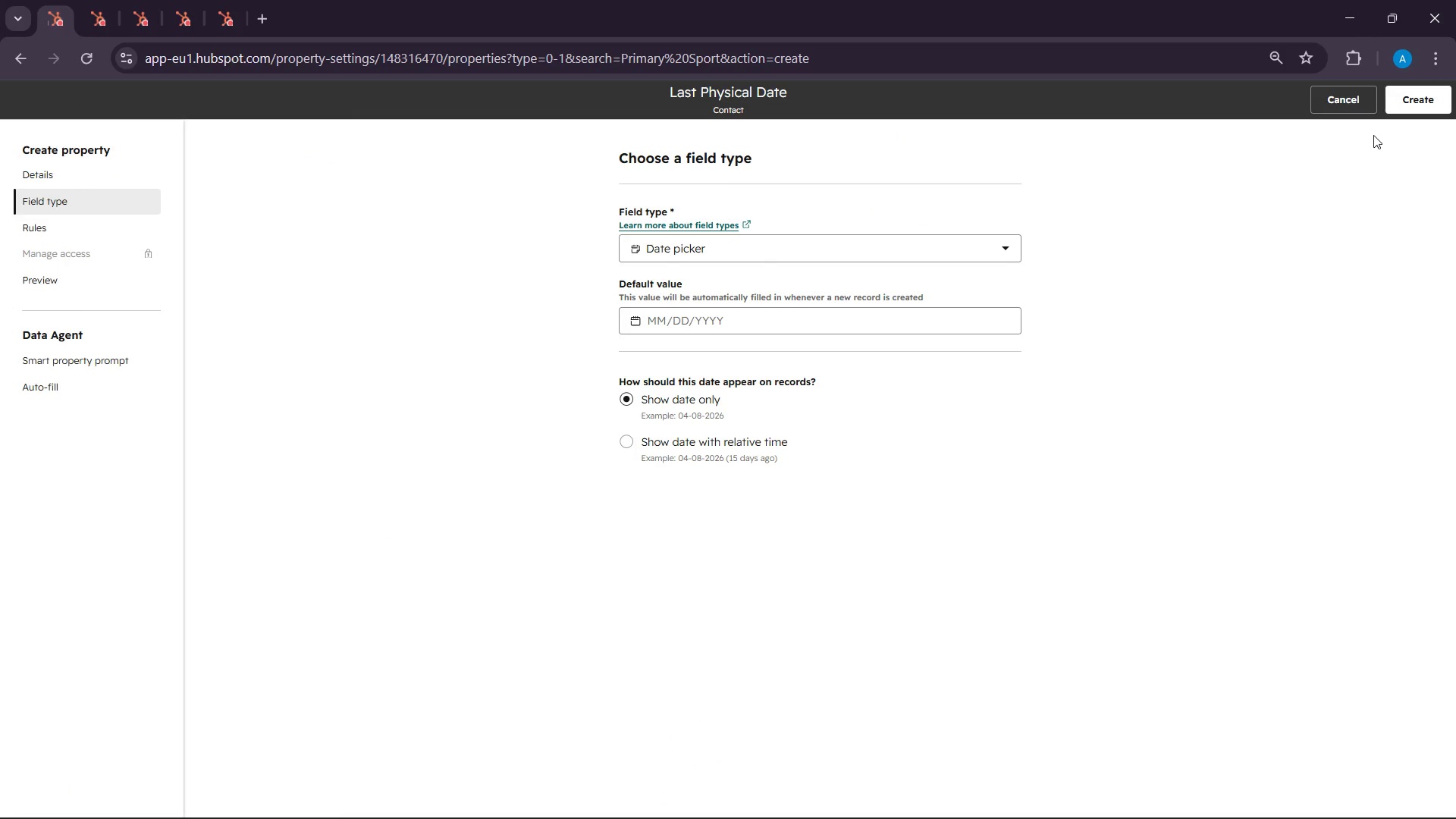 
left_click([1402, 109])
 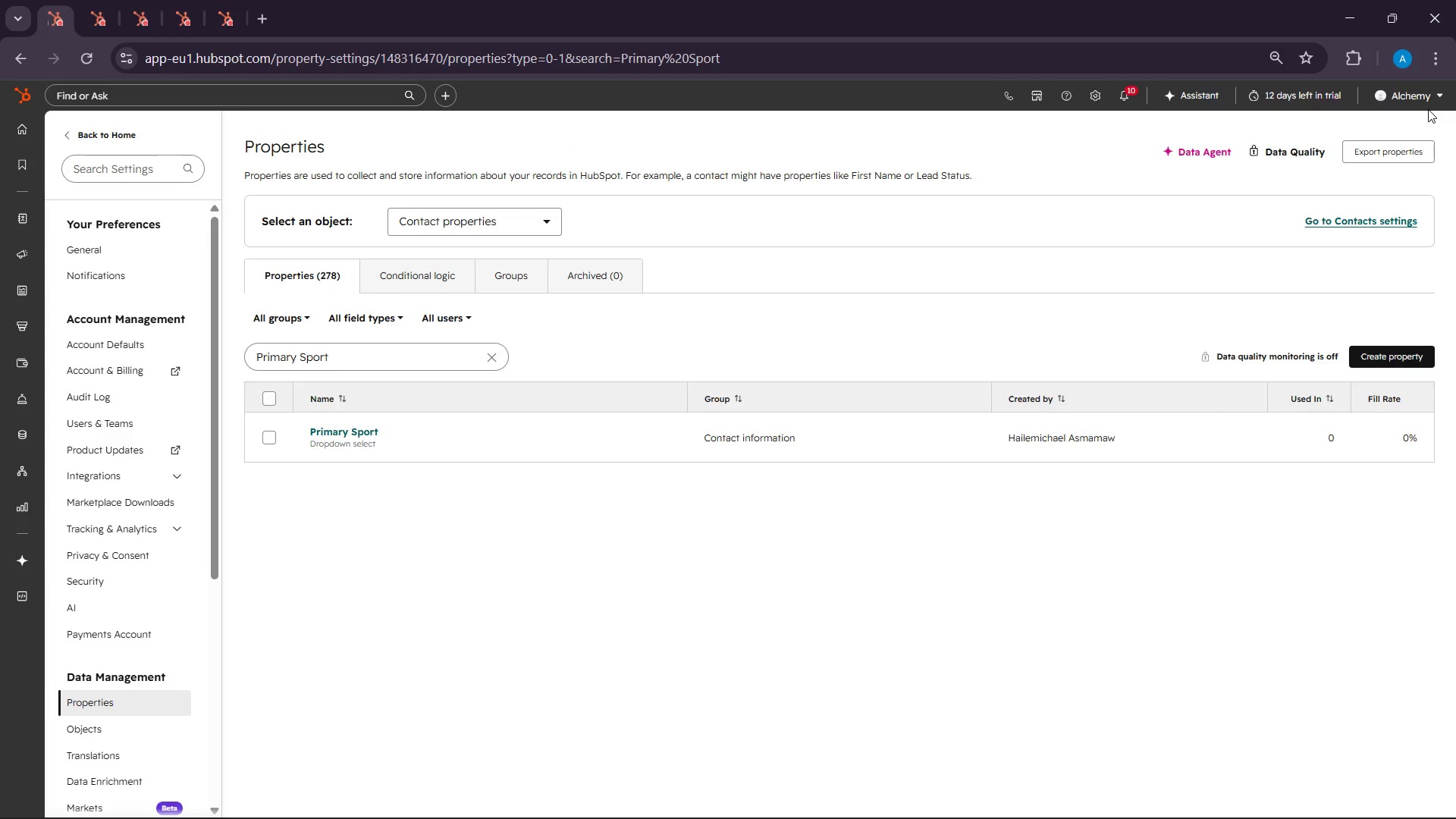 
wait(29.42)
 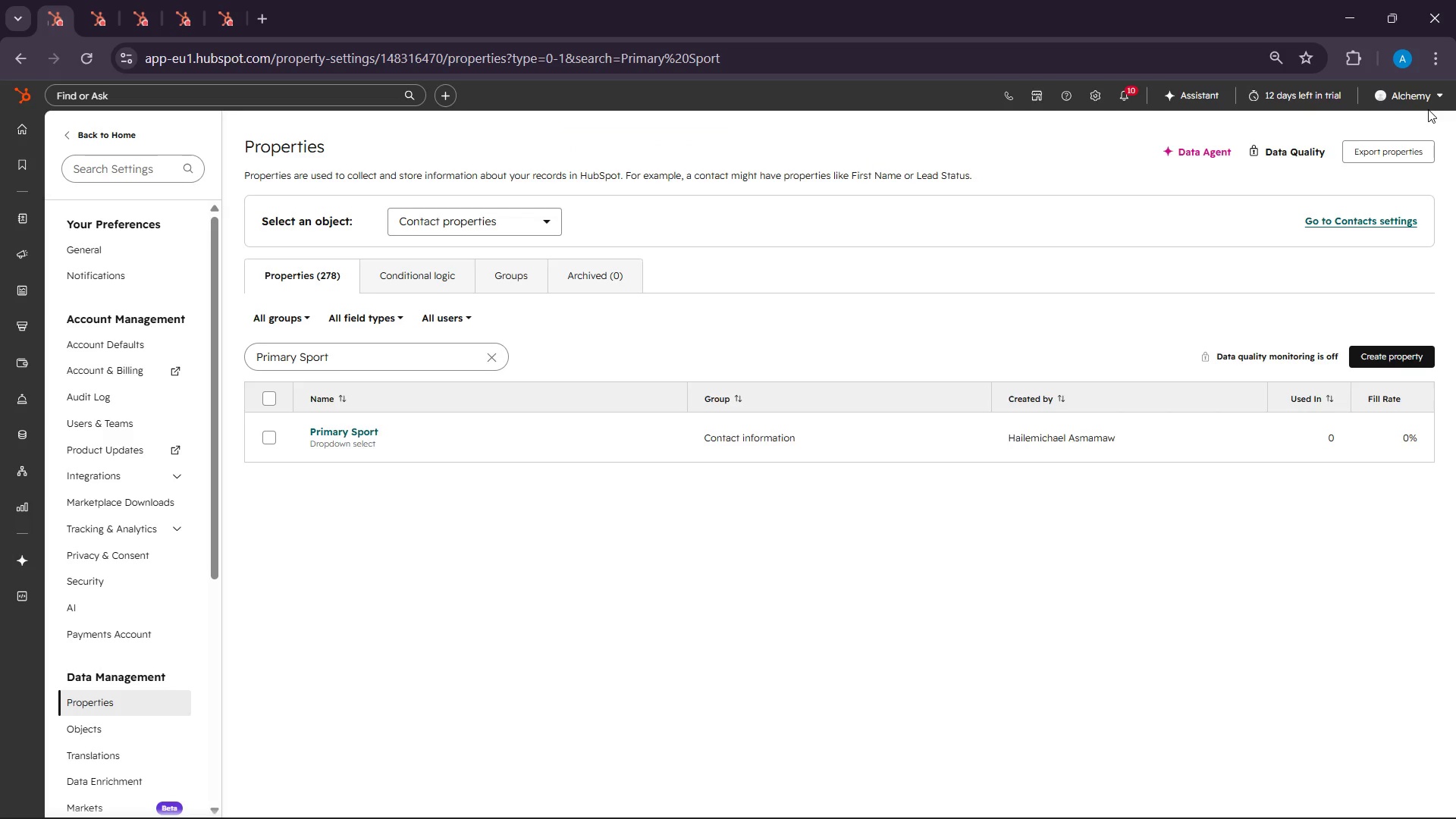 
left_click([1079, 802])
 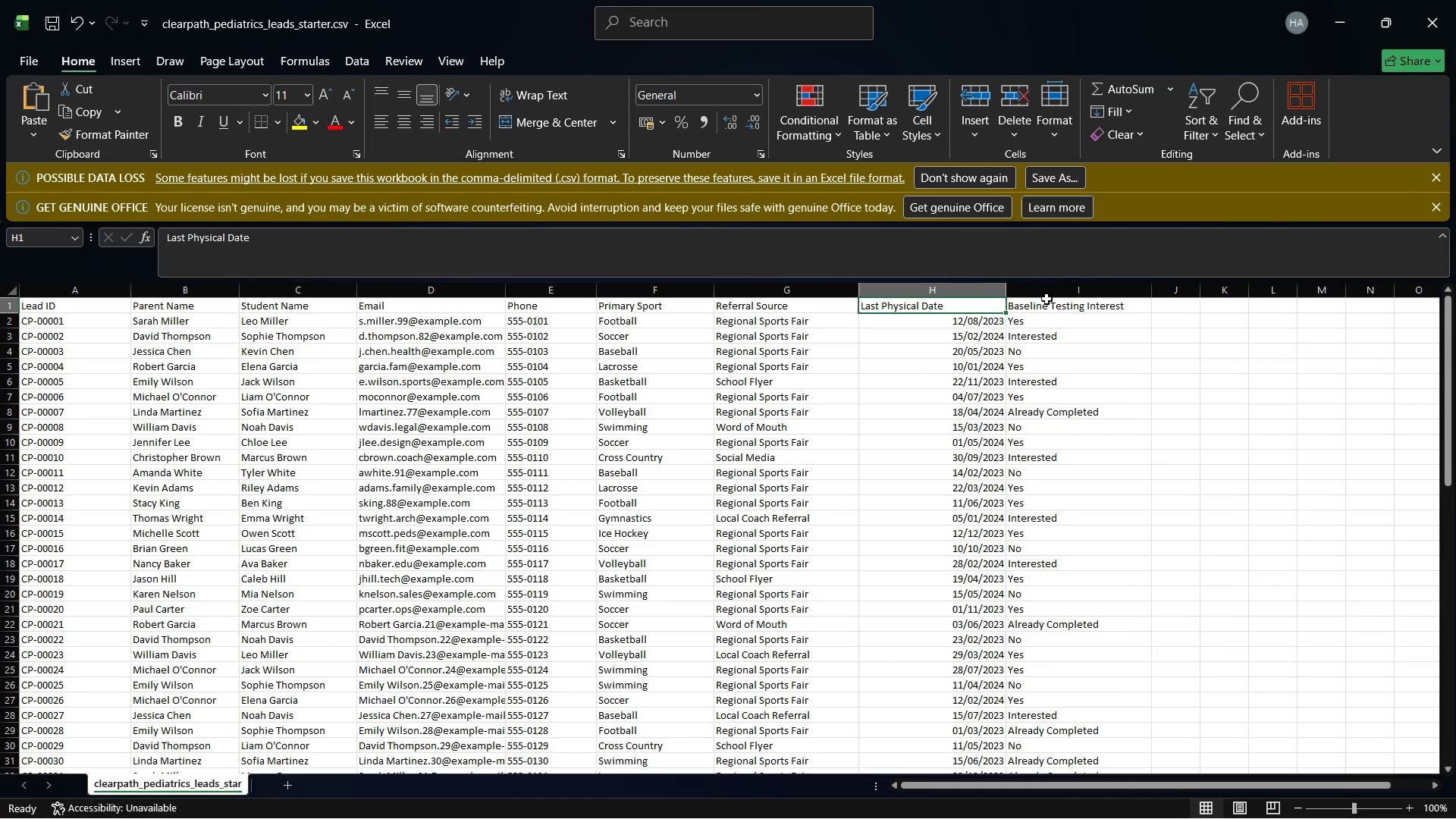 
left_click([1042, 310])
 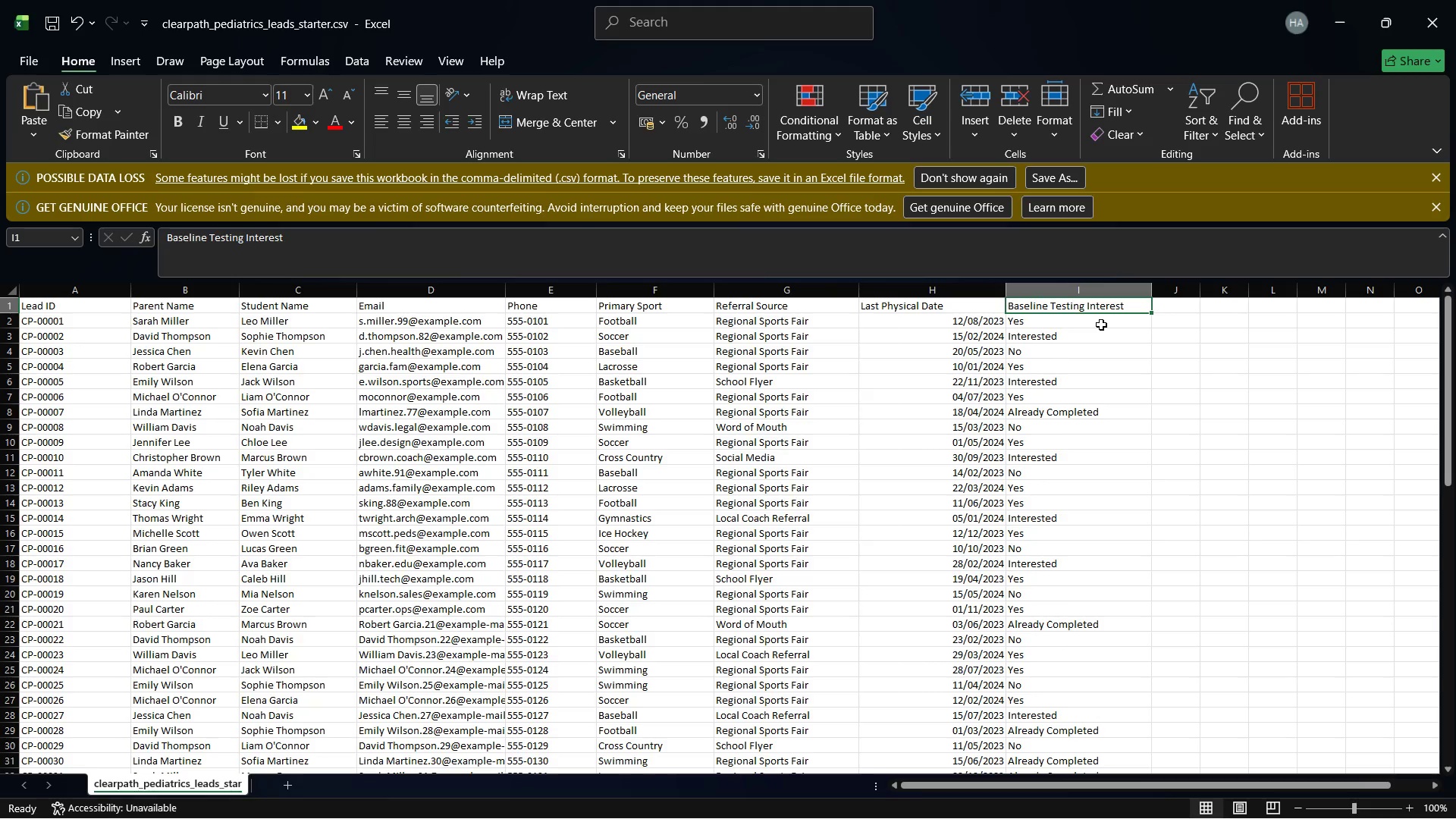 
wait(6.77)
 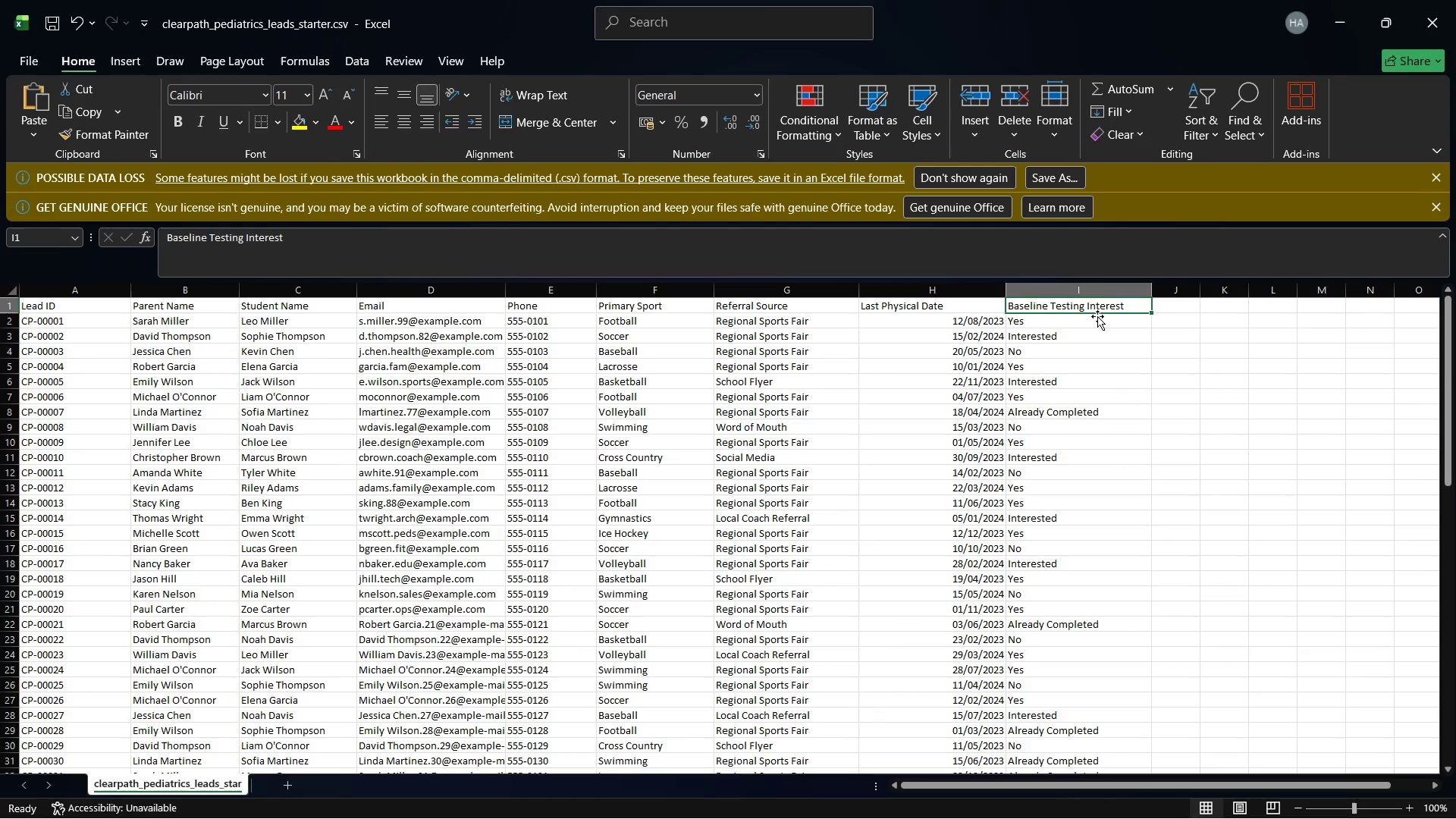 
key(Control+C)
 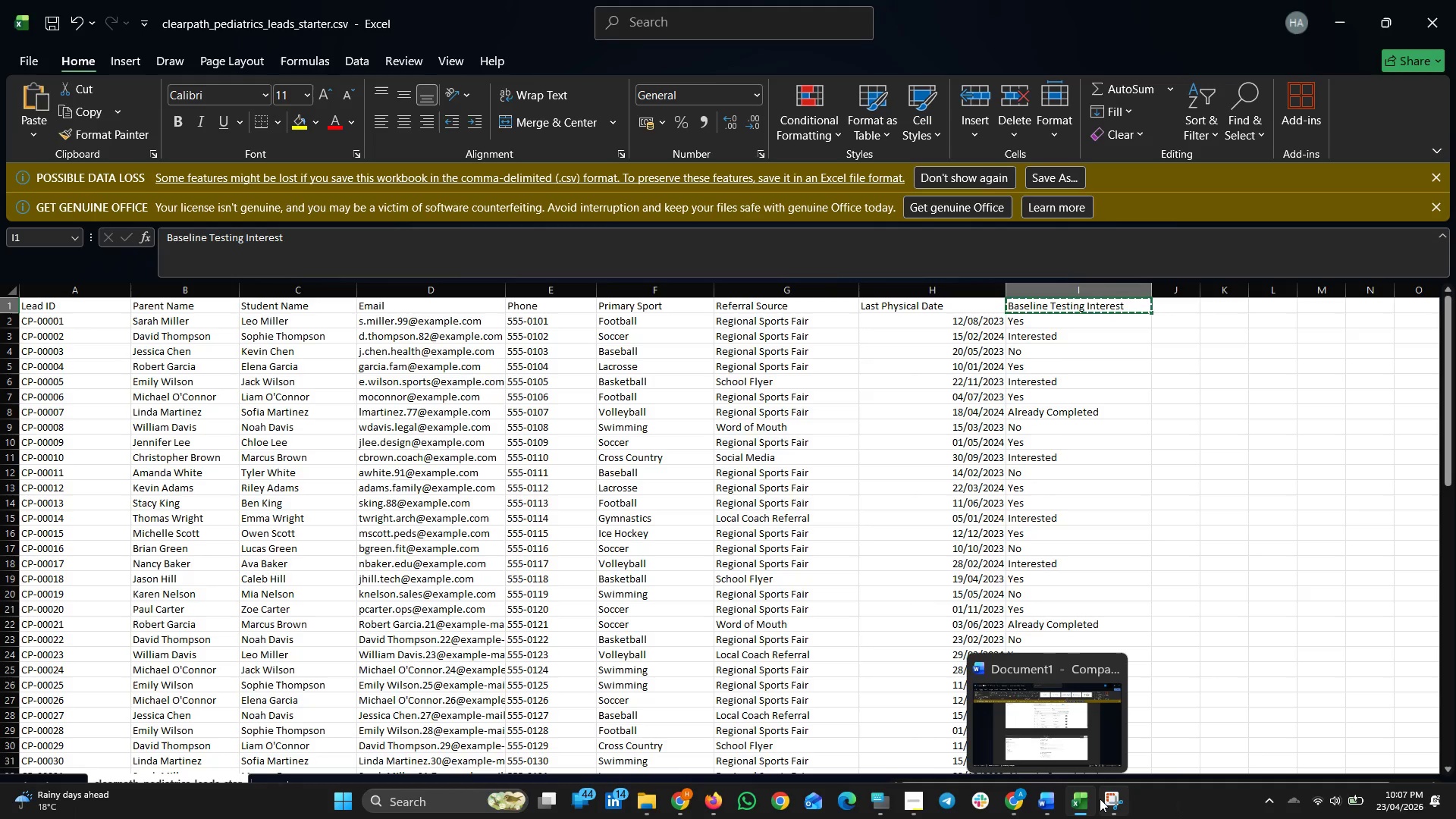 
left_click([1009, 799])
 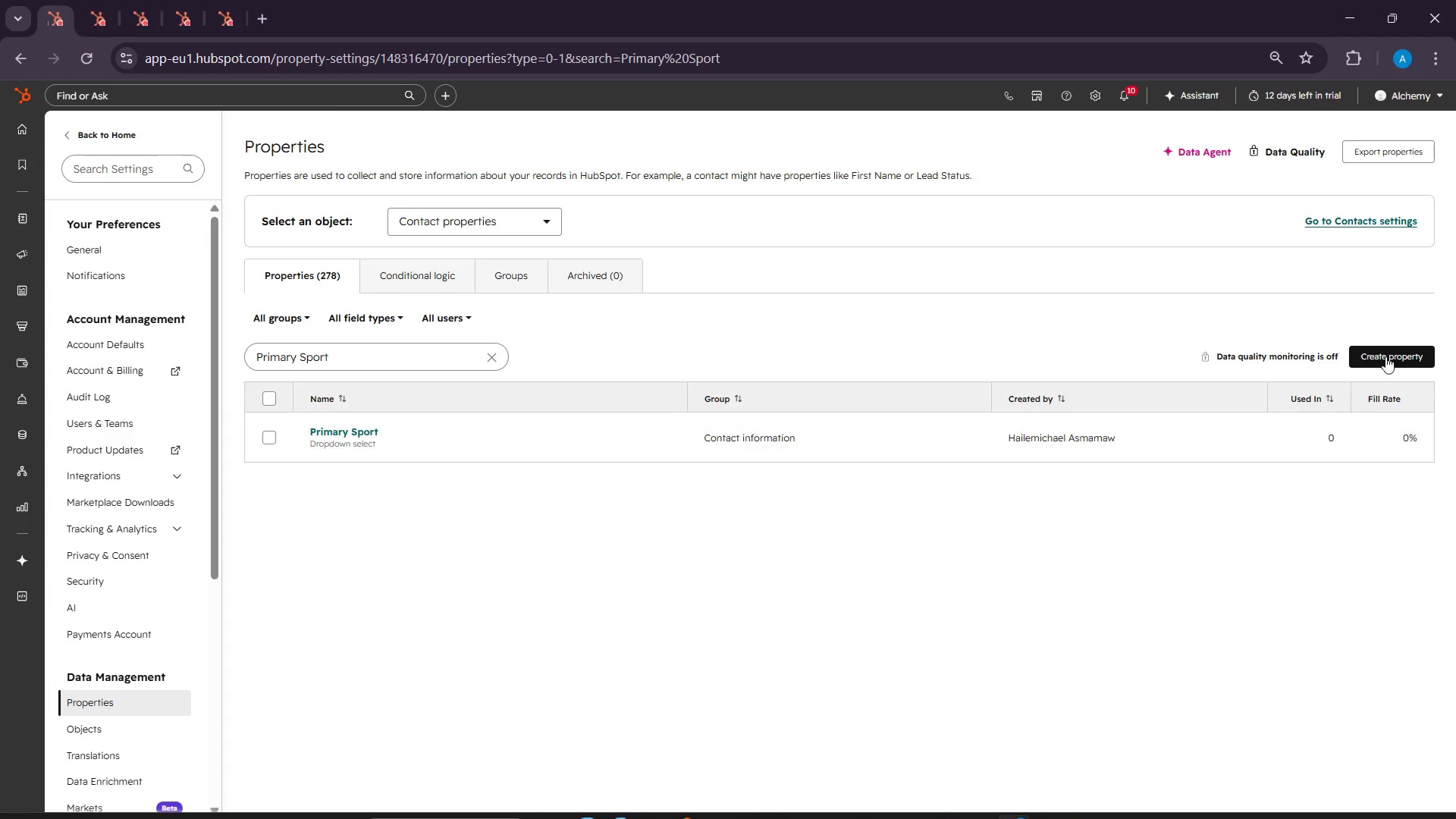 
left_click([1387, 347])
 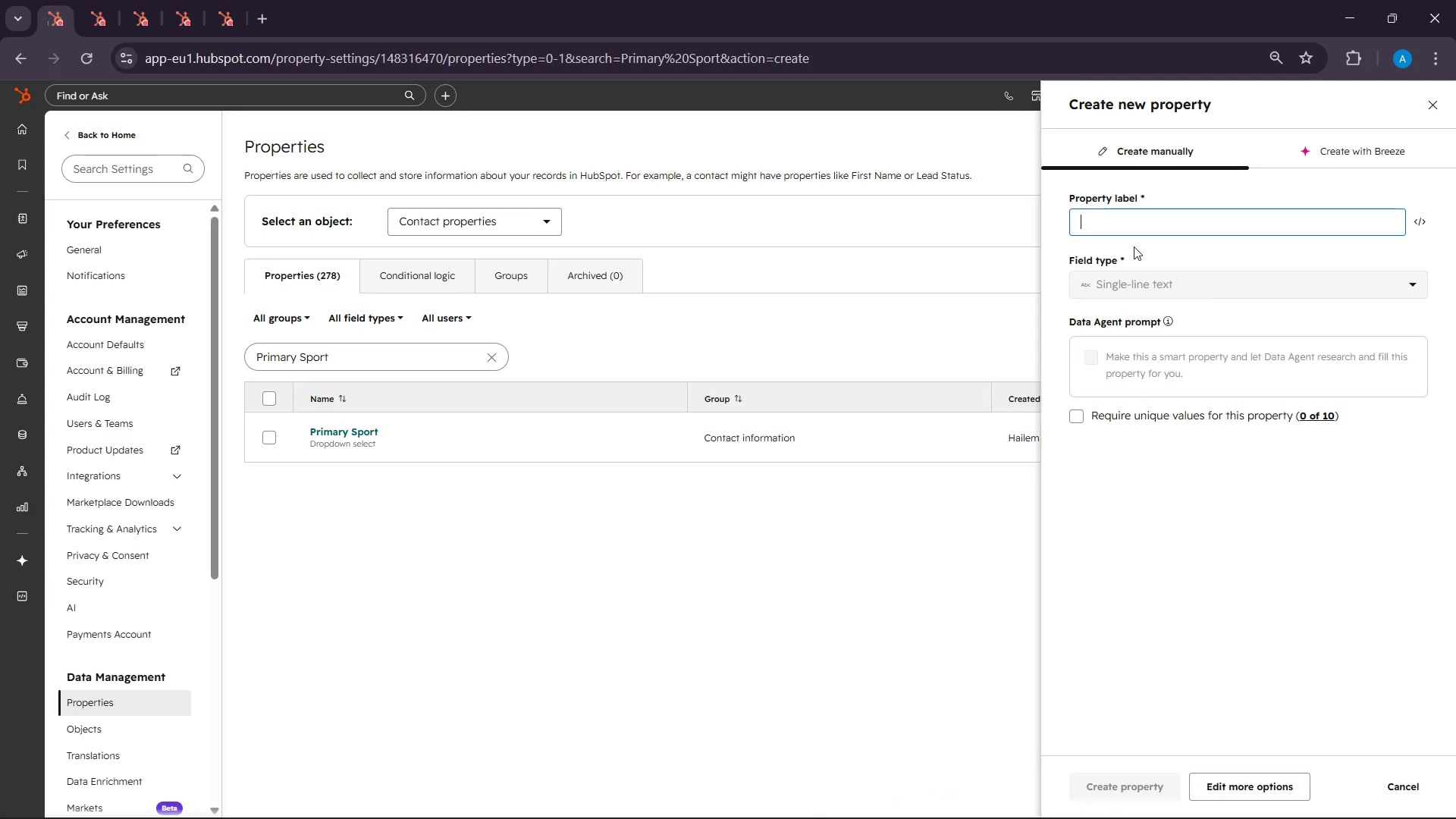 
left_click([1128, 239])
 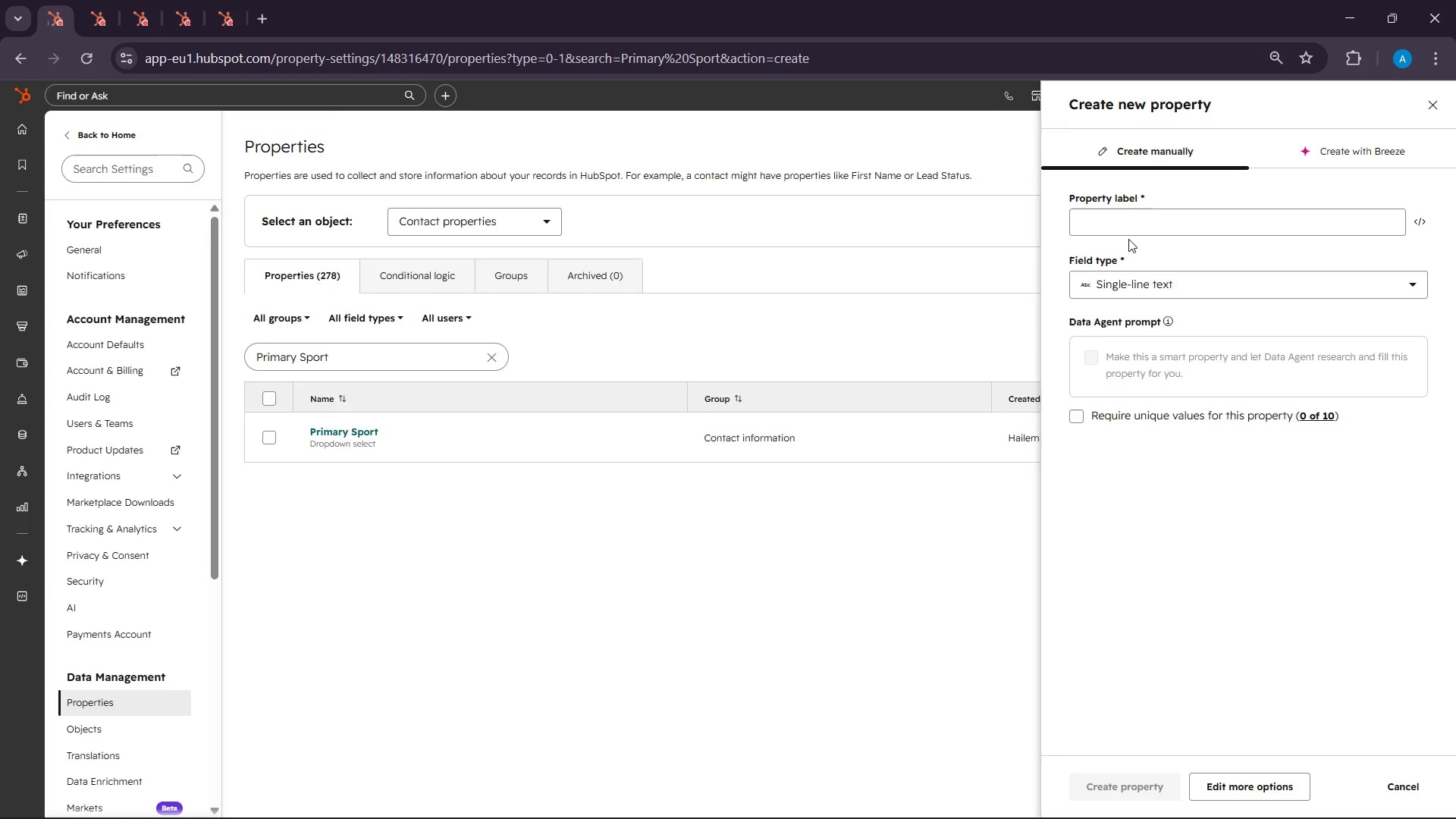 
key(Control+V)
 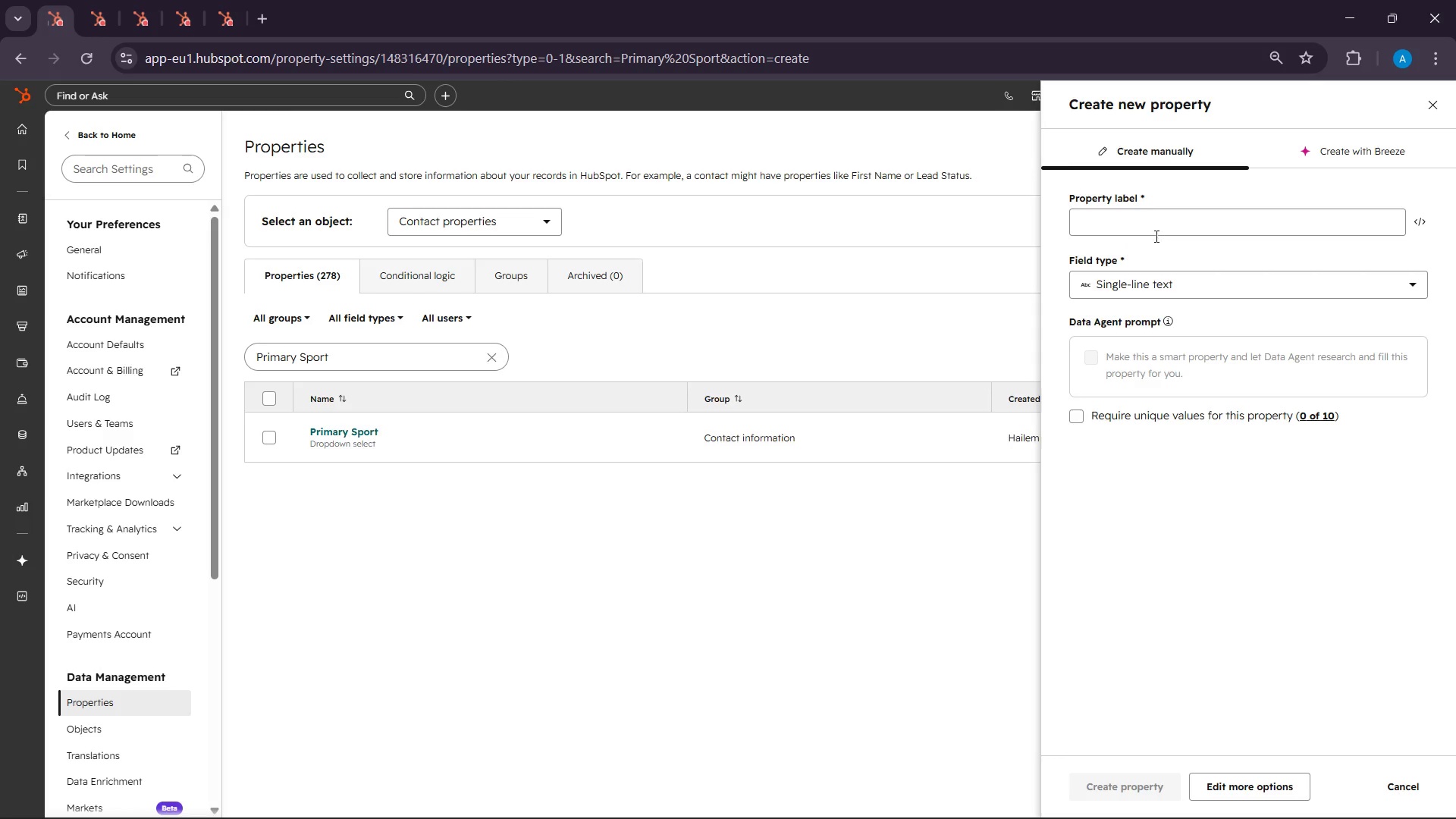 
double_click([1150, 224])
 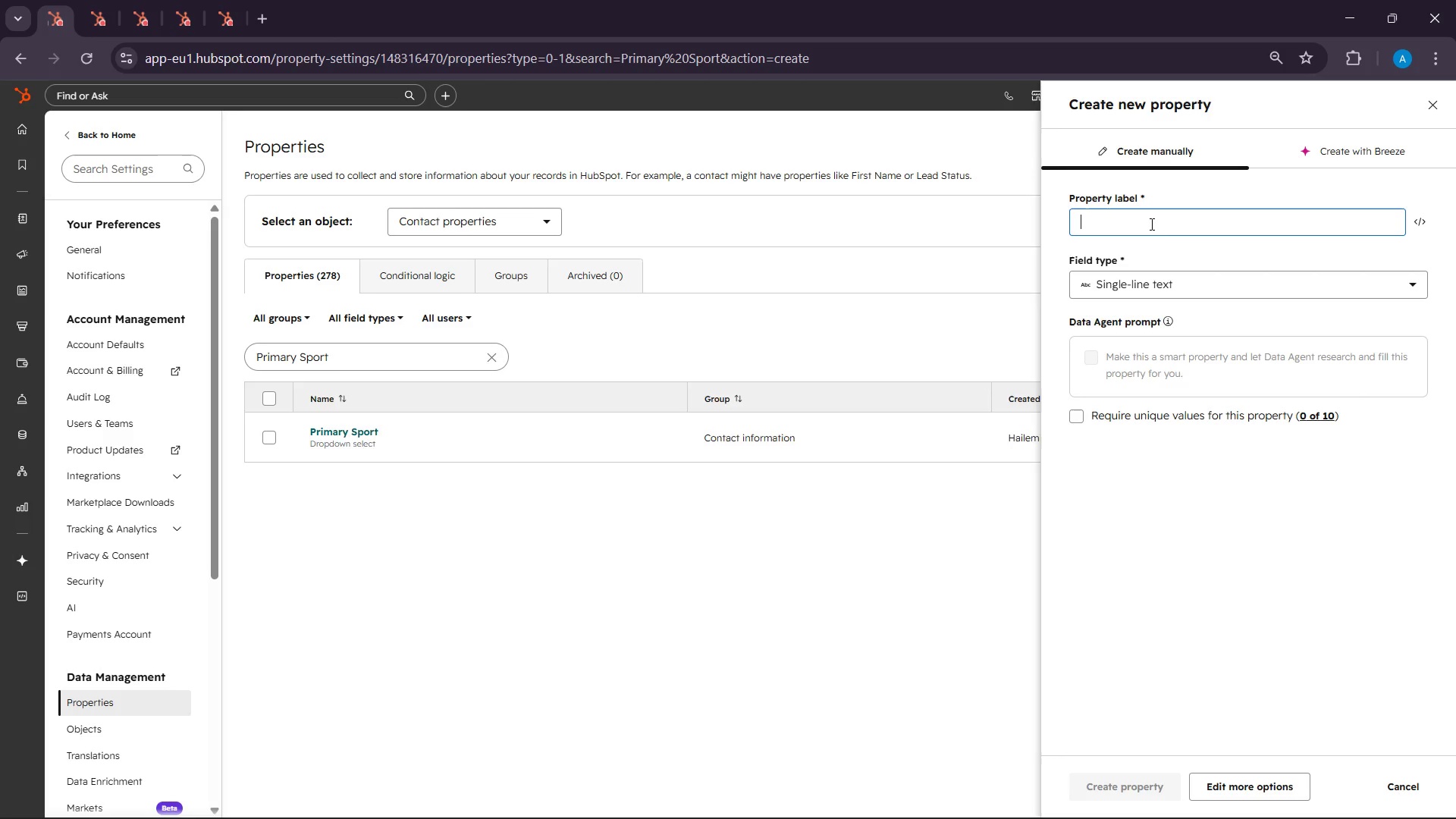 
key(Control+V)
 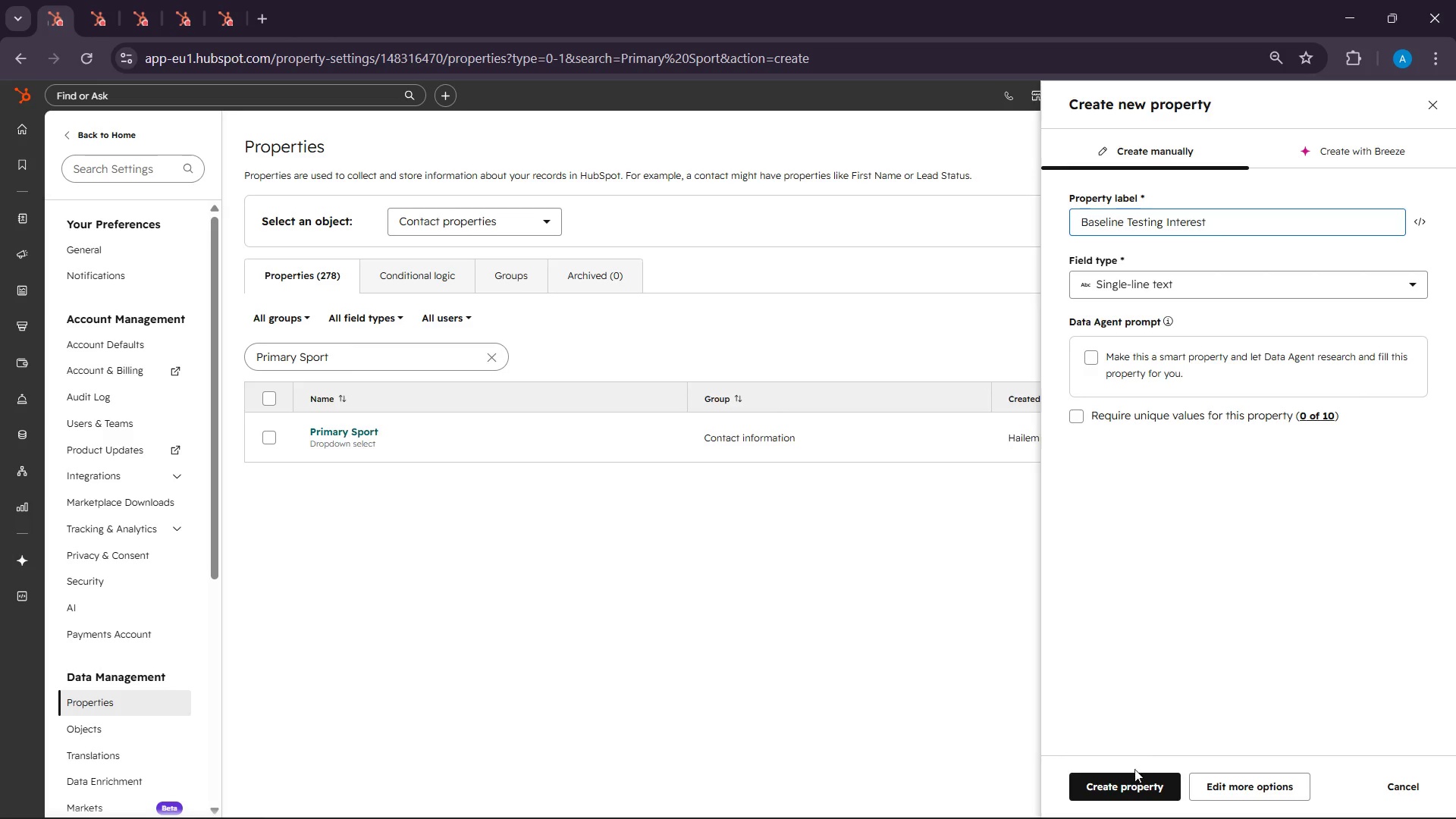 
left_click([1134, 770])
 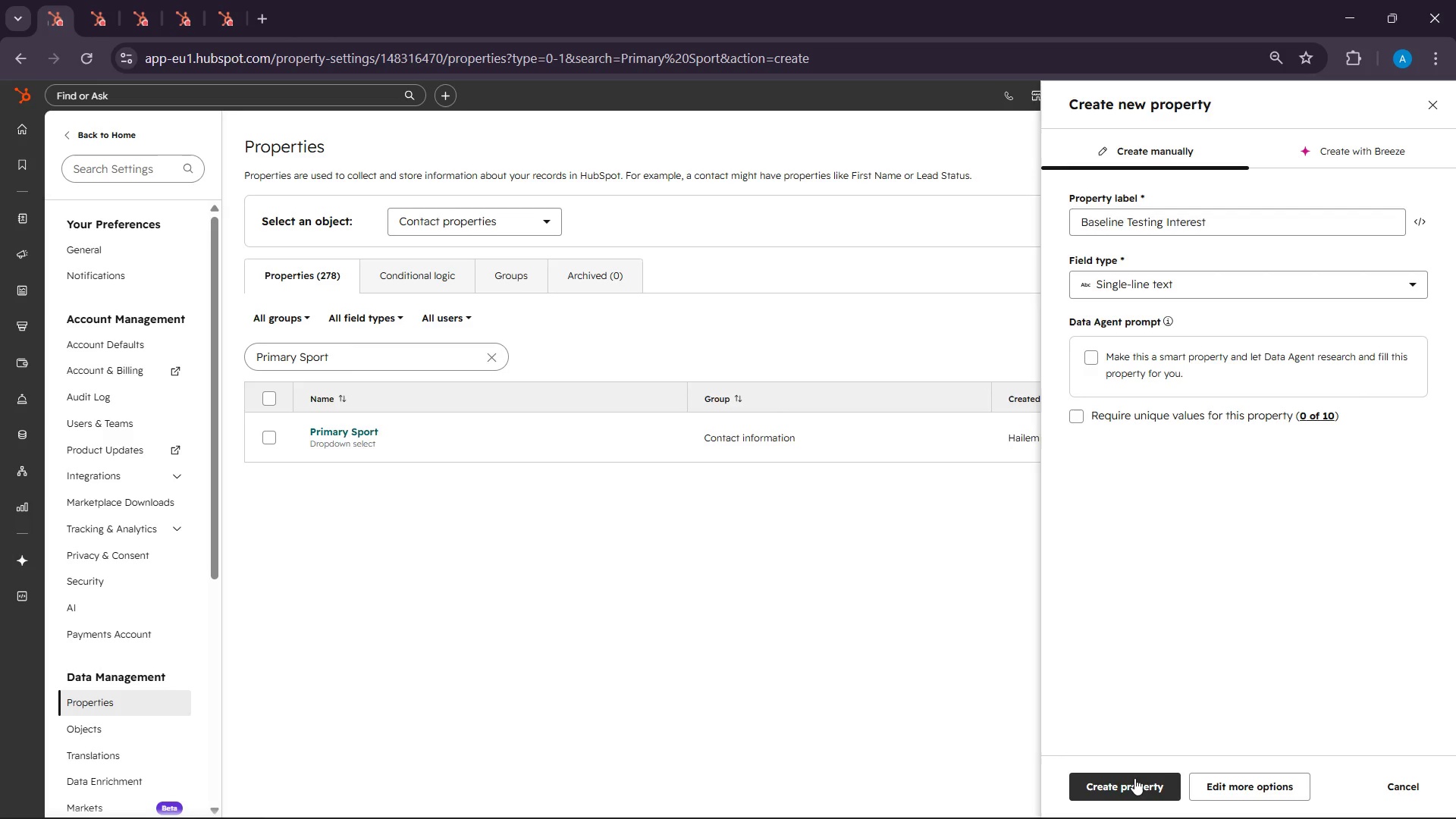 
left_click([1134, 778])
 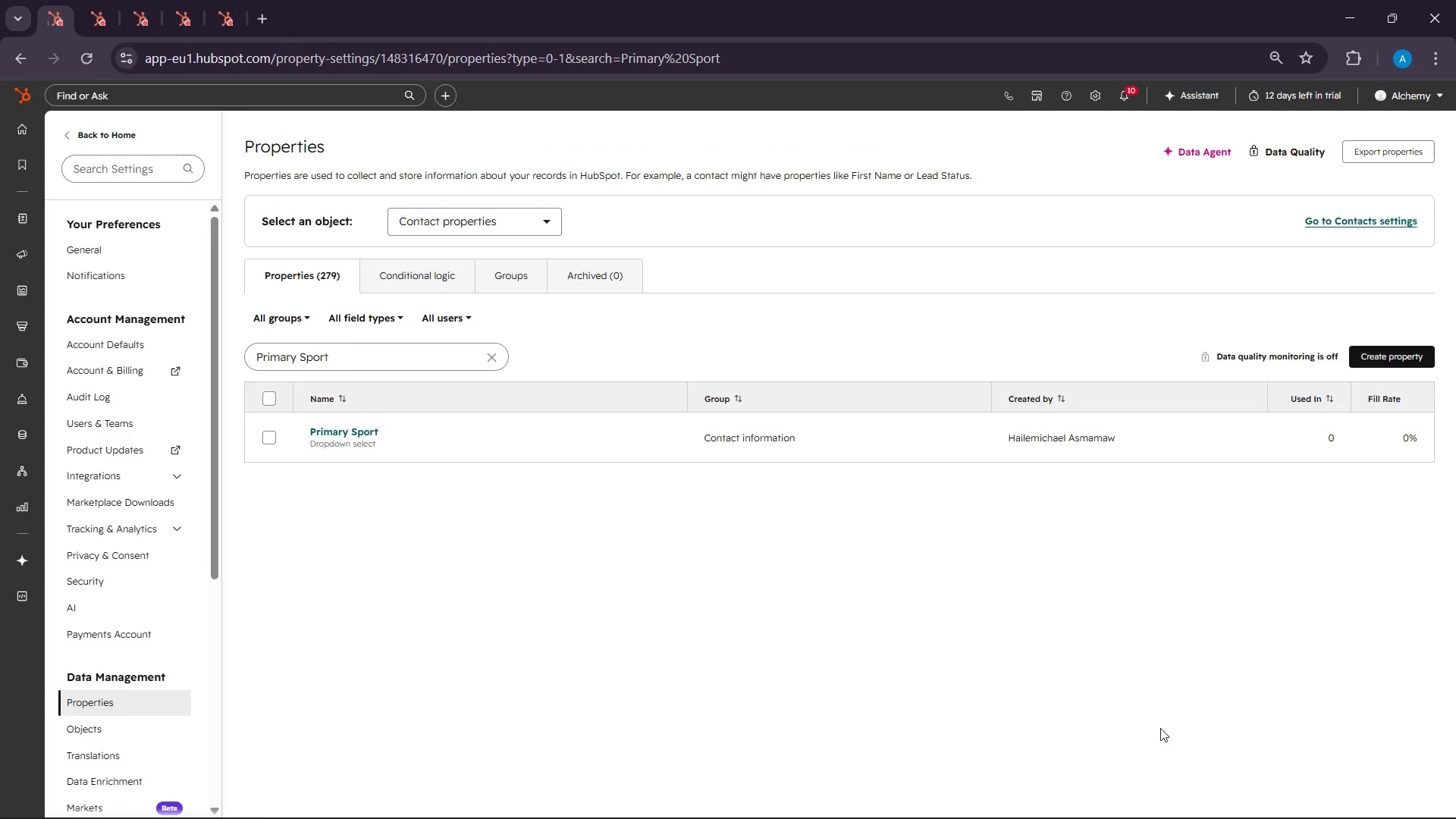 
wait(17.47)
 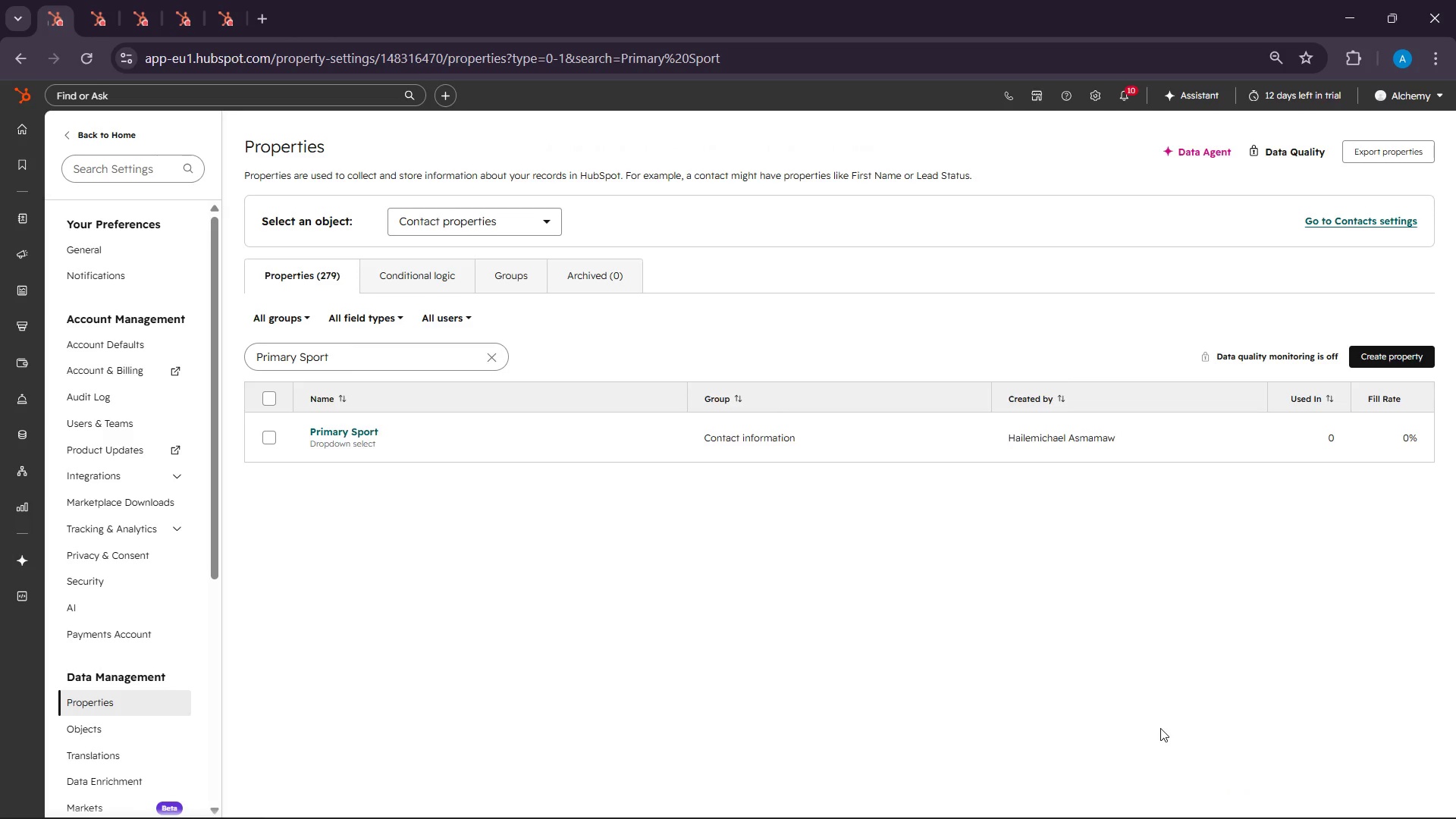 
left_click([489, 357])
 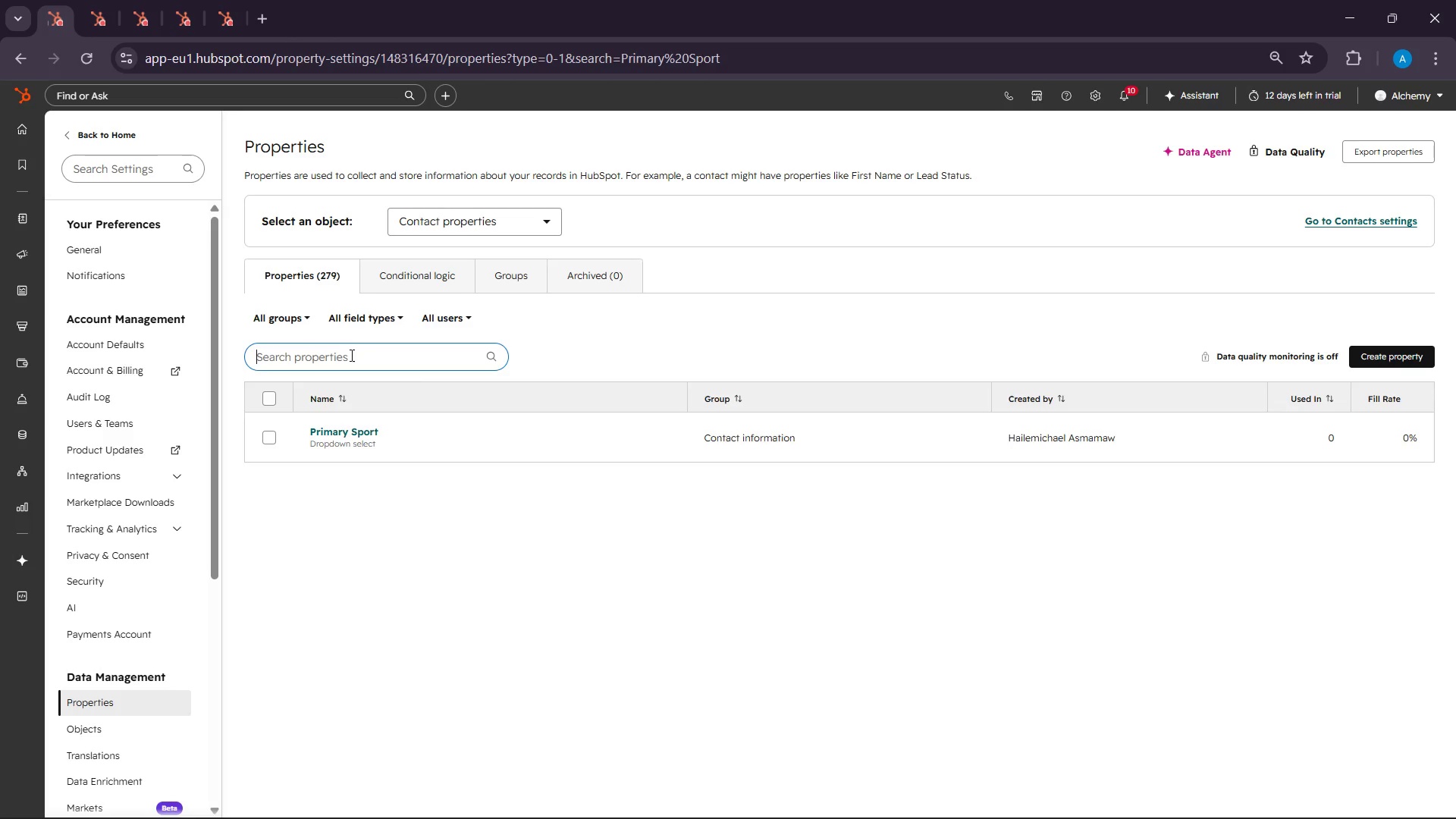 
left_click([350, 355])
 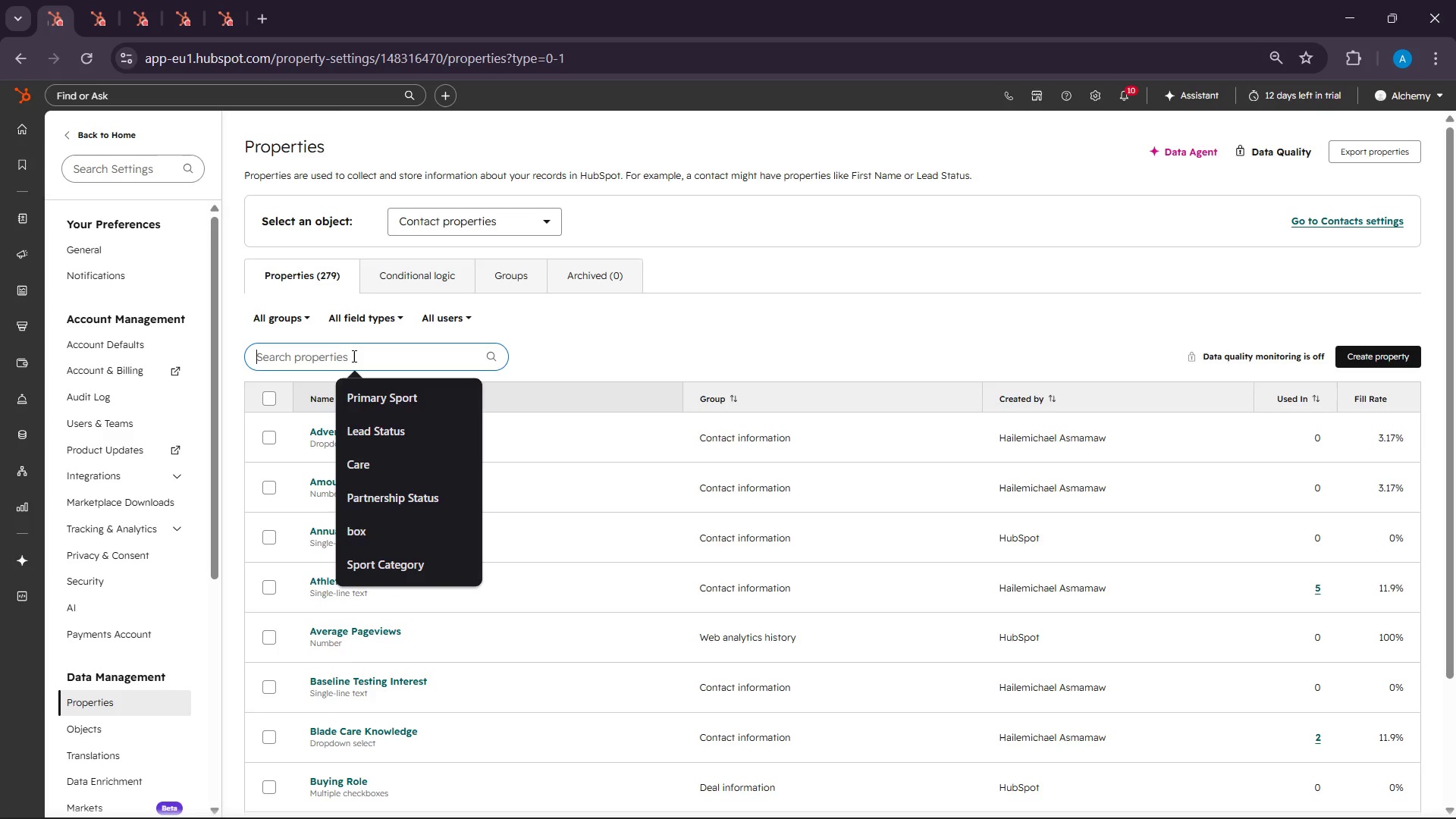 
key(Control+V)
 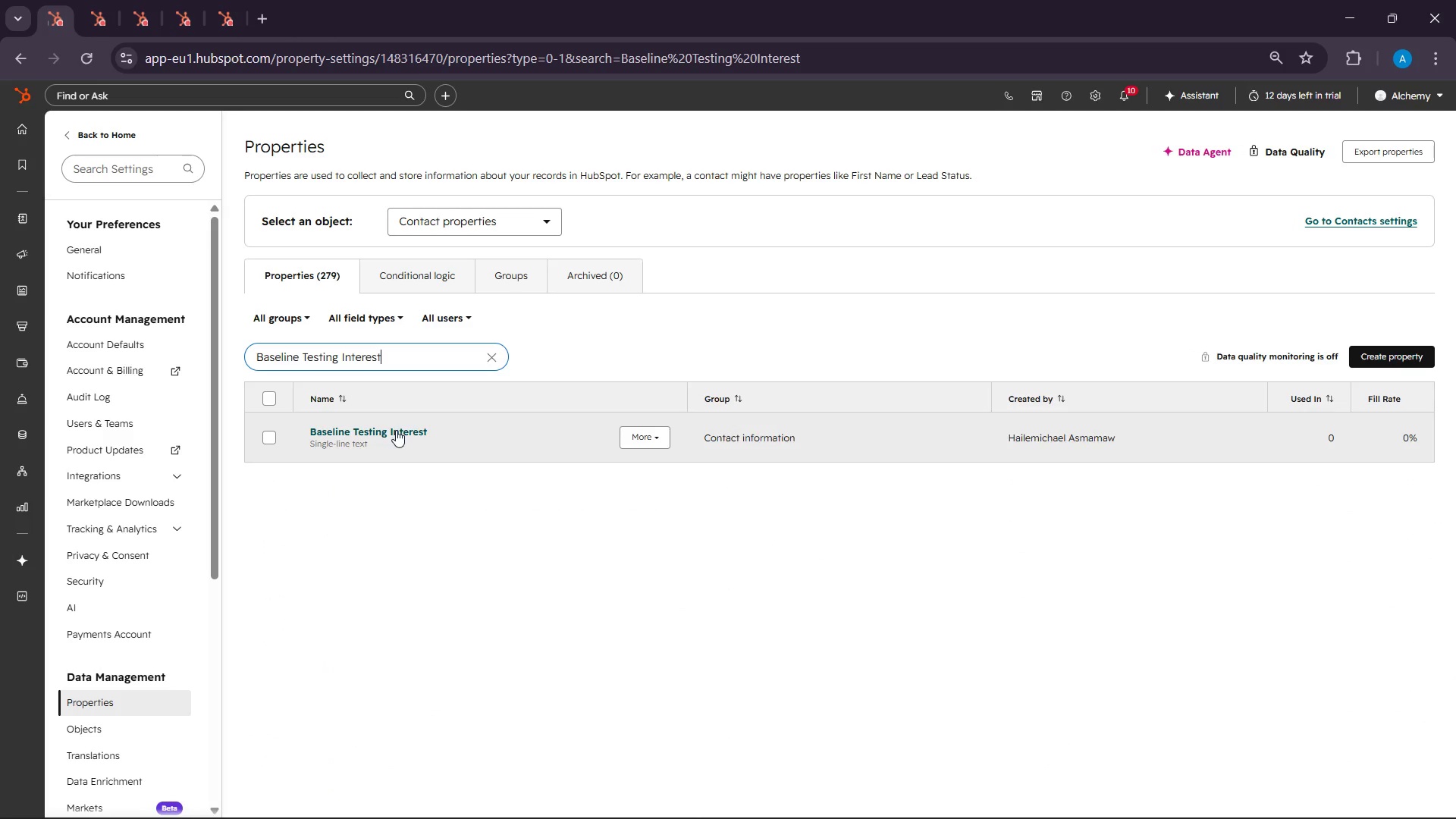 
left_click([381, 428])
 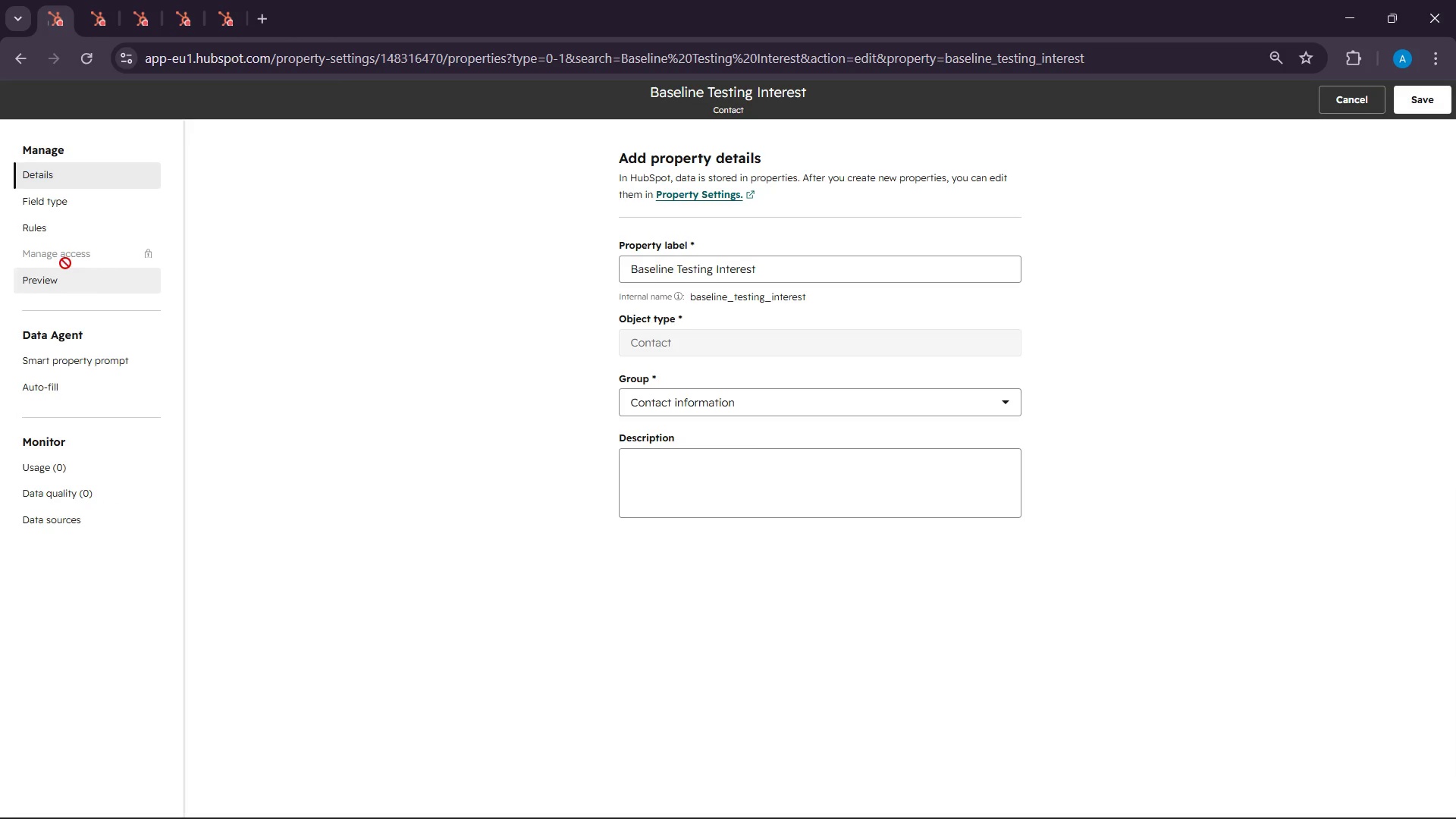 
left_click([44, 200])
 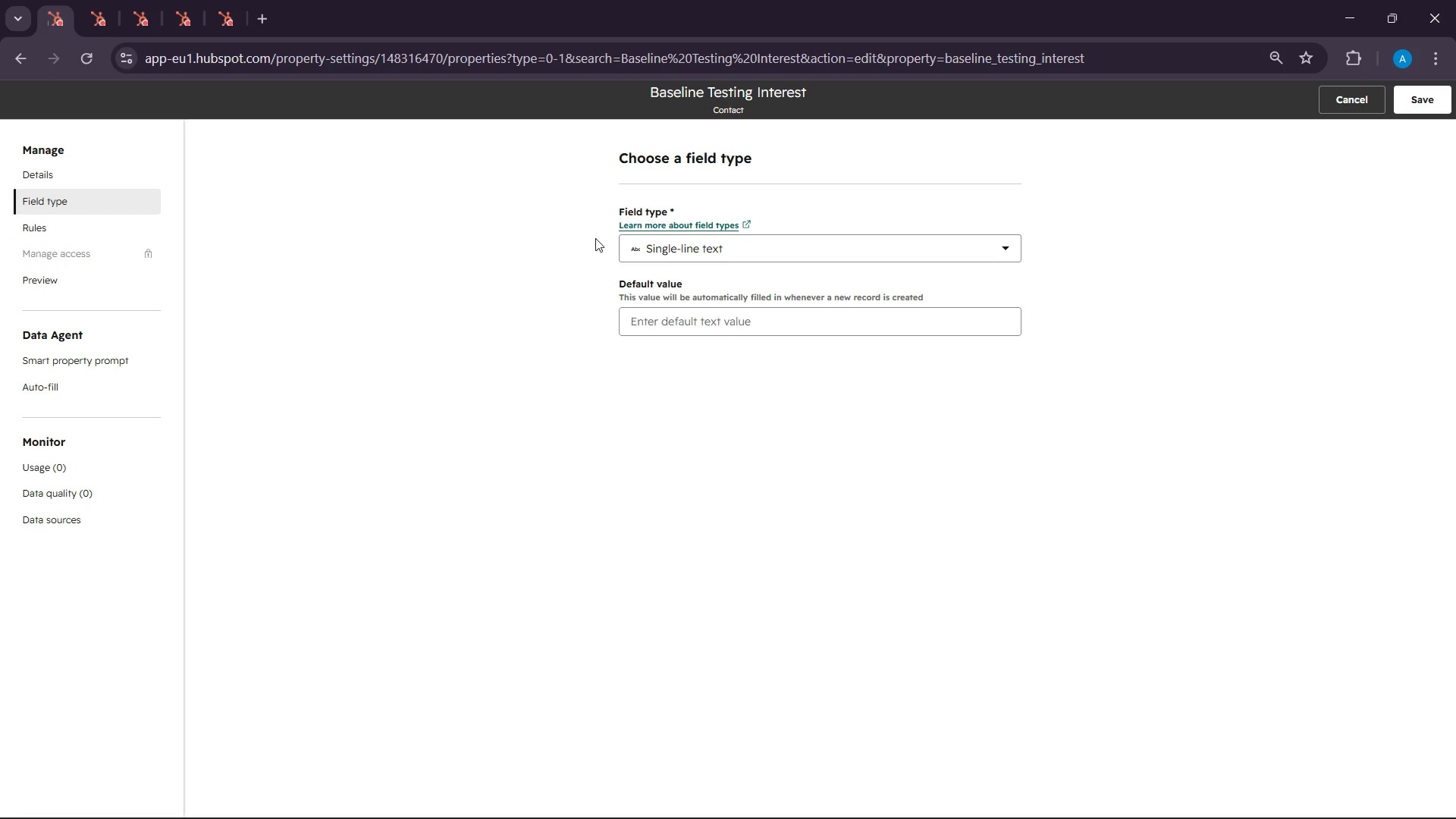 
left_click([774, 240])
 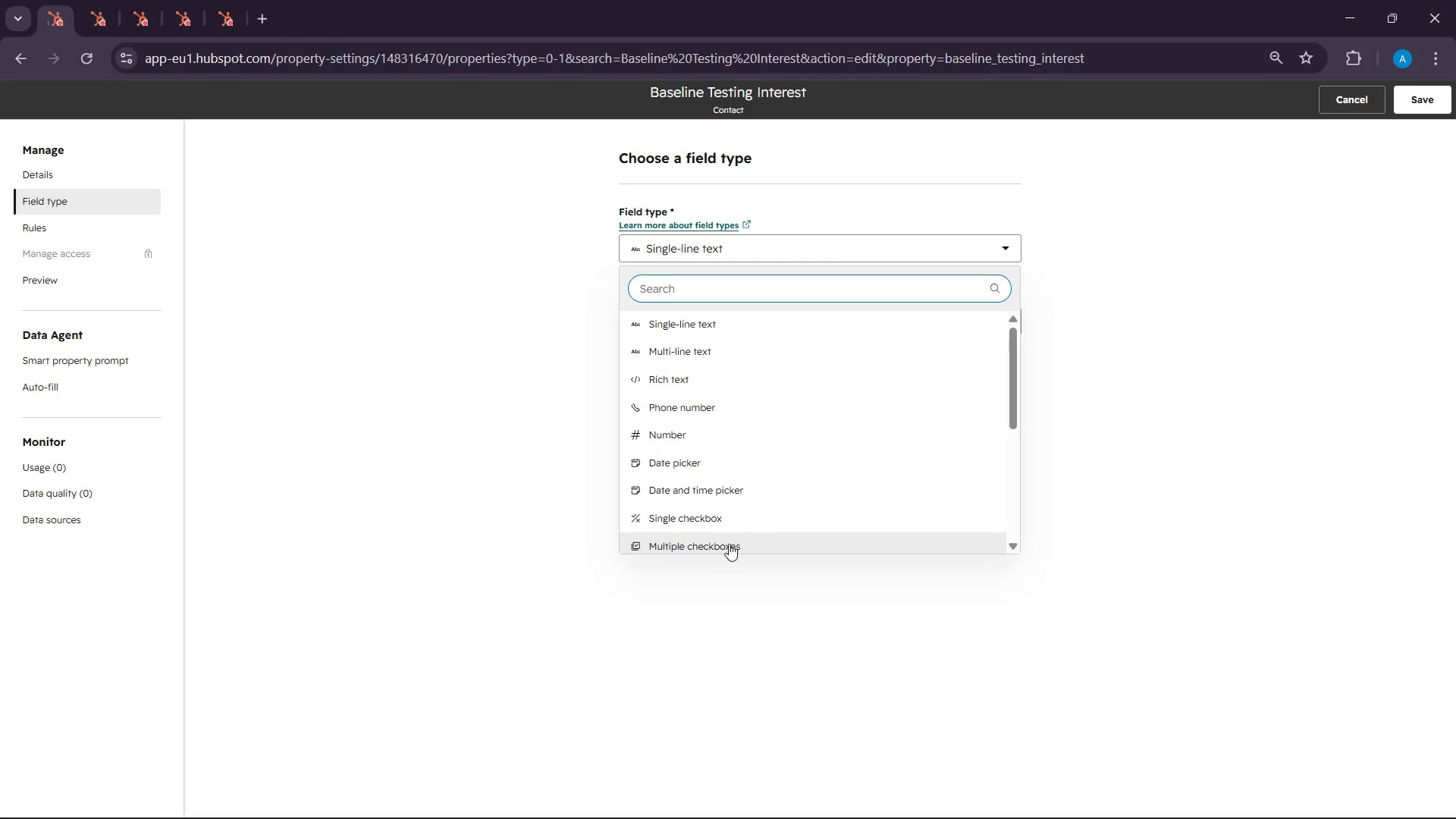 
scroll: coordinate [725, 497], scroll_direction: down, amount: 1.0
 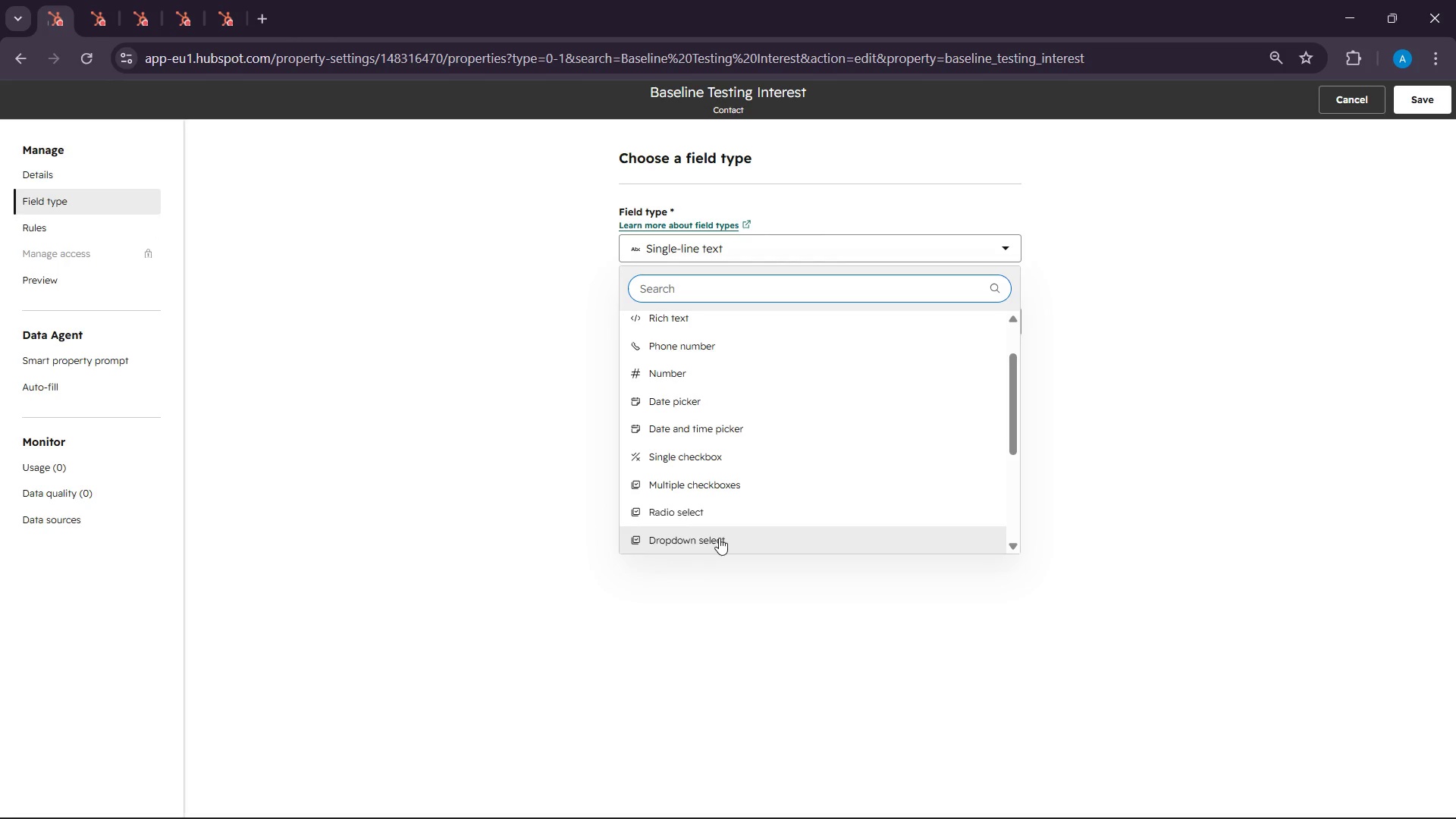 
left_click([717, 538])
 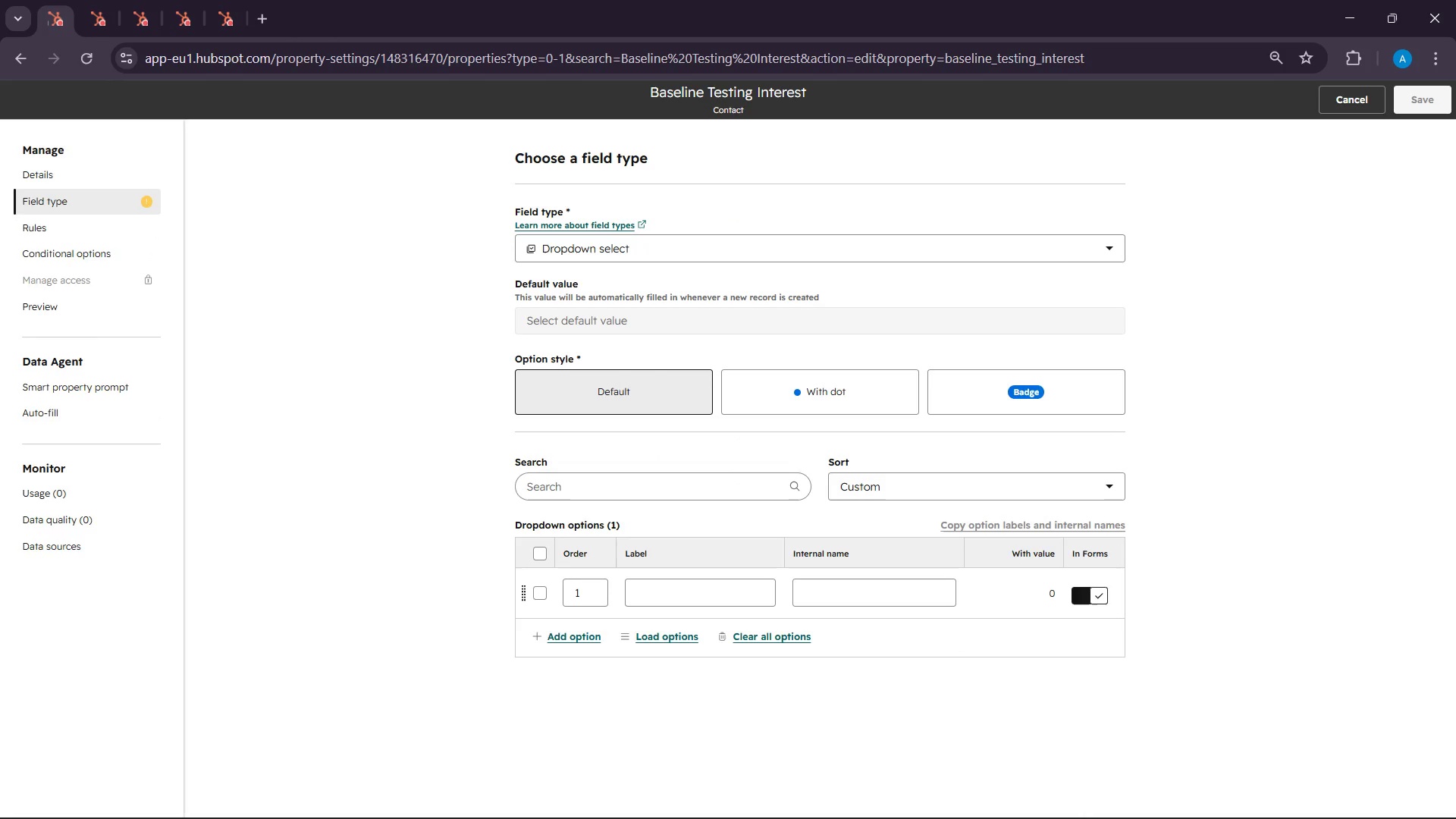 
mouse_move([1116, 817])
 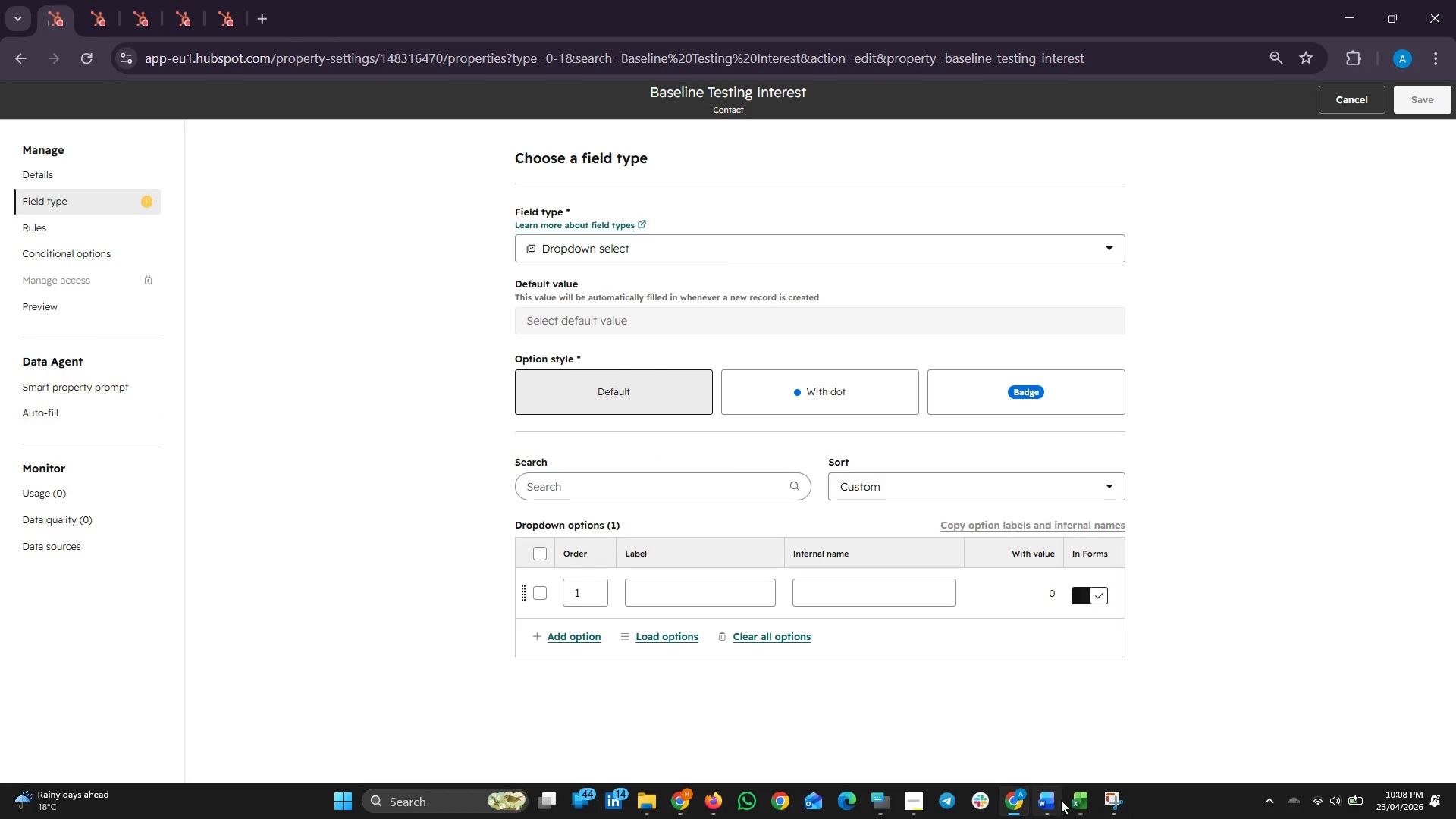 
left_click([1075, 800])
 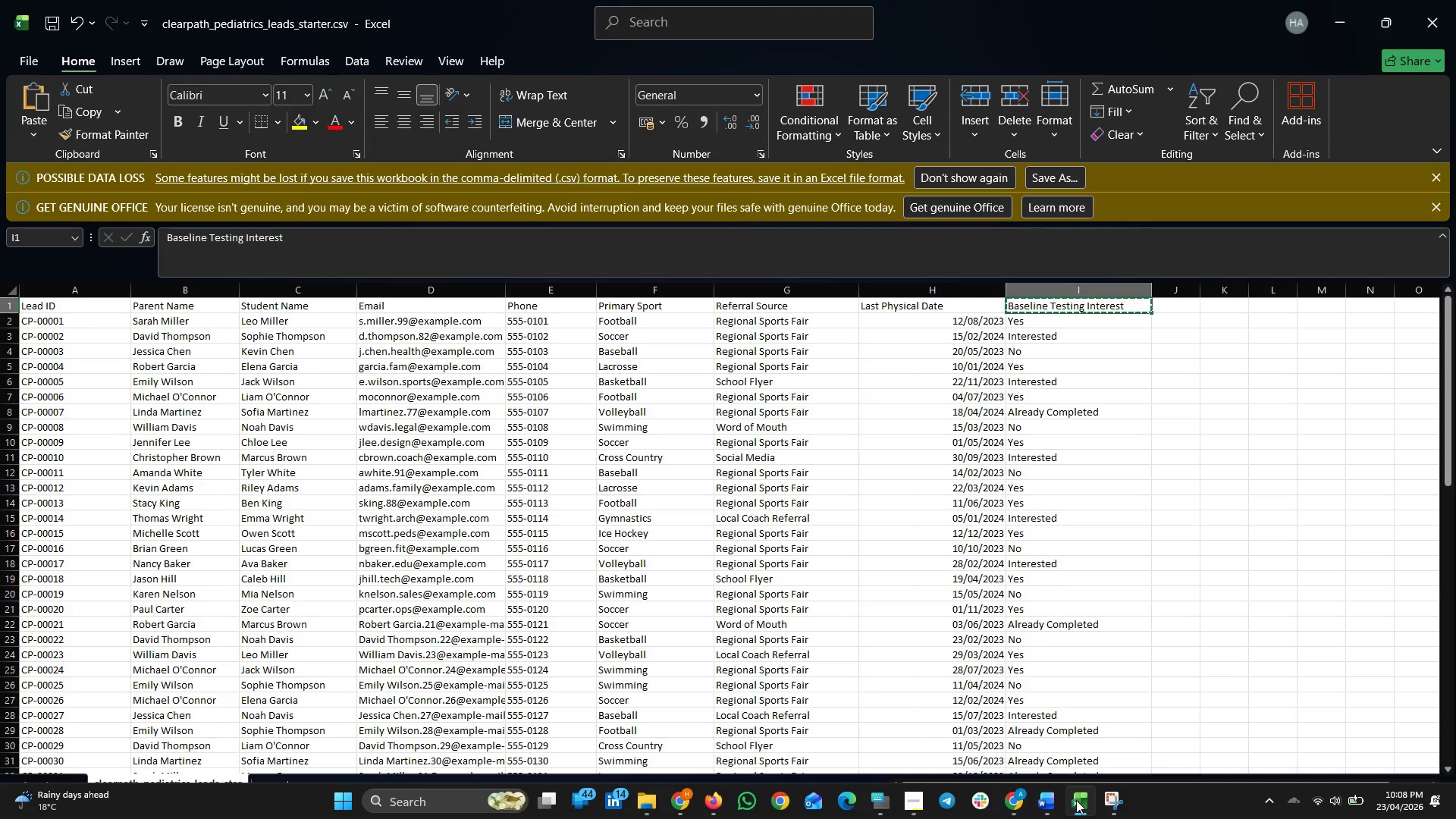 
left_click([1076, 800])
 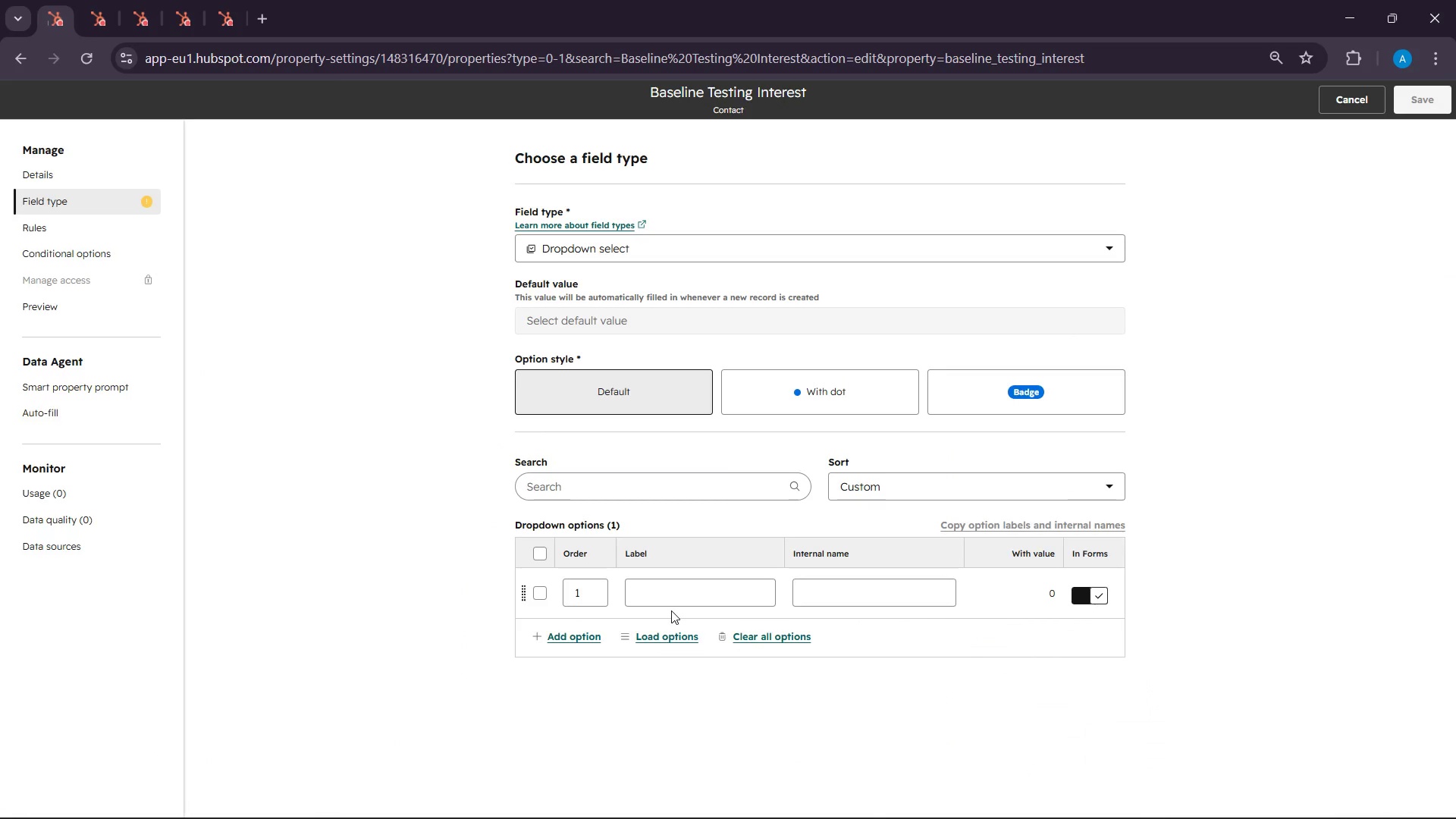 
left_click([668, 598])
 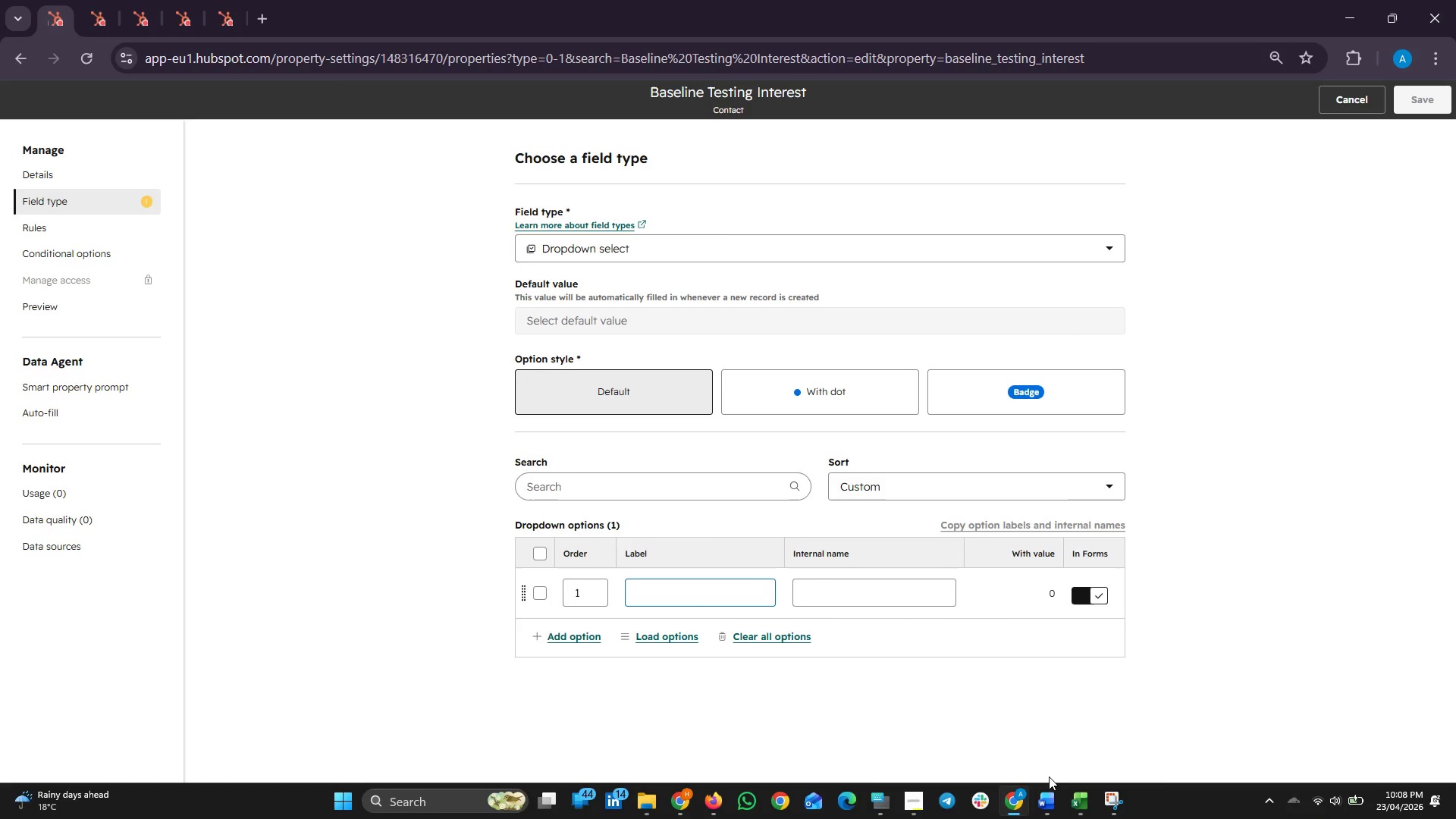 
left_click([1081, 801])
 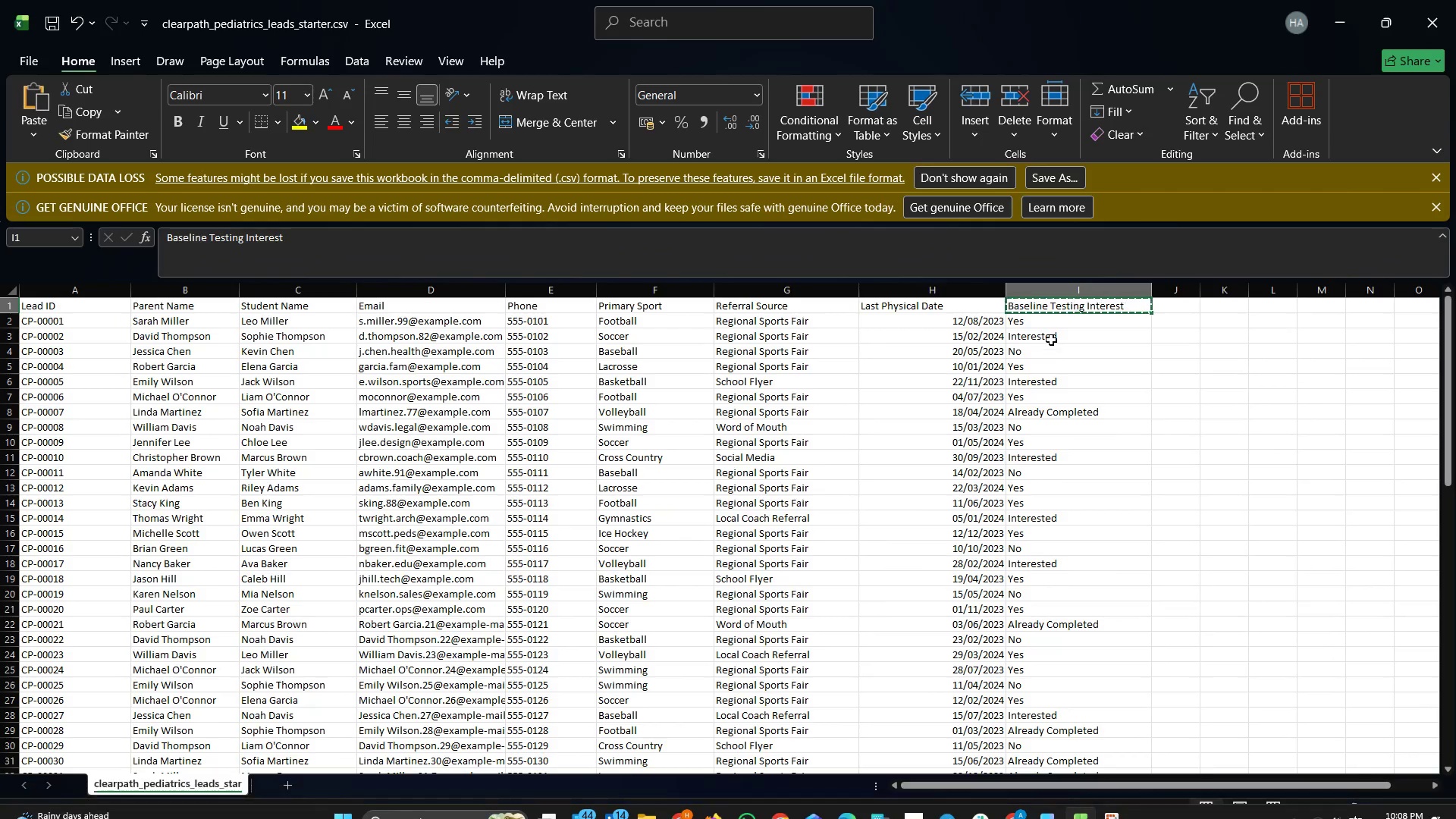 
left_click([1051, 328])
 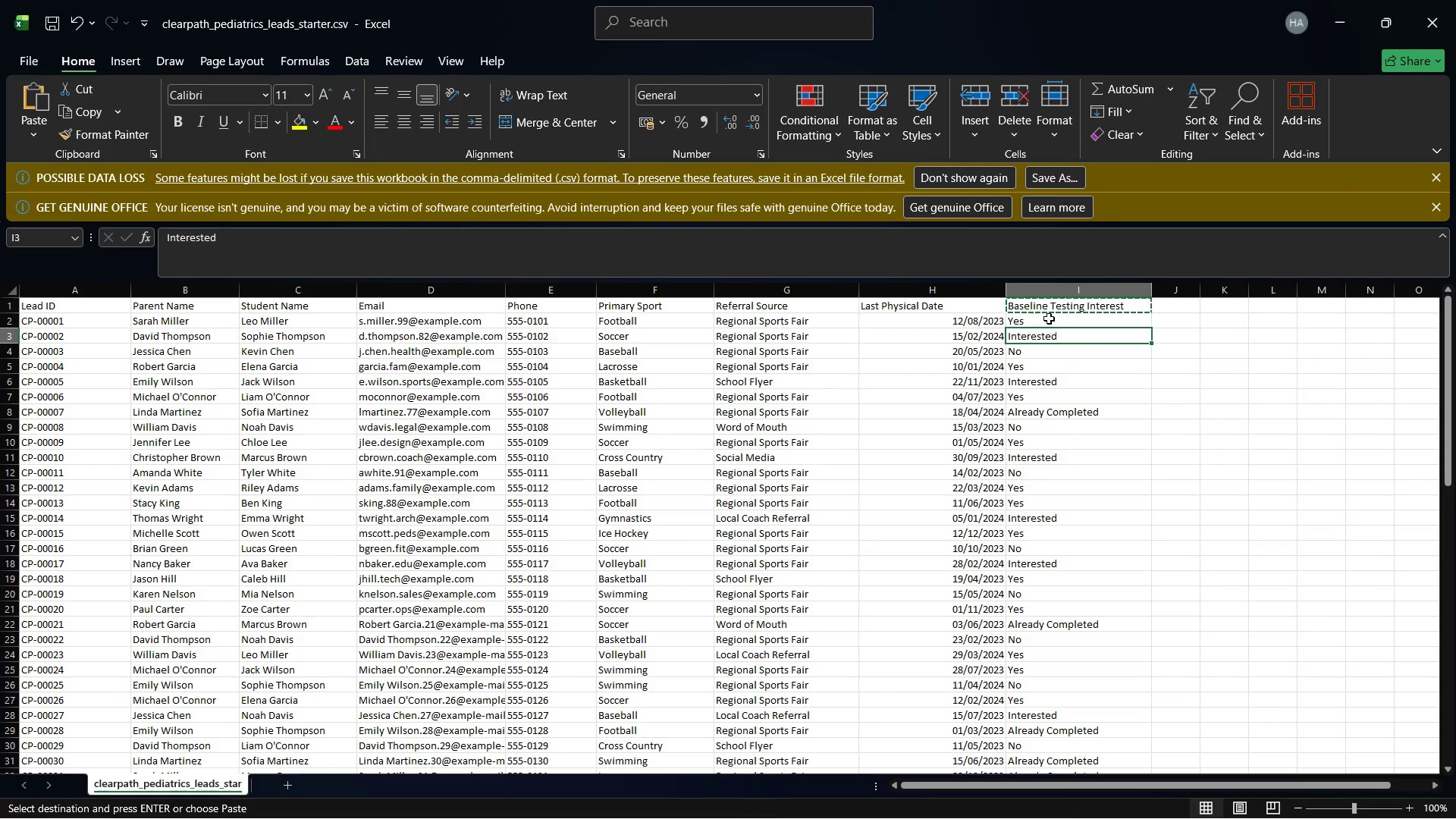 
left_click([1048, 316])
 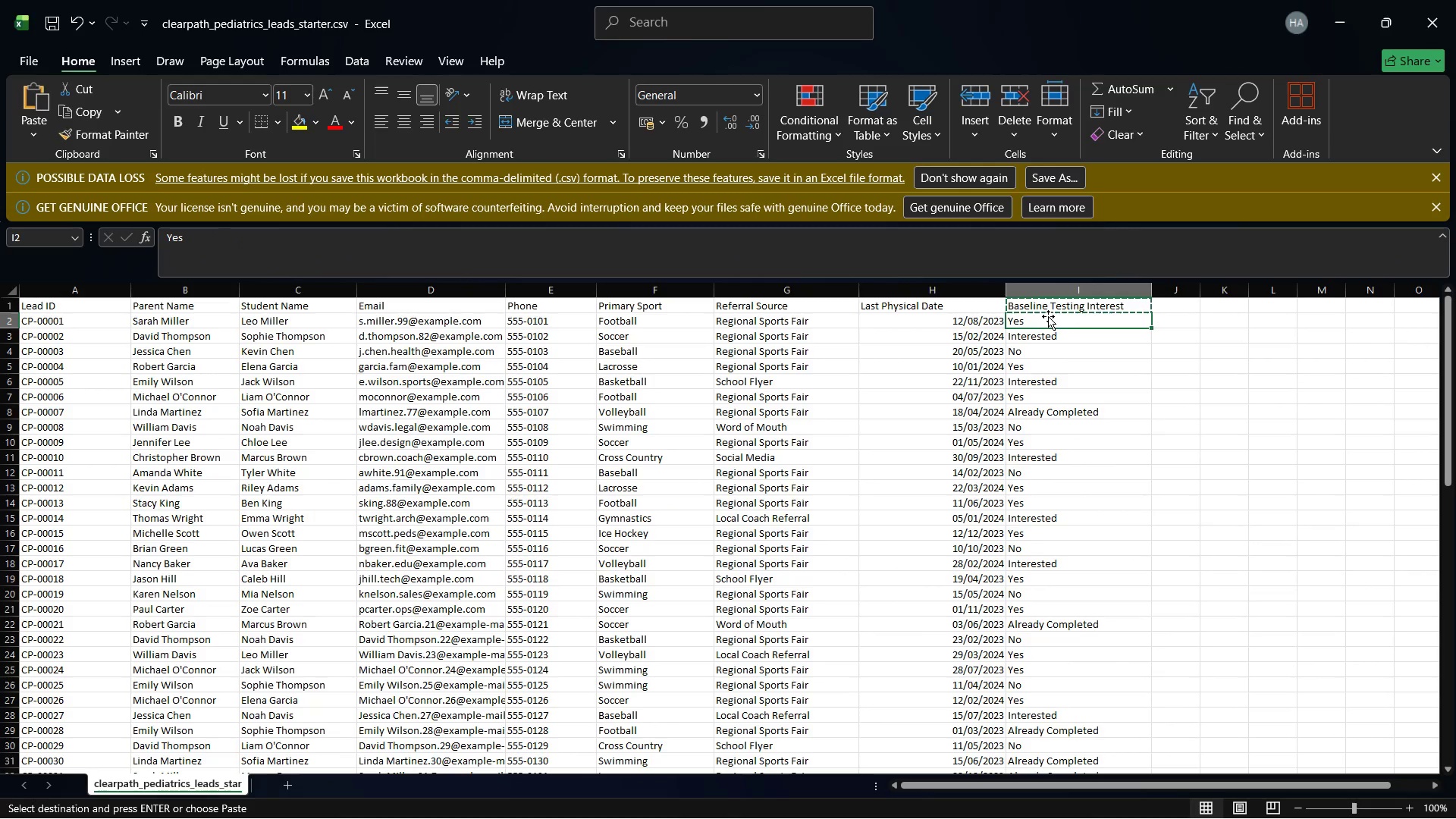 
key(Control+C)
 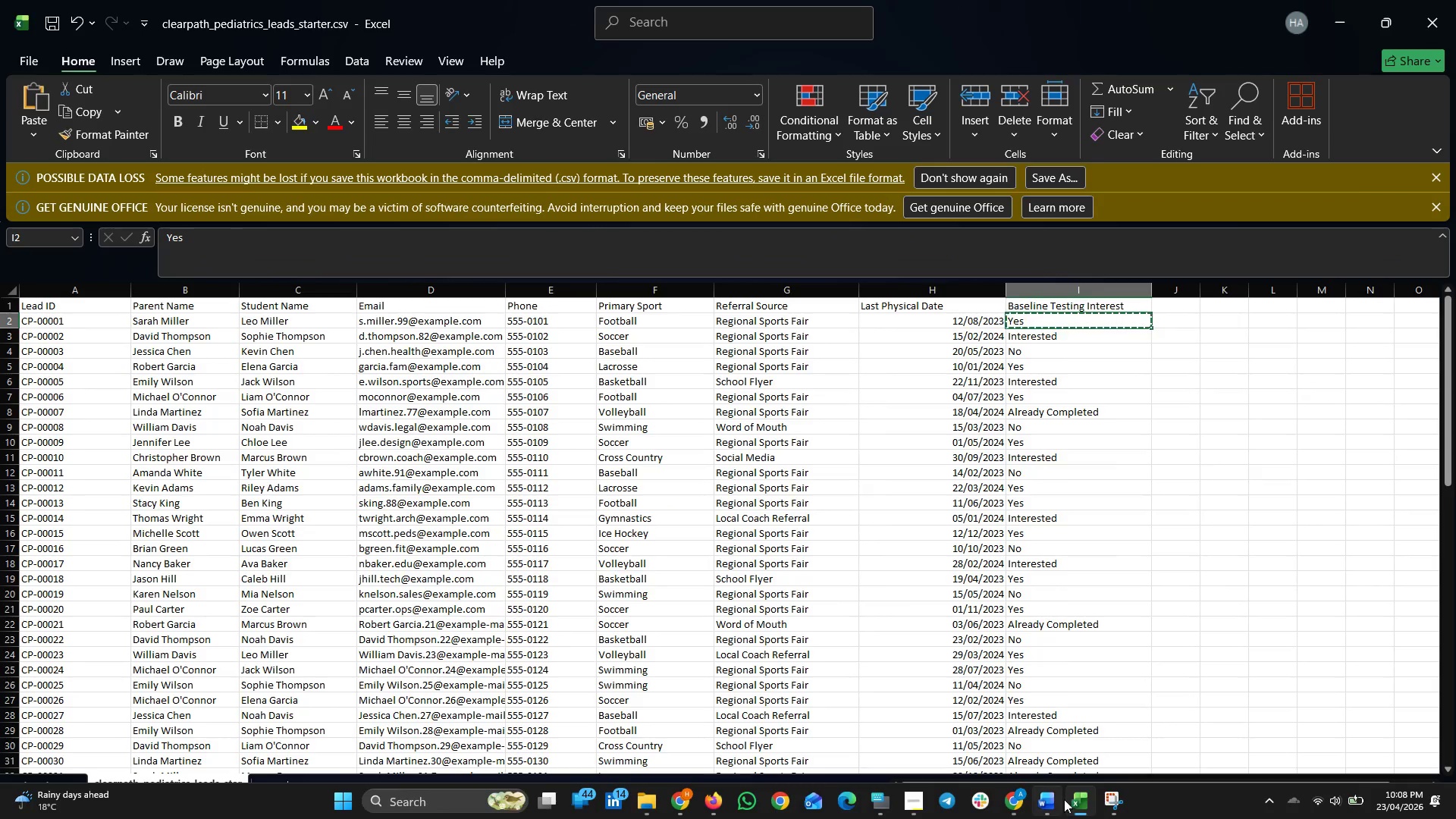 
left_click([1074, 798])
 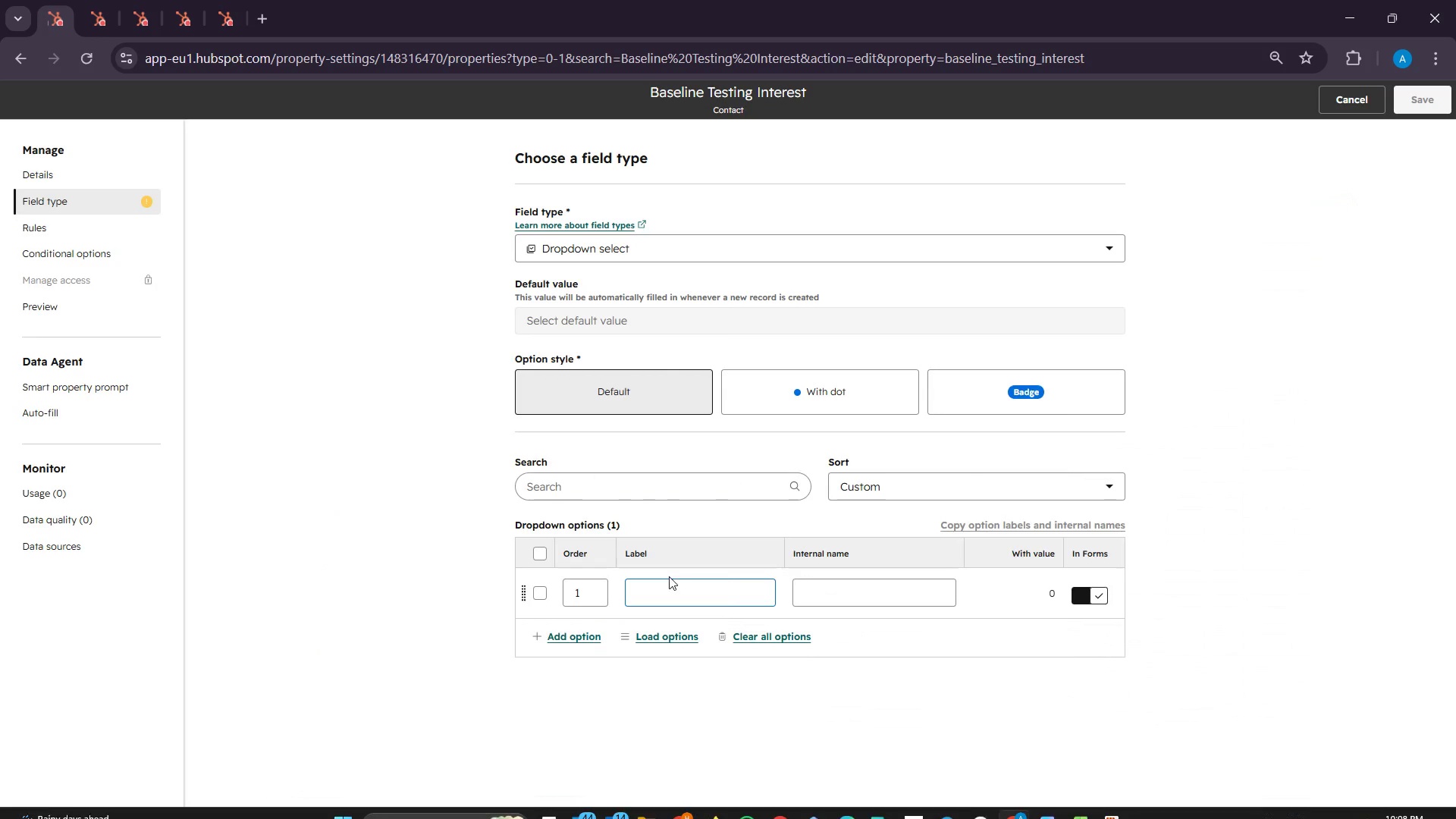 
key(Control+V)
 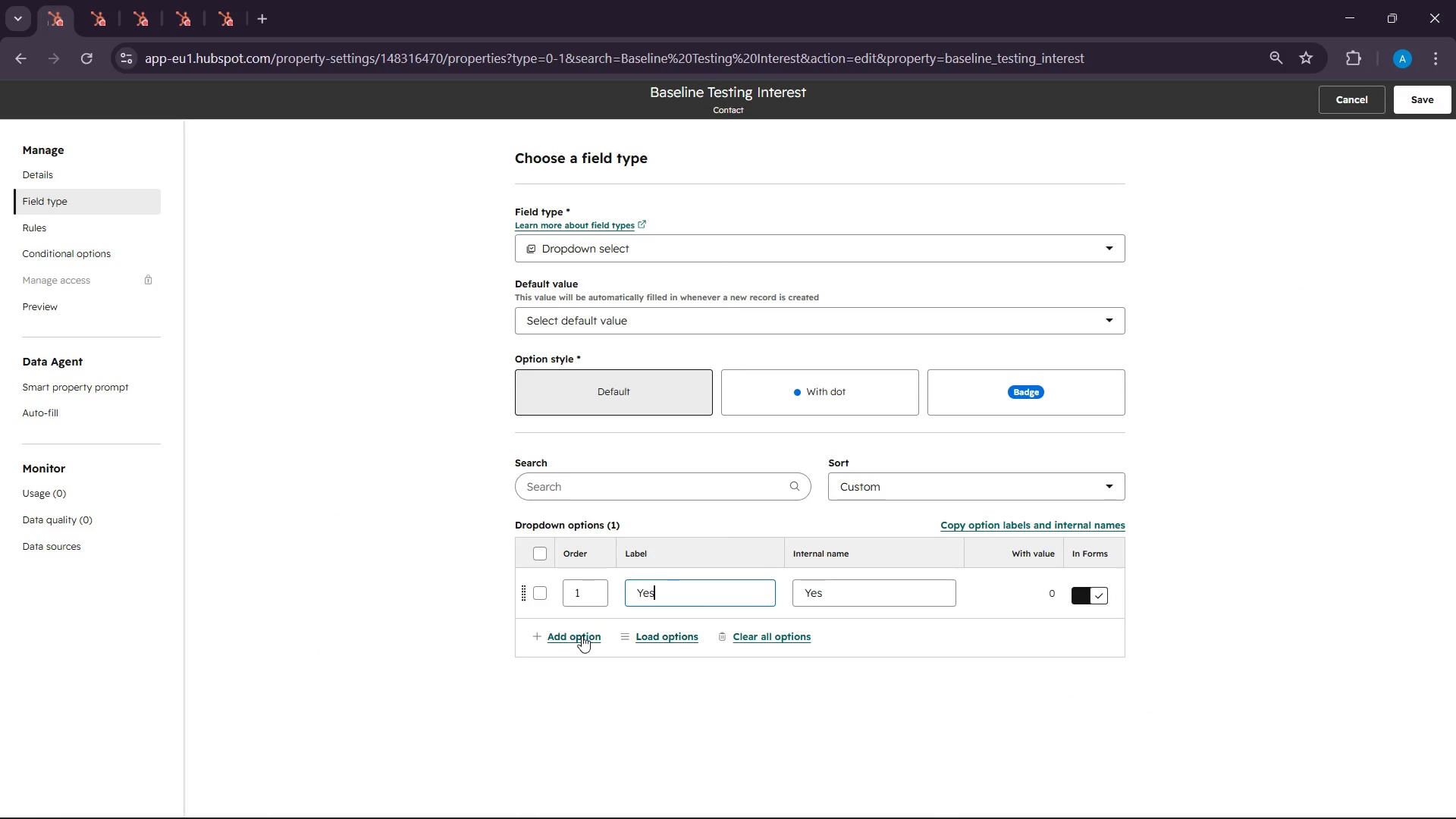 
left_click([582, 635])
 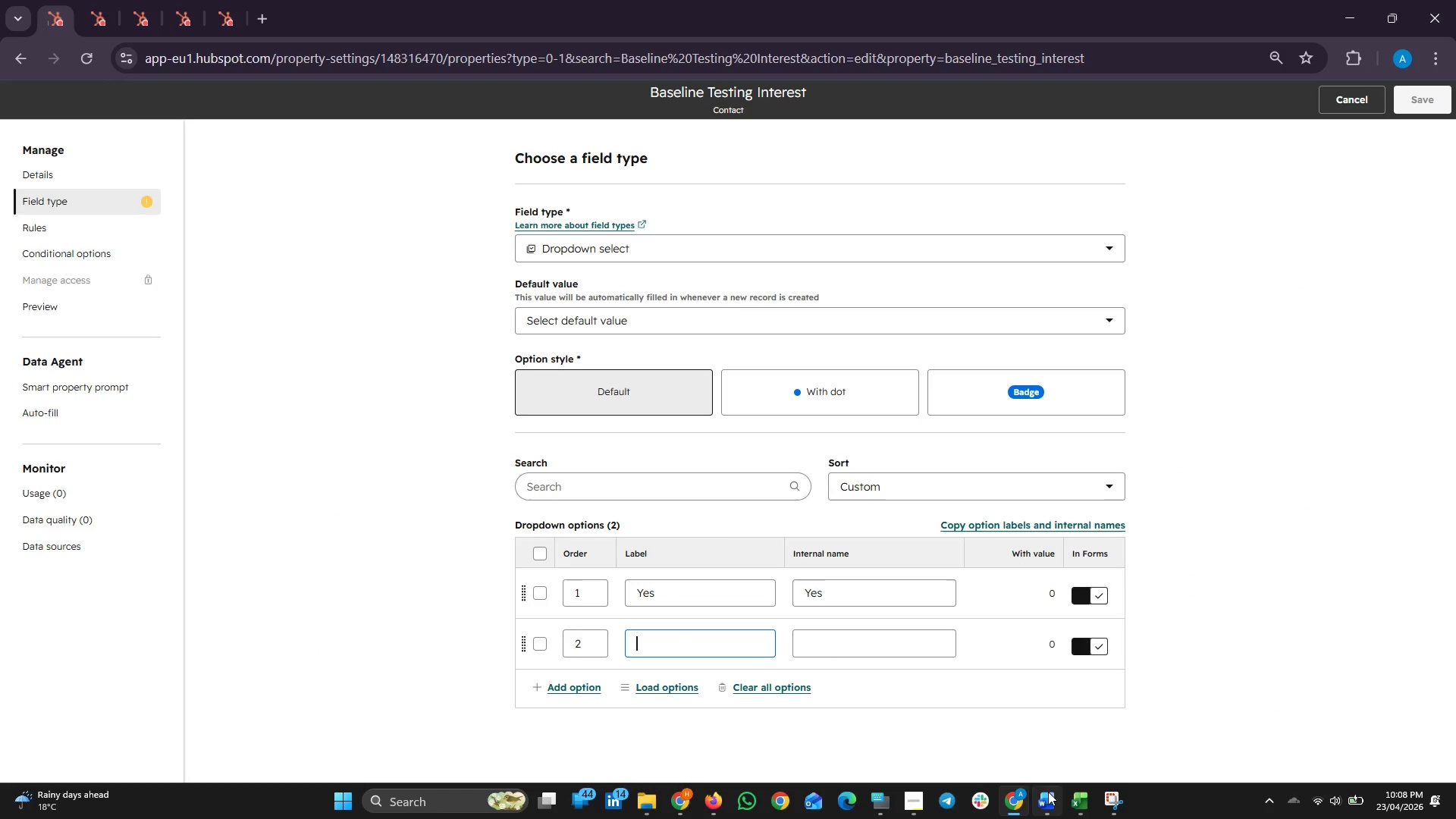 
left_click([1068, 795])
 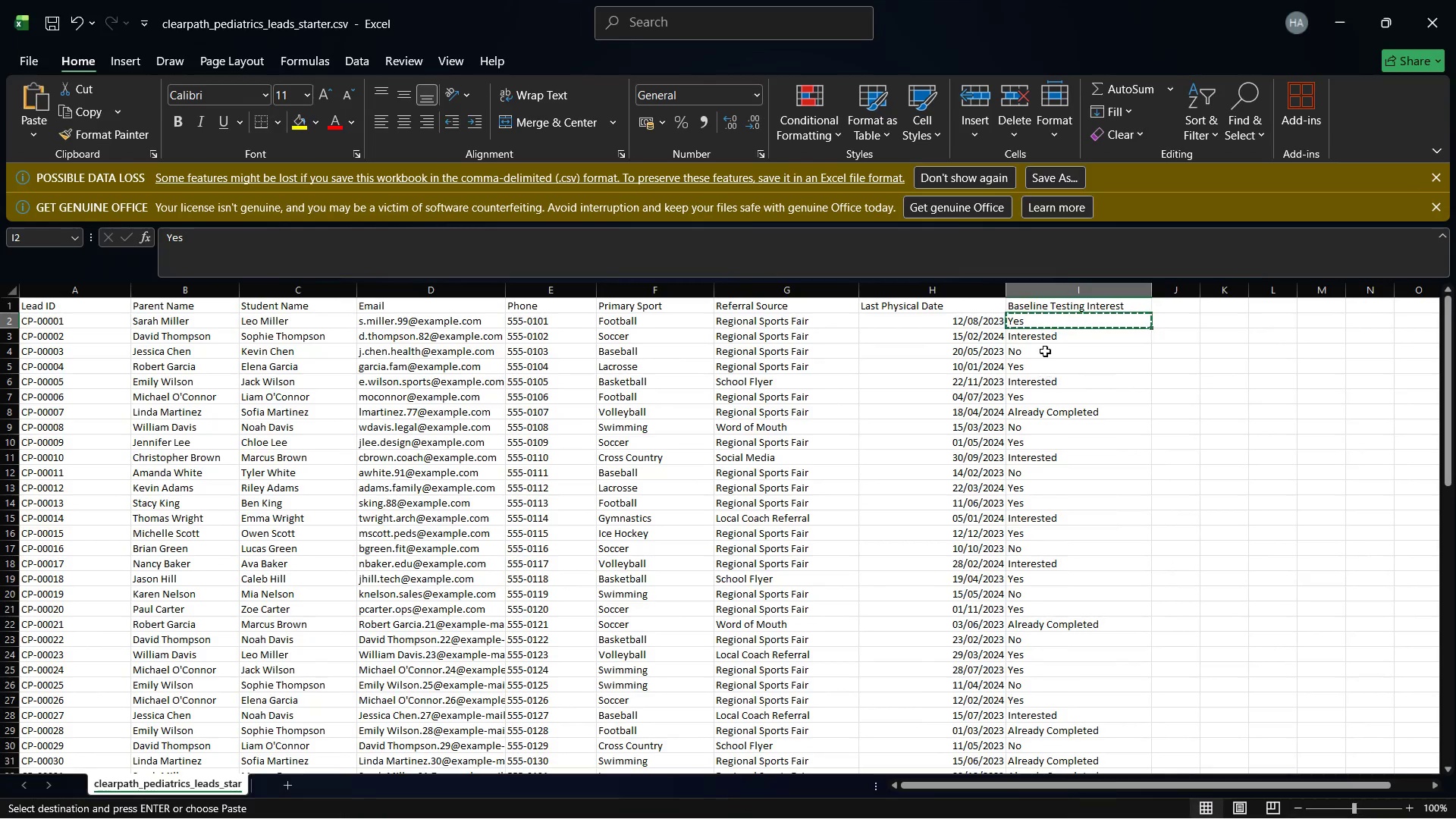 
left_click([1045, 340])
 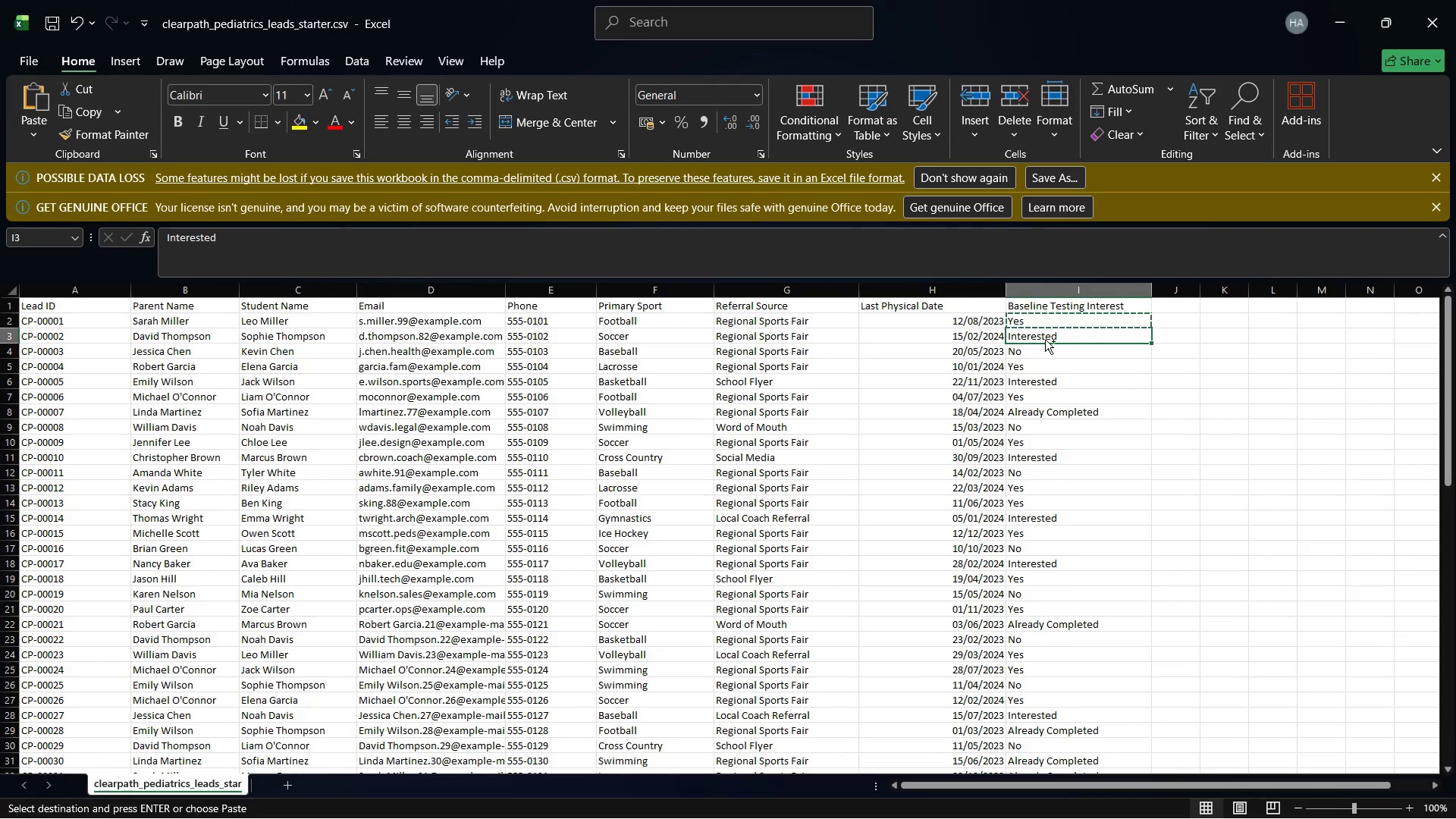 
key(Control+C)
 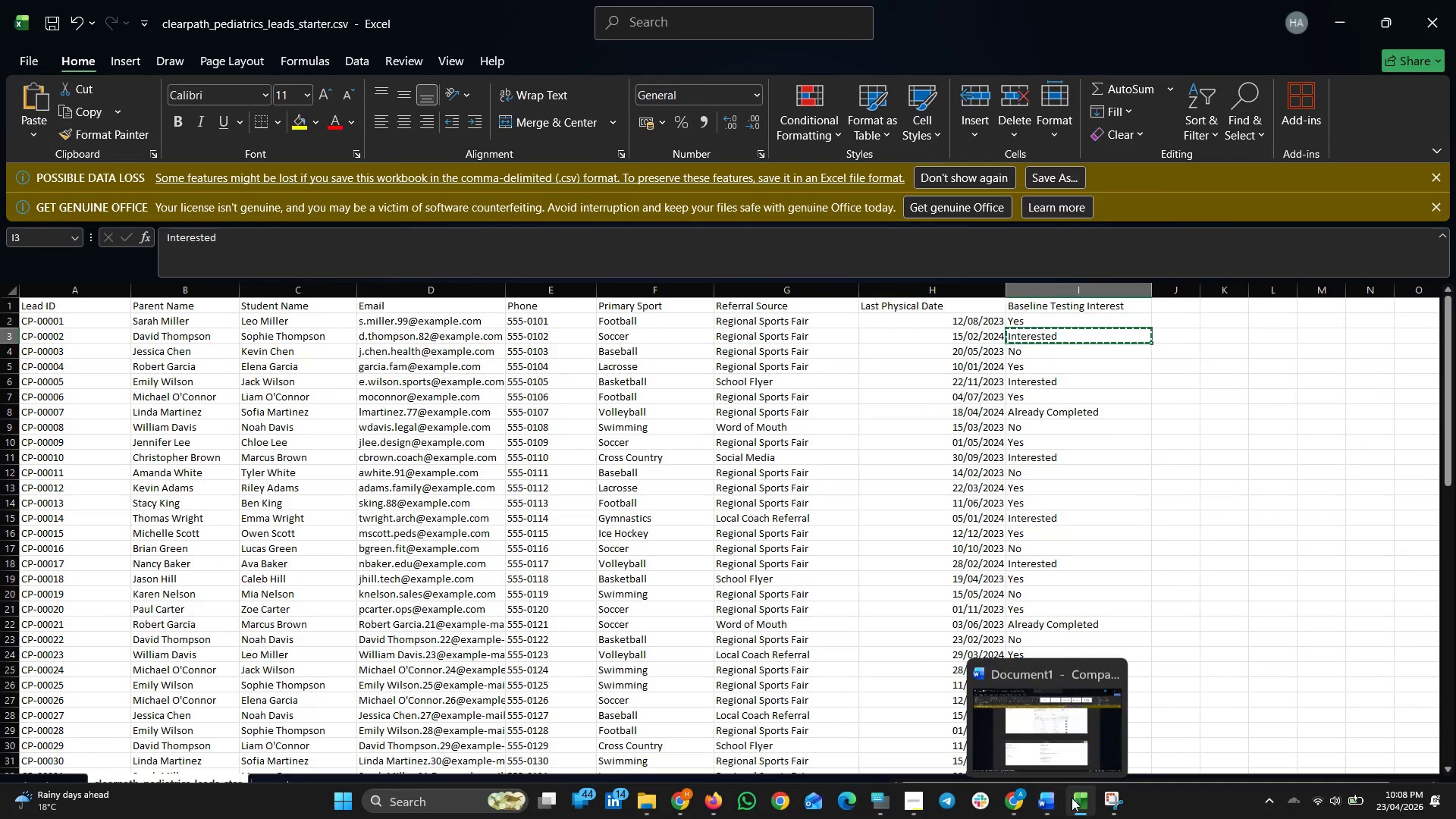 
left_click([1072, 798])
 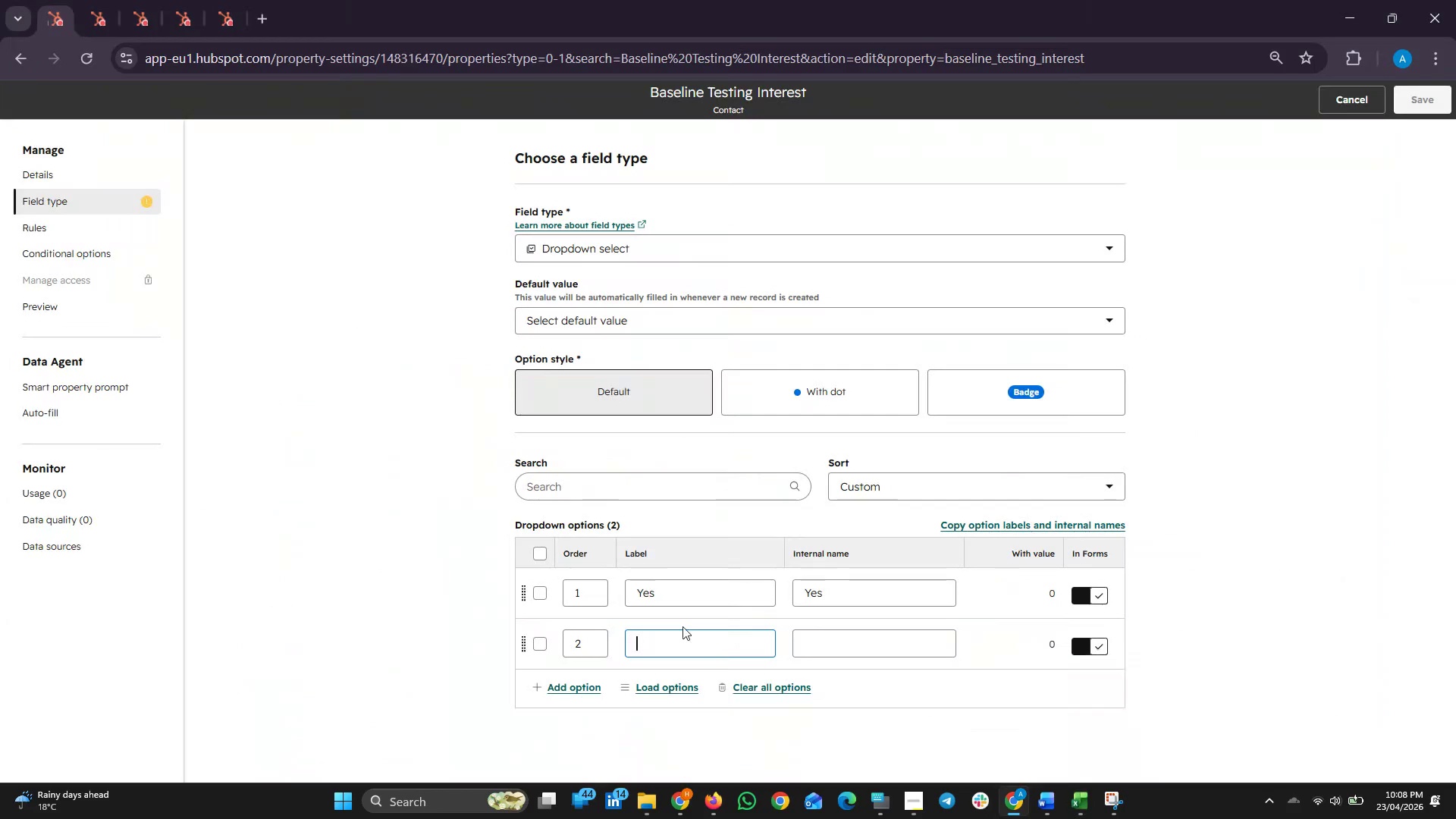 
key(Control+V)
 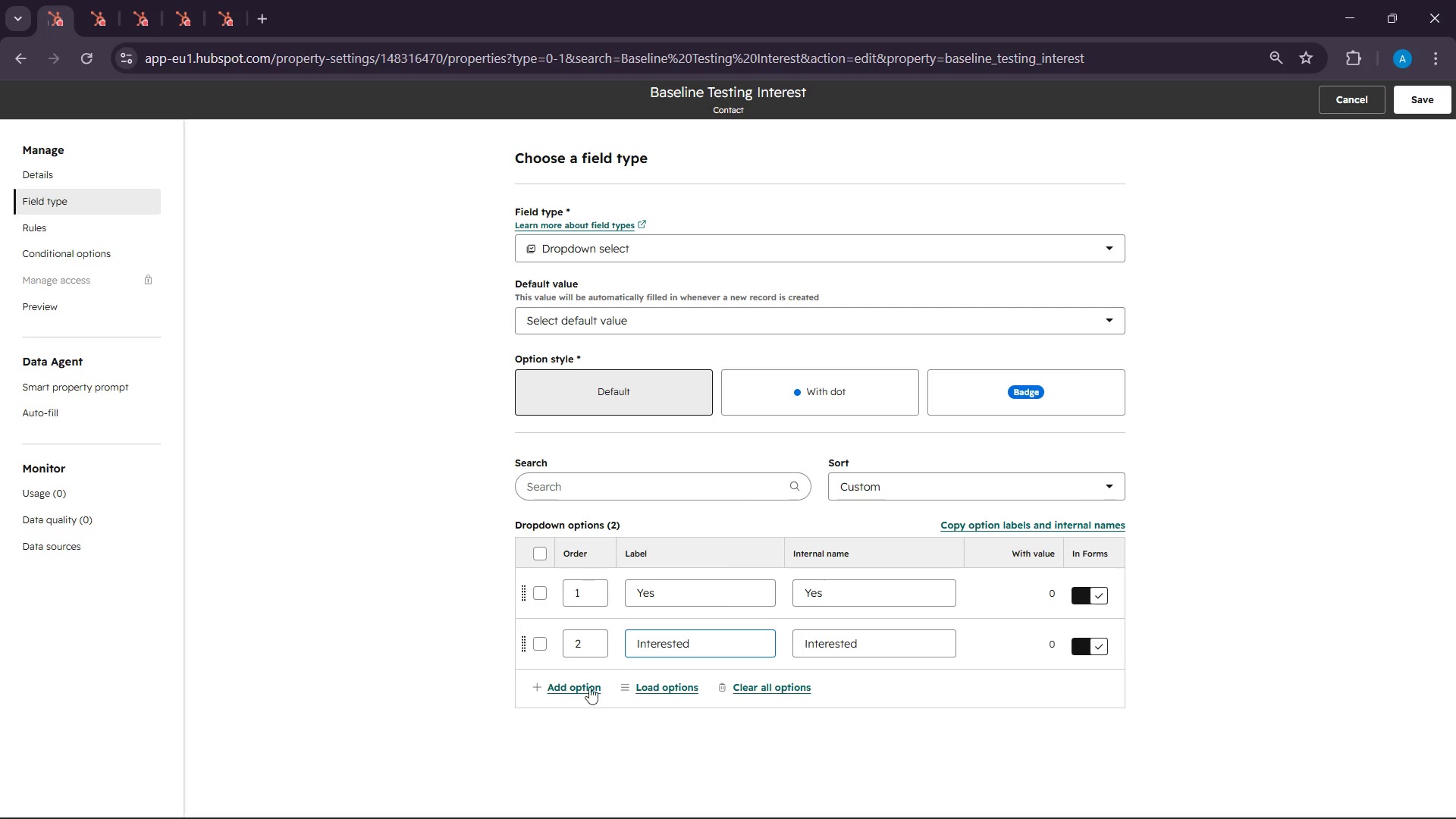 
left_click([585, 687])
 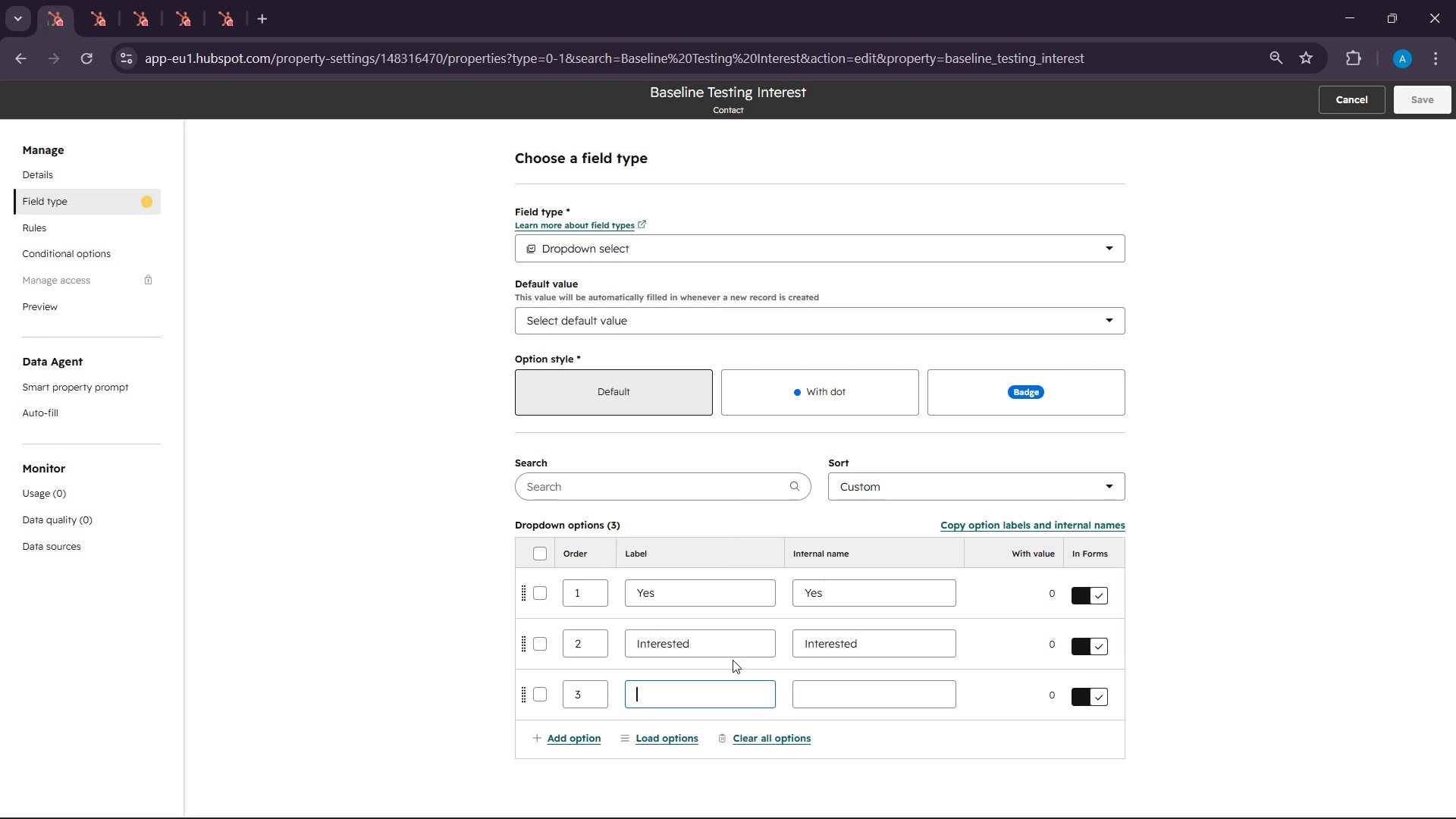 
scroll: coordinate [734, 660], scroll_direction: down, amount: 2.0
 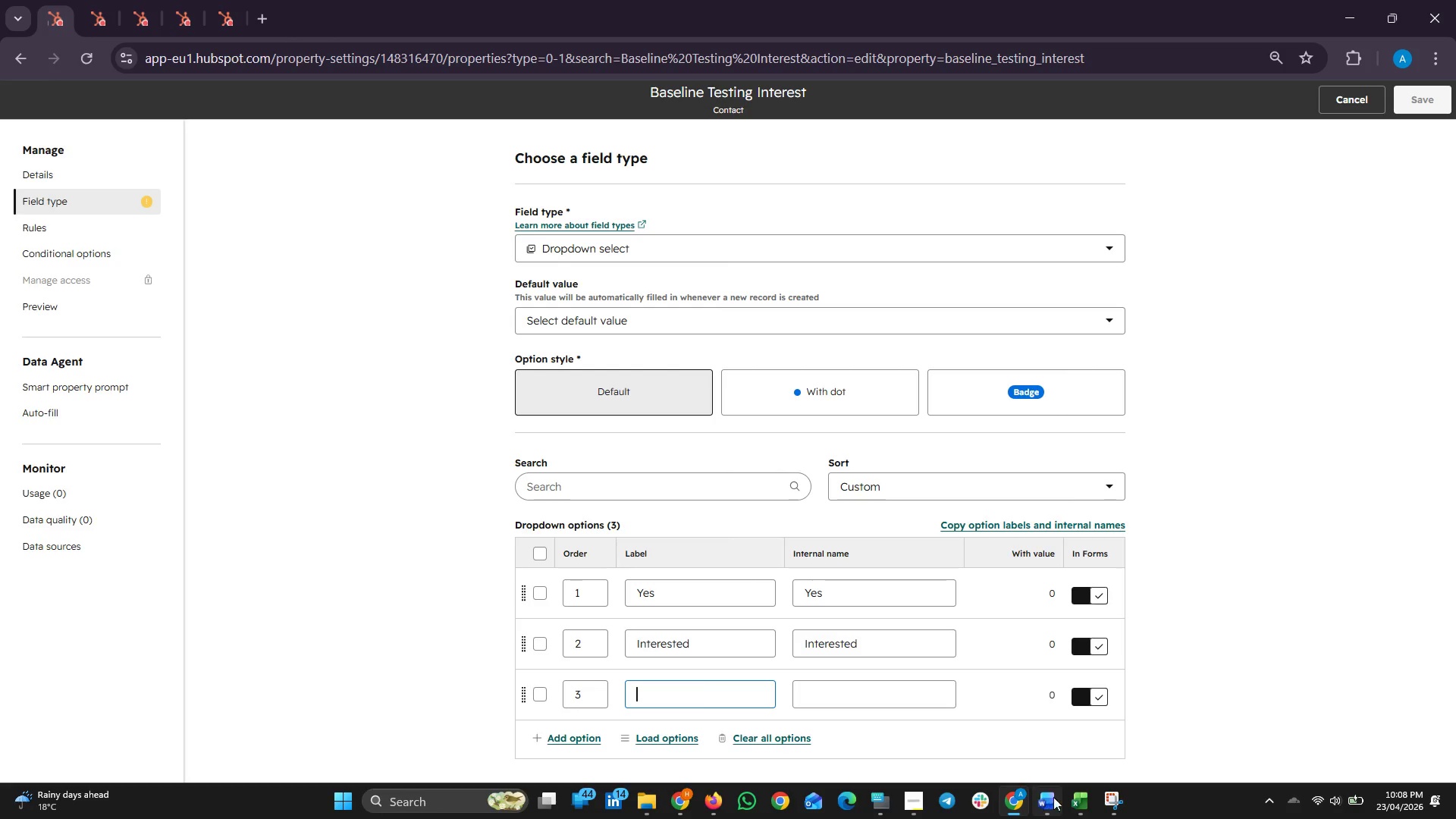 
left_click([1068, 797])
 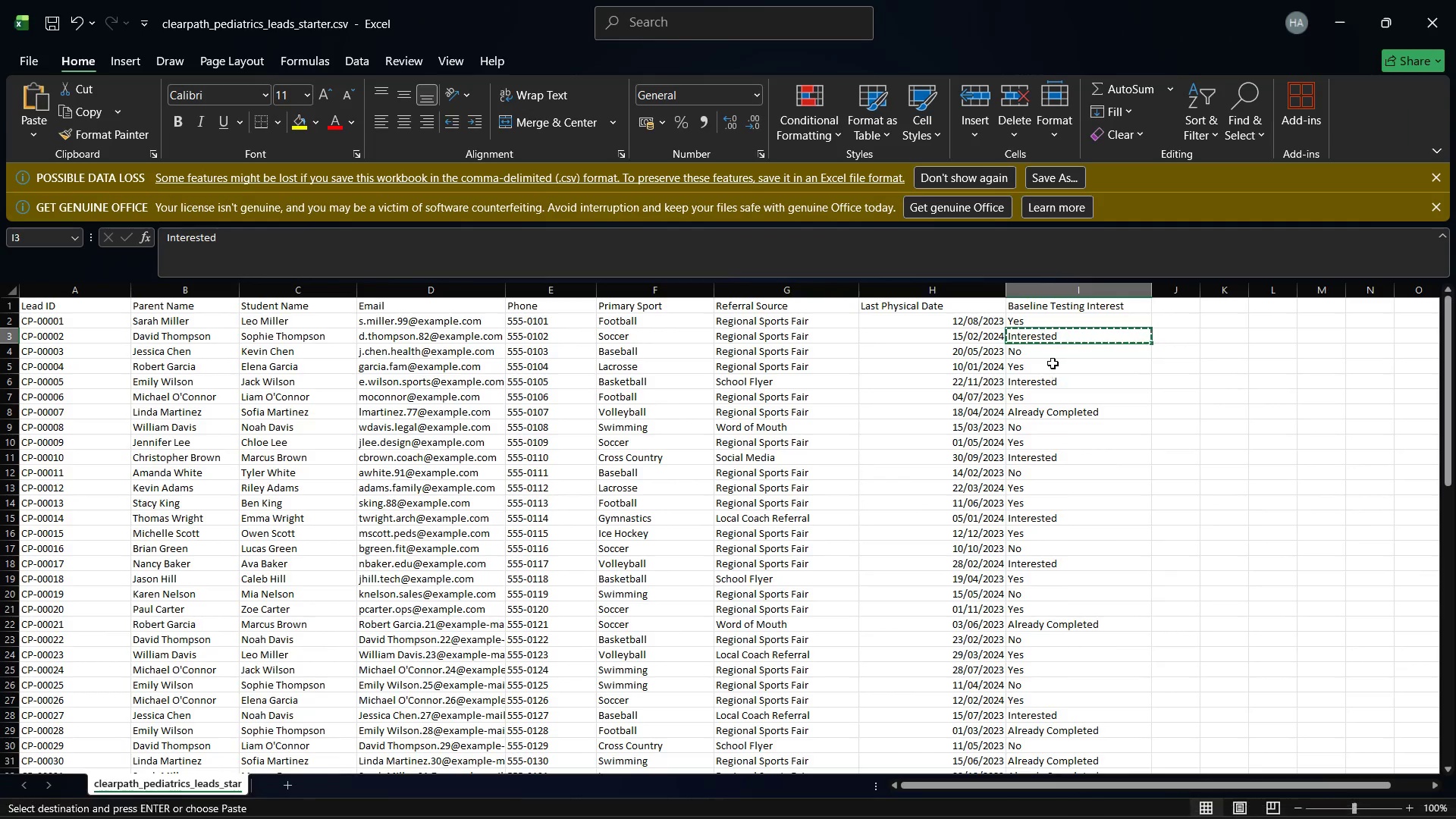 
left_click([1046, 349])
 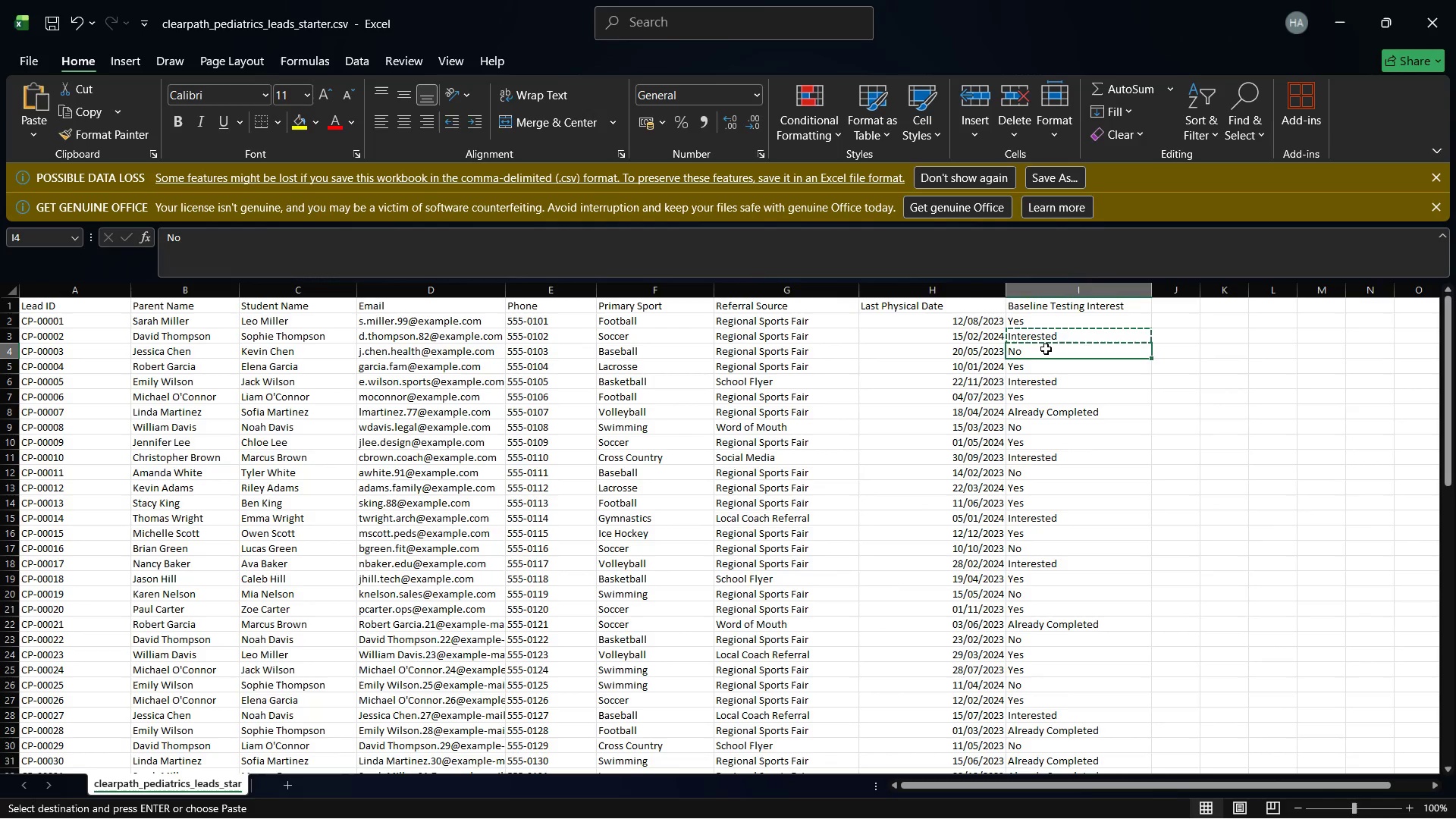 
key(Control+C)
 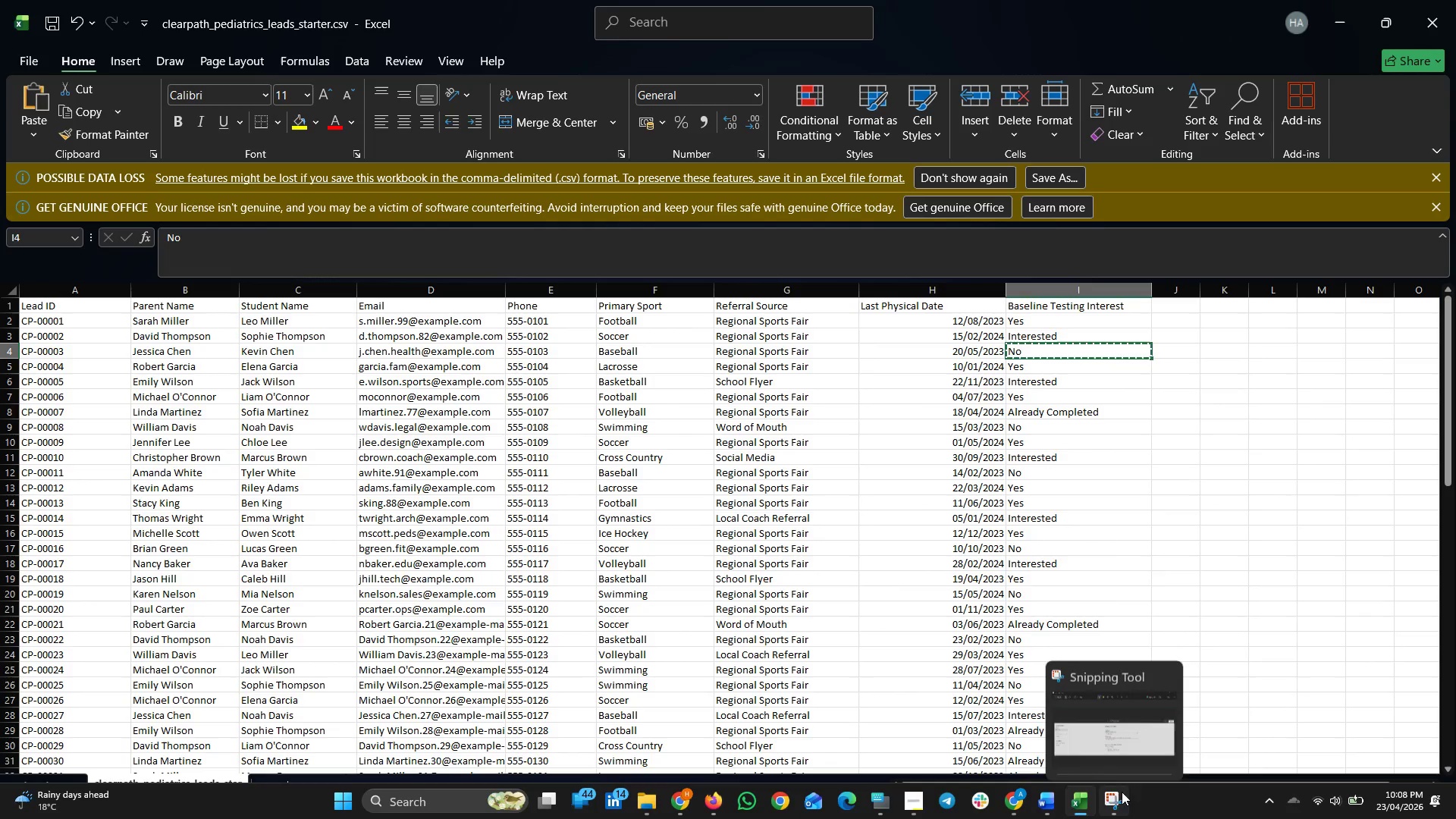 
left_click([1078, 803])
 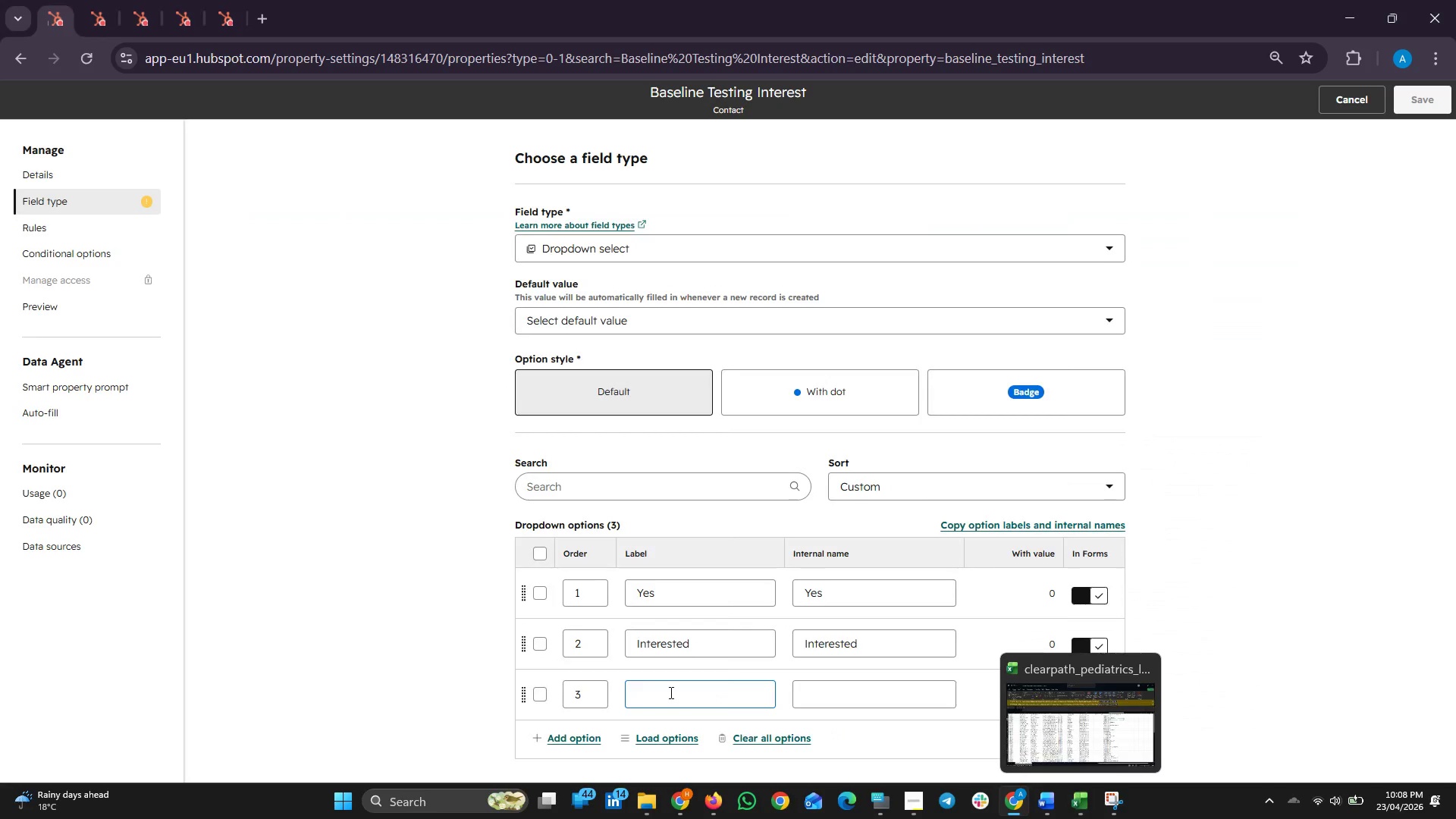 
key(Control+V)
 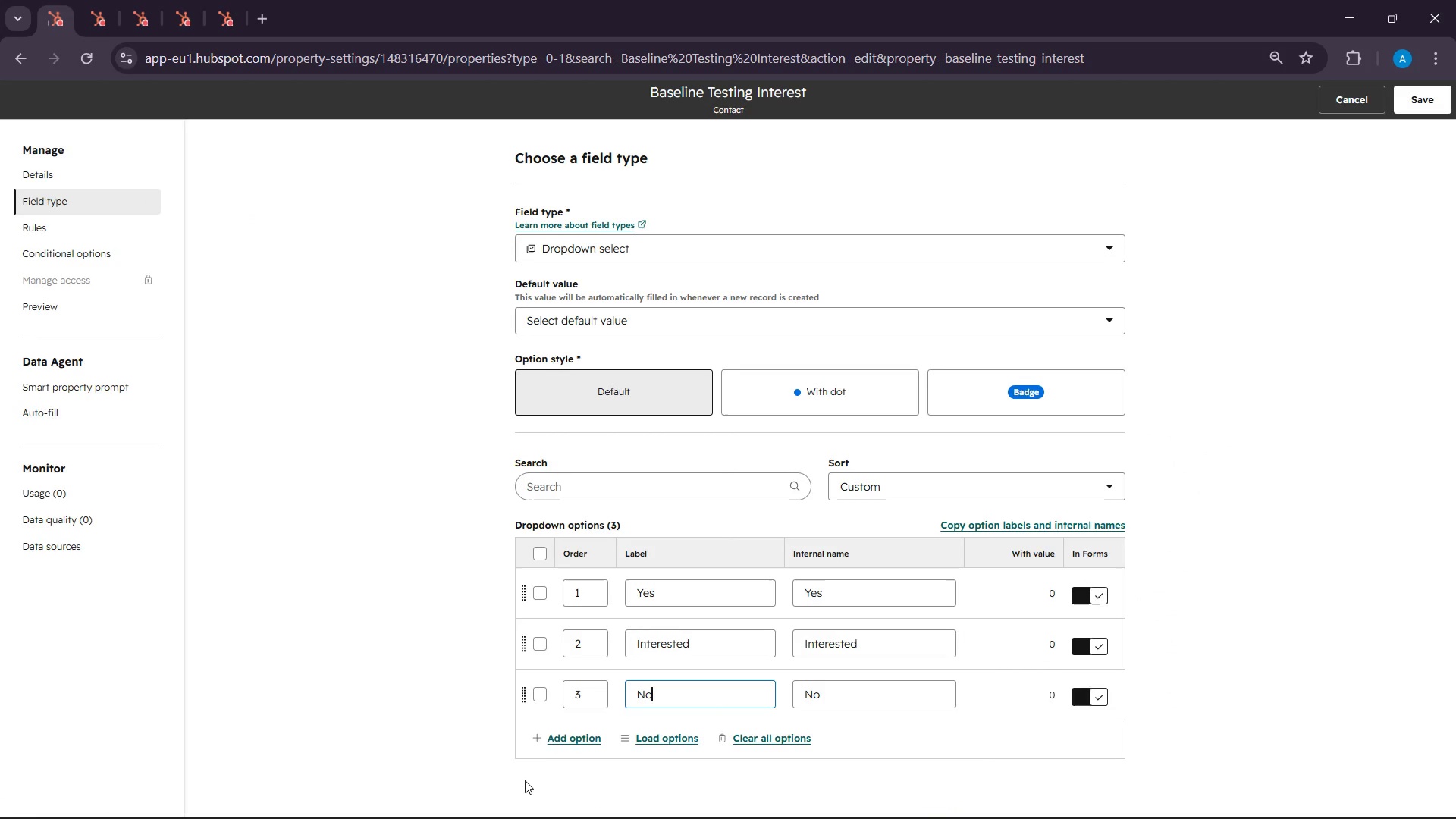 
left_click([560, 736])
 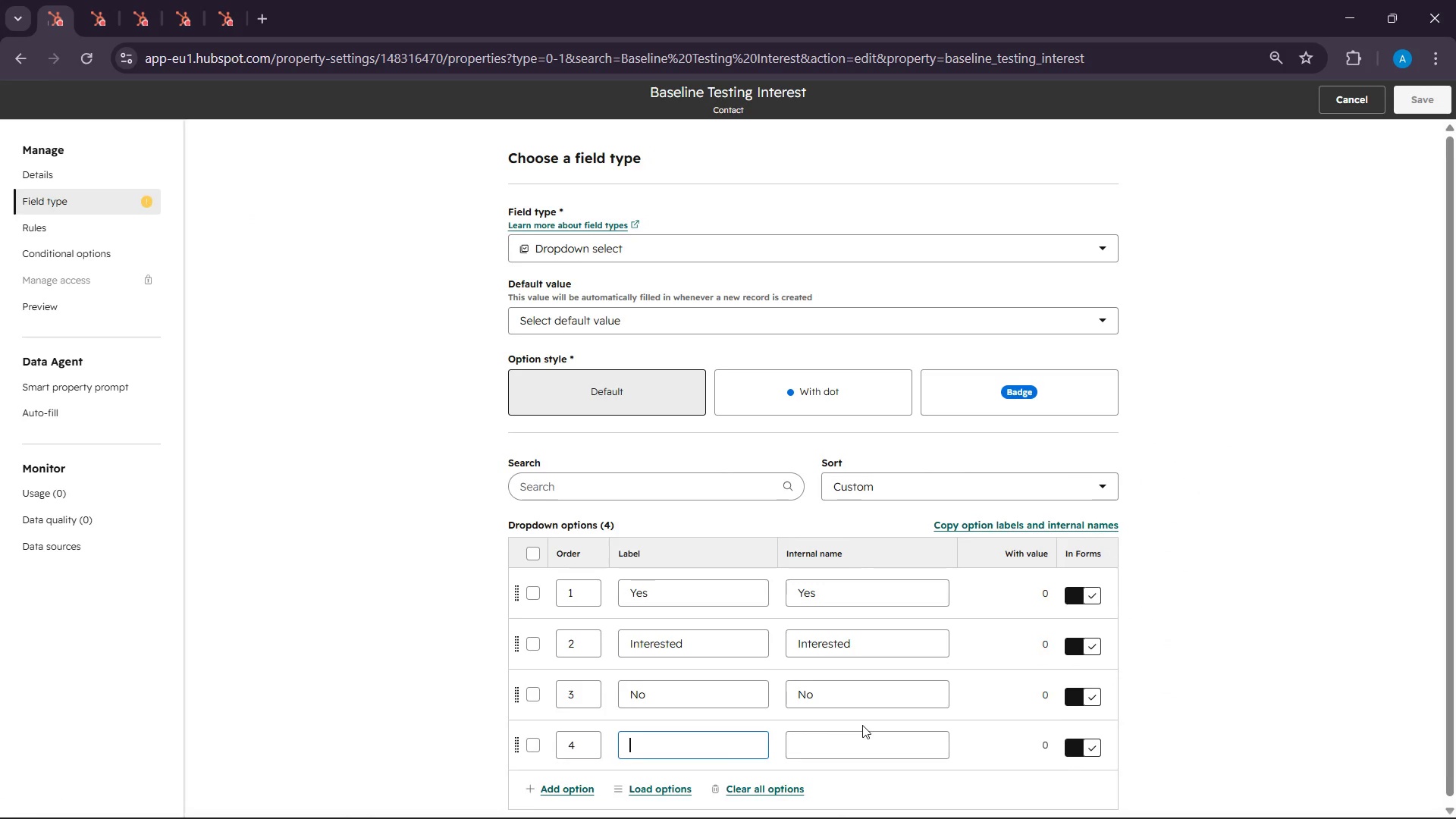 
scroll: coordinate [868, 733], scroll_direction: down, amount: 3.0
 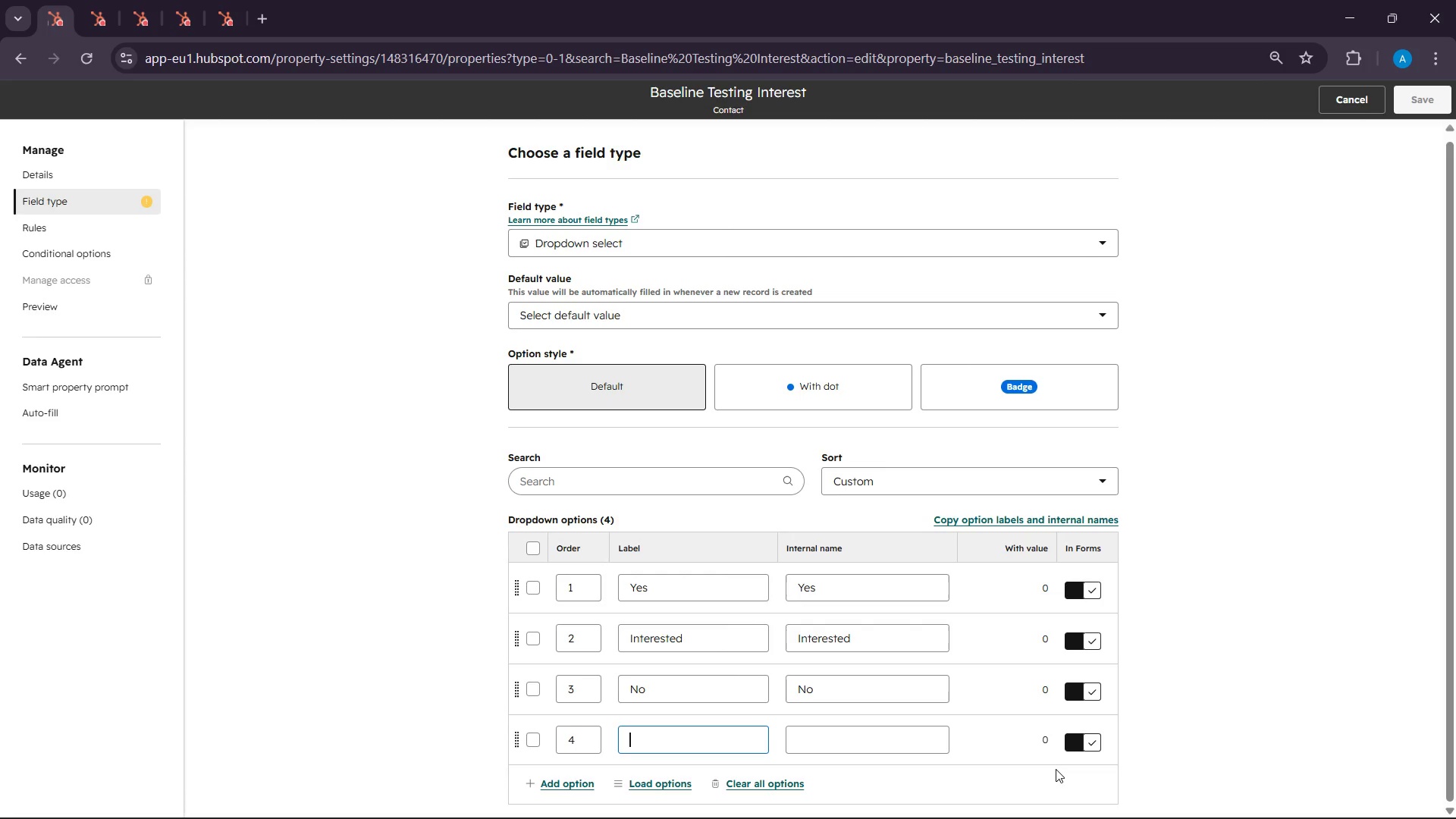 
wait(121.71)
 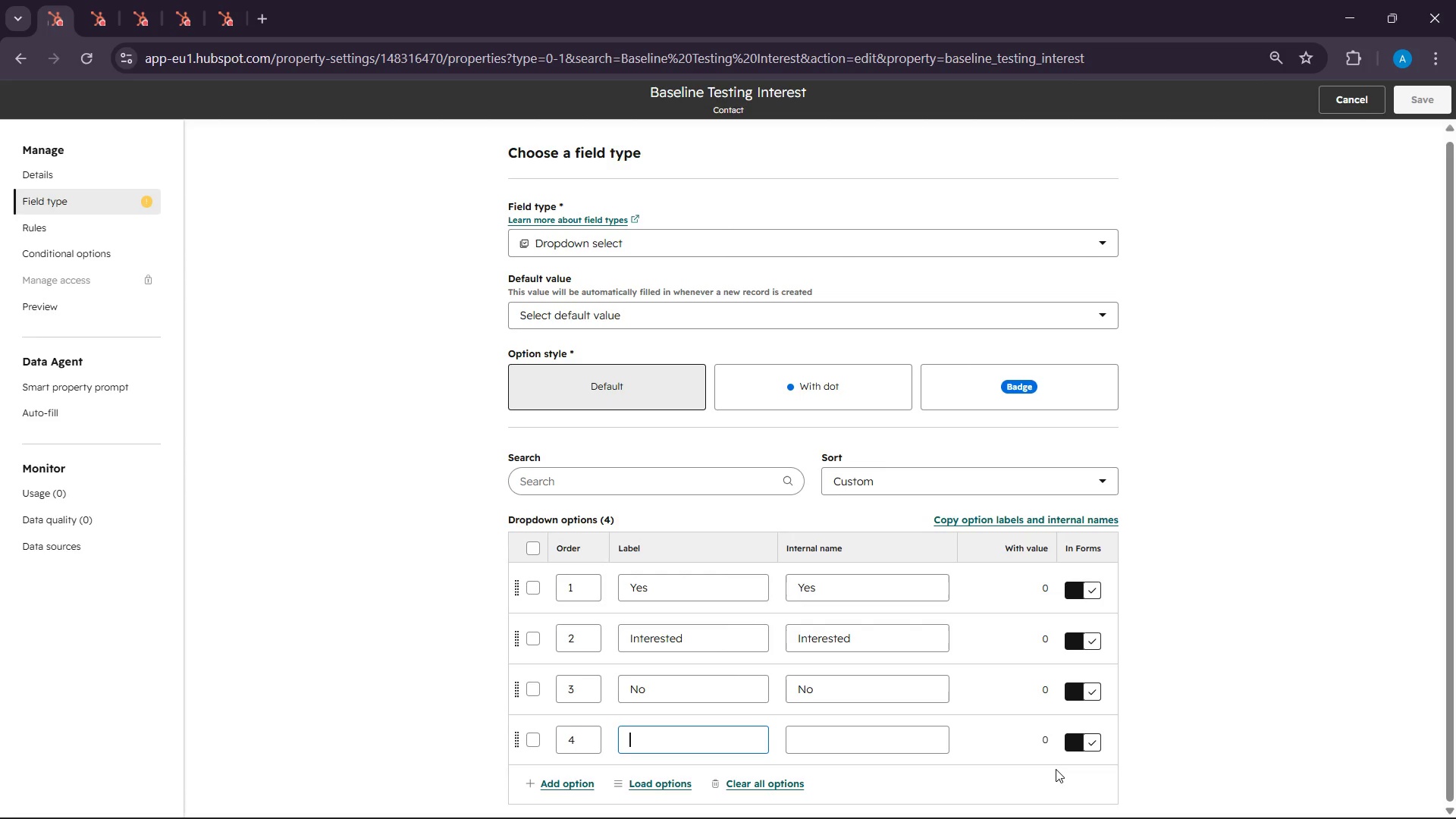 
left_click([1093, 796])
 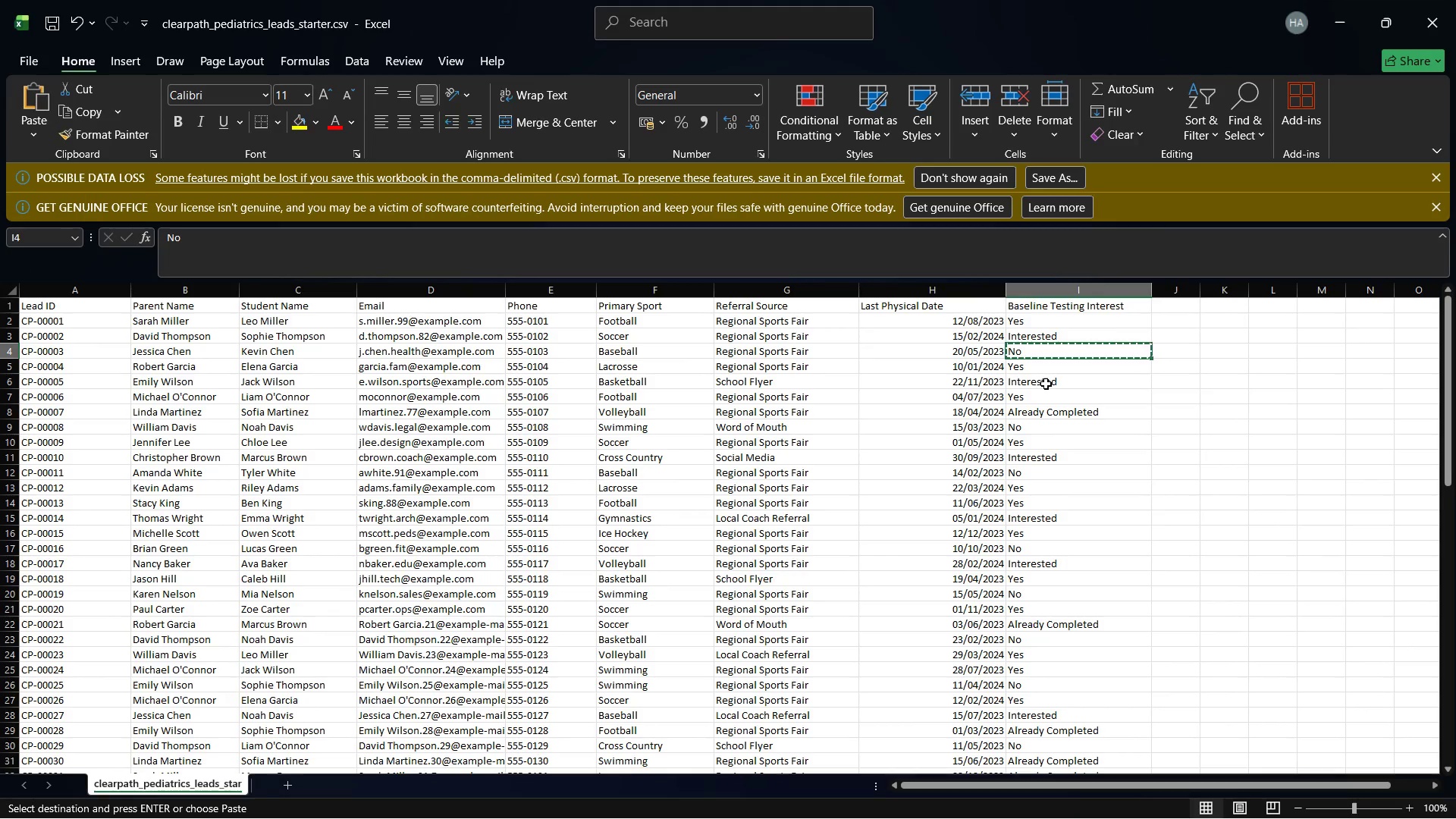 
left_click([1030, 410])
 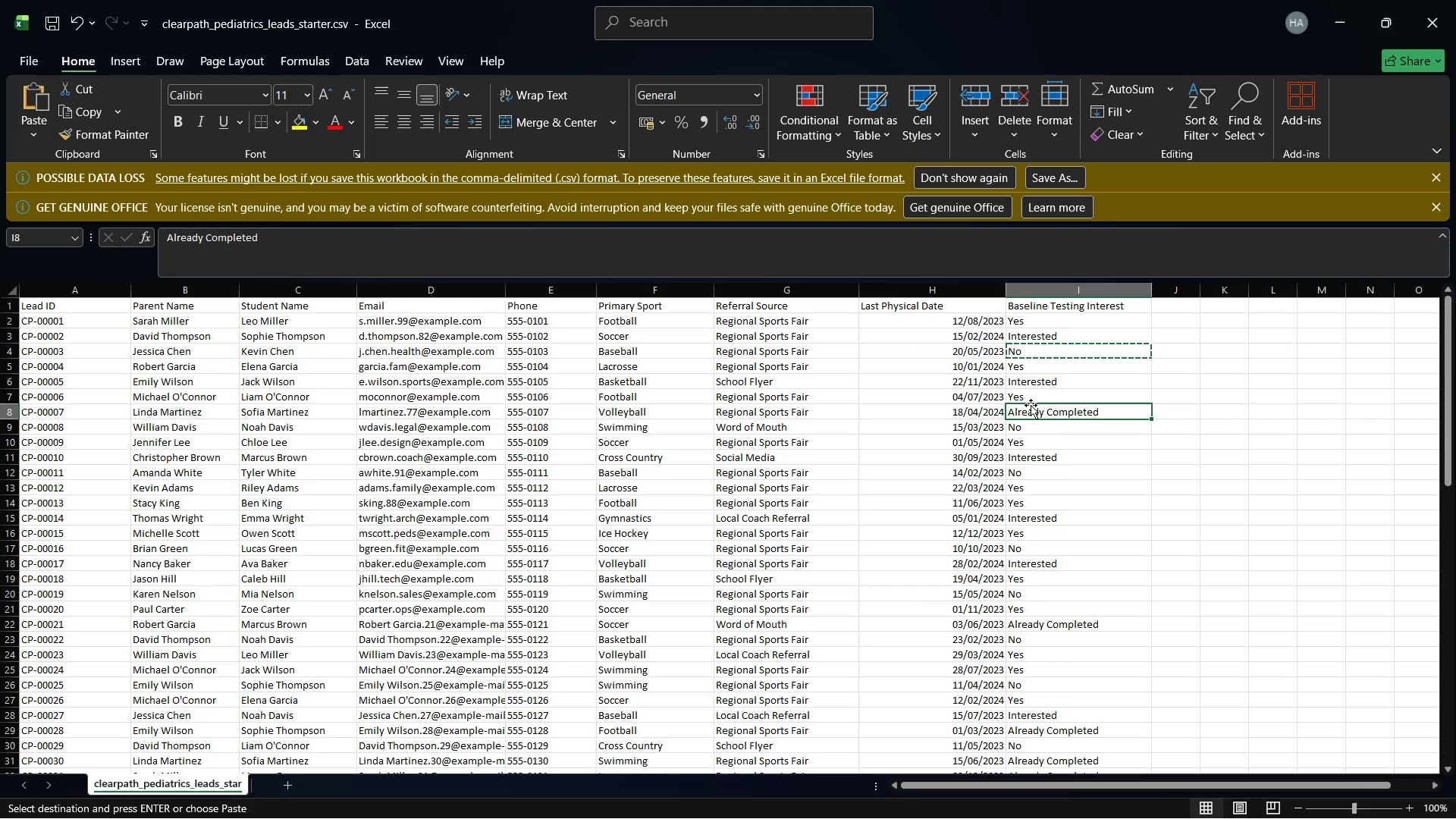 
right_click([1031, 405])
 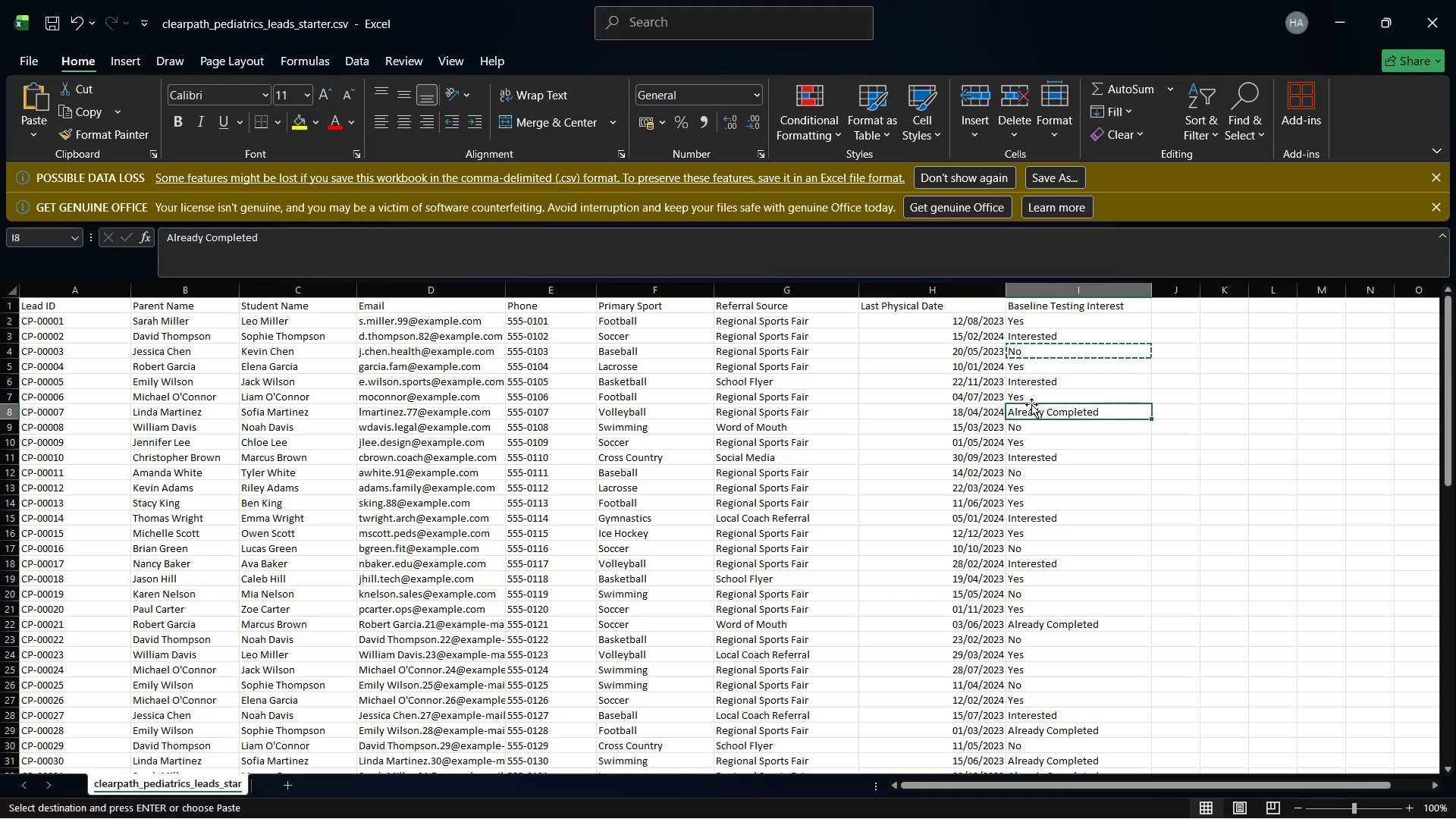 
right_click([1054, 409])
 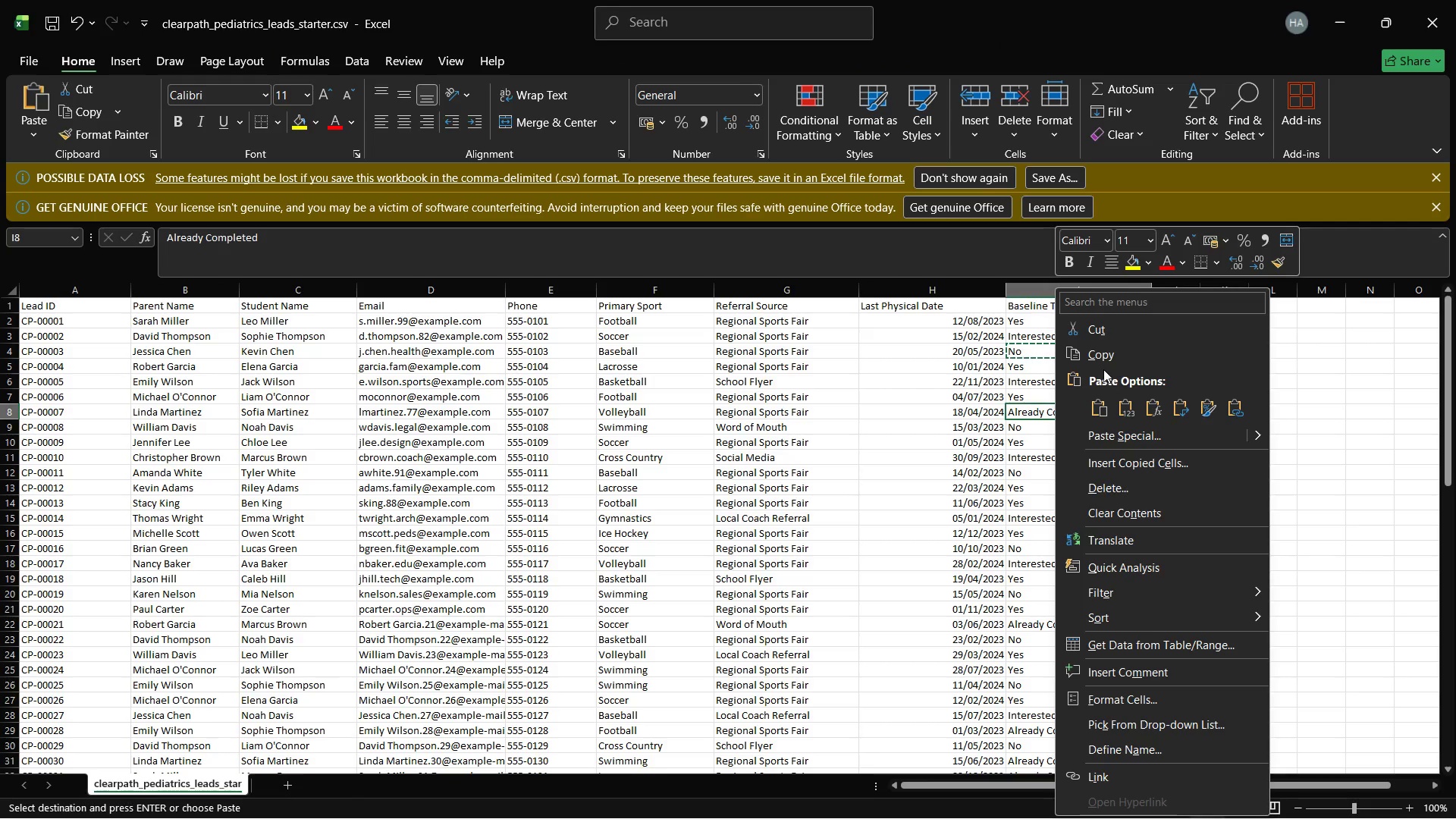 
left_click([1096, 353])
 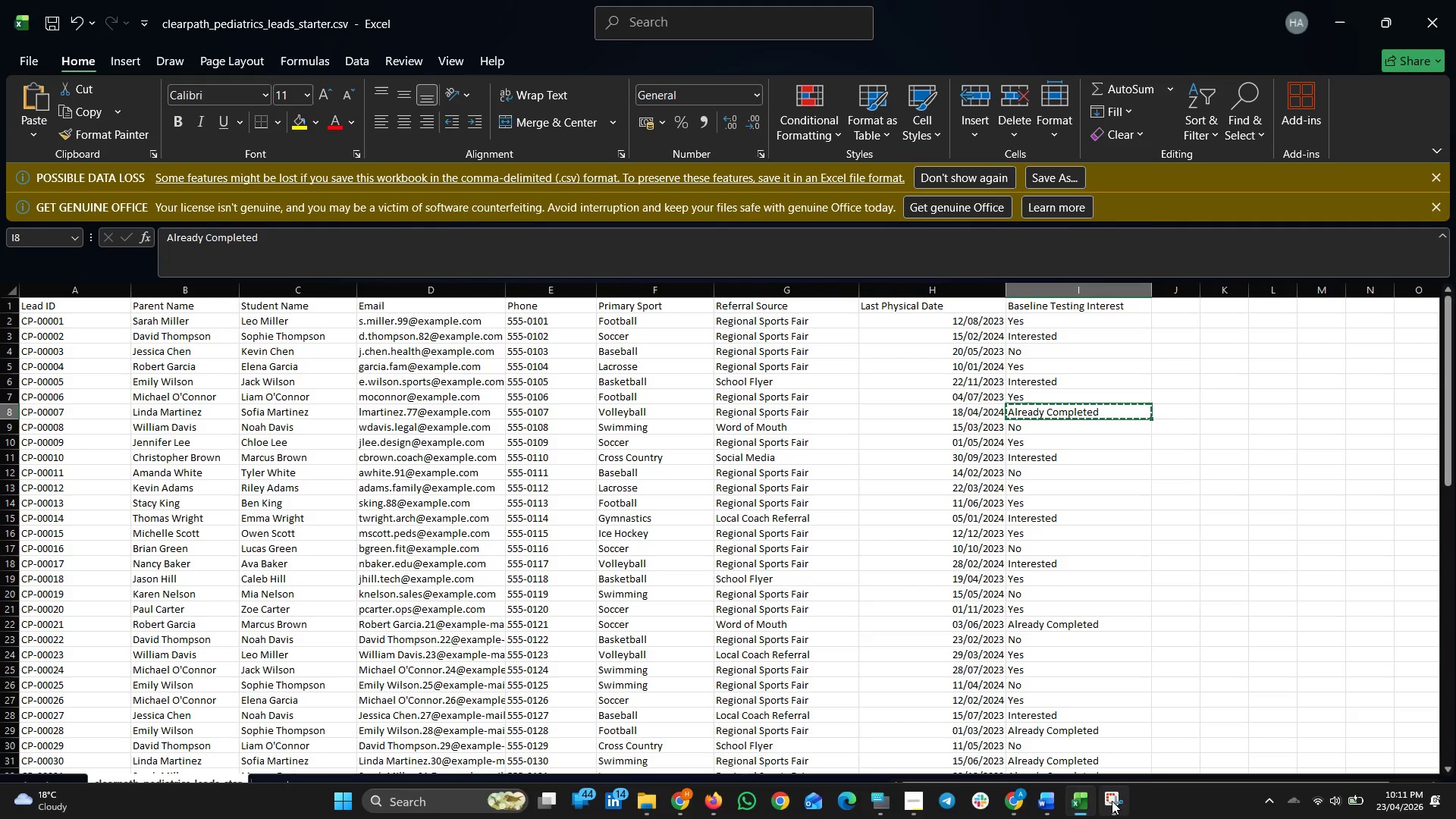 
left_click([1018, 798])
 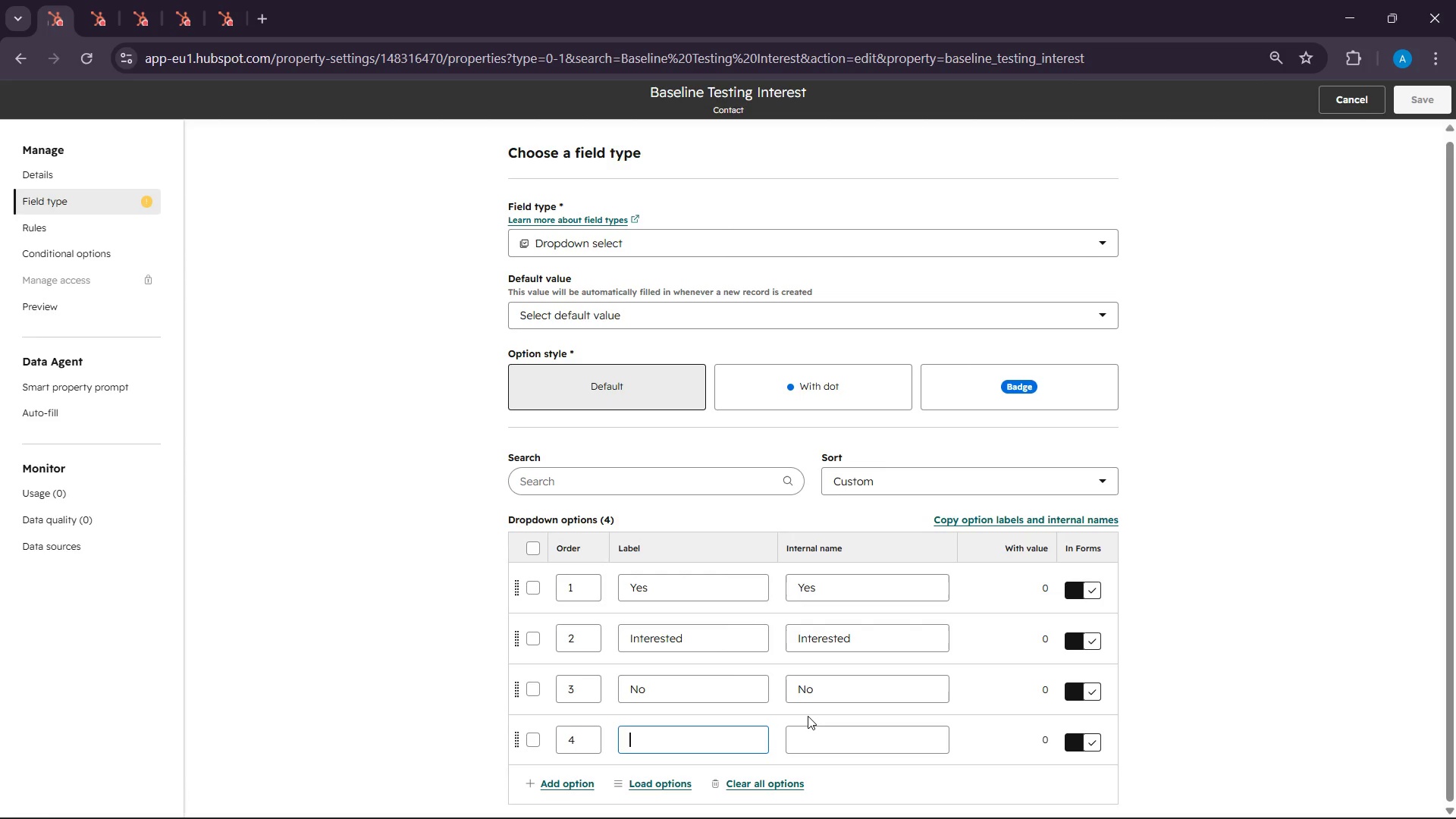 
key(Control+V)
 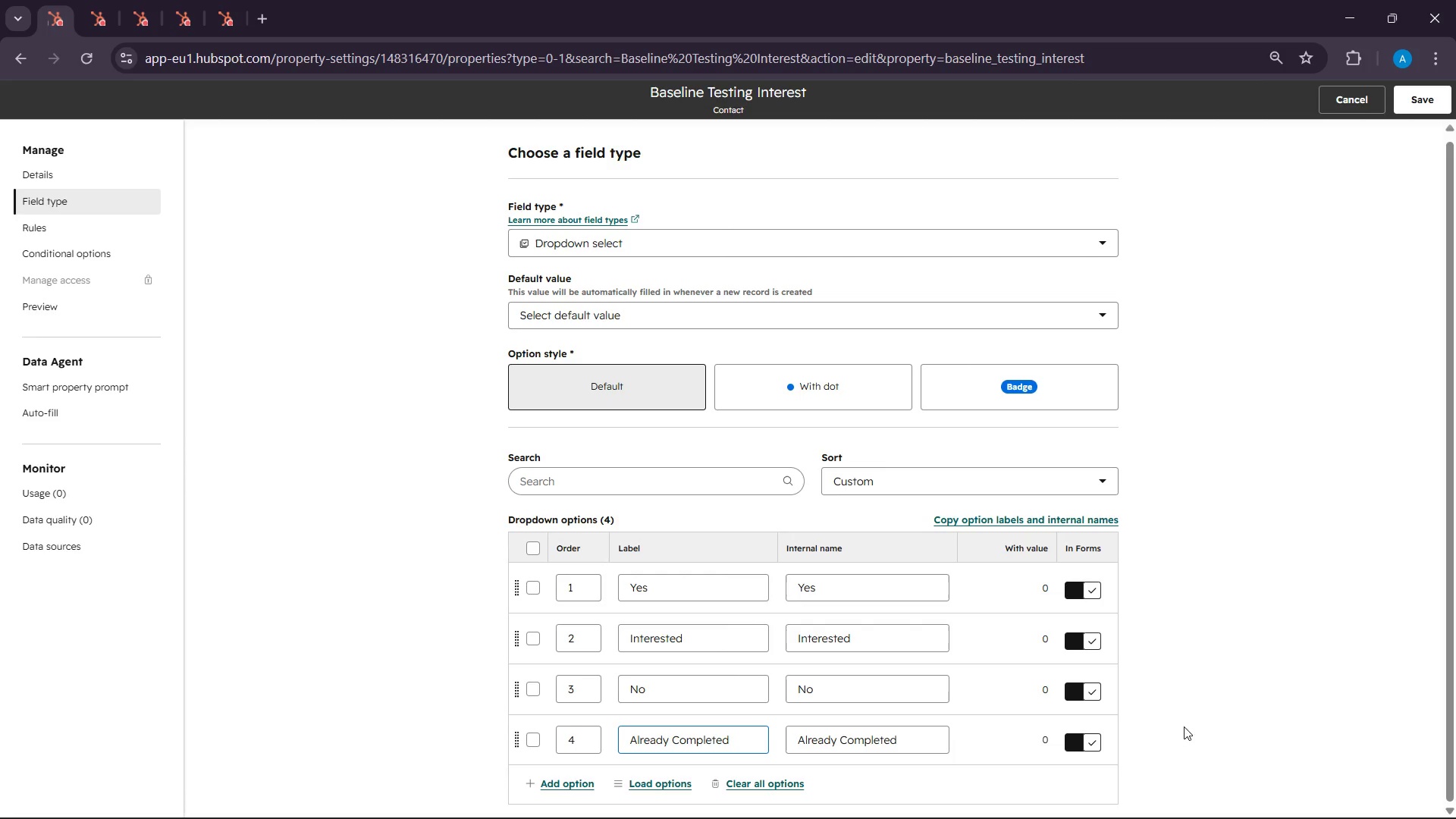 
left_click([1200, 721])
 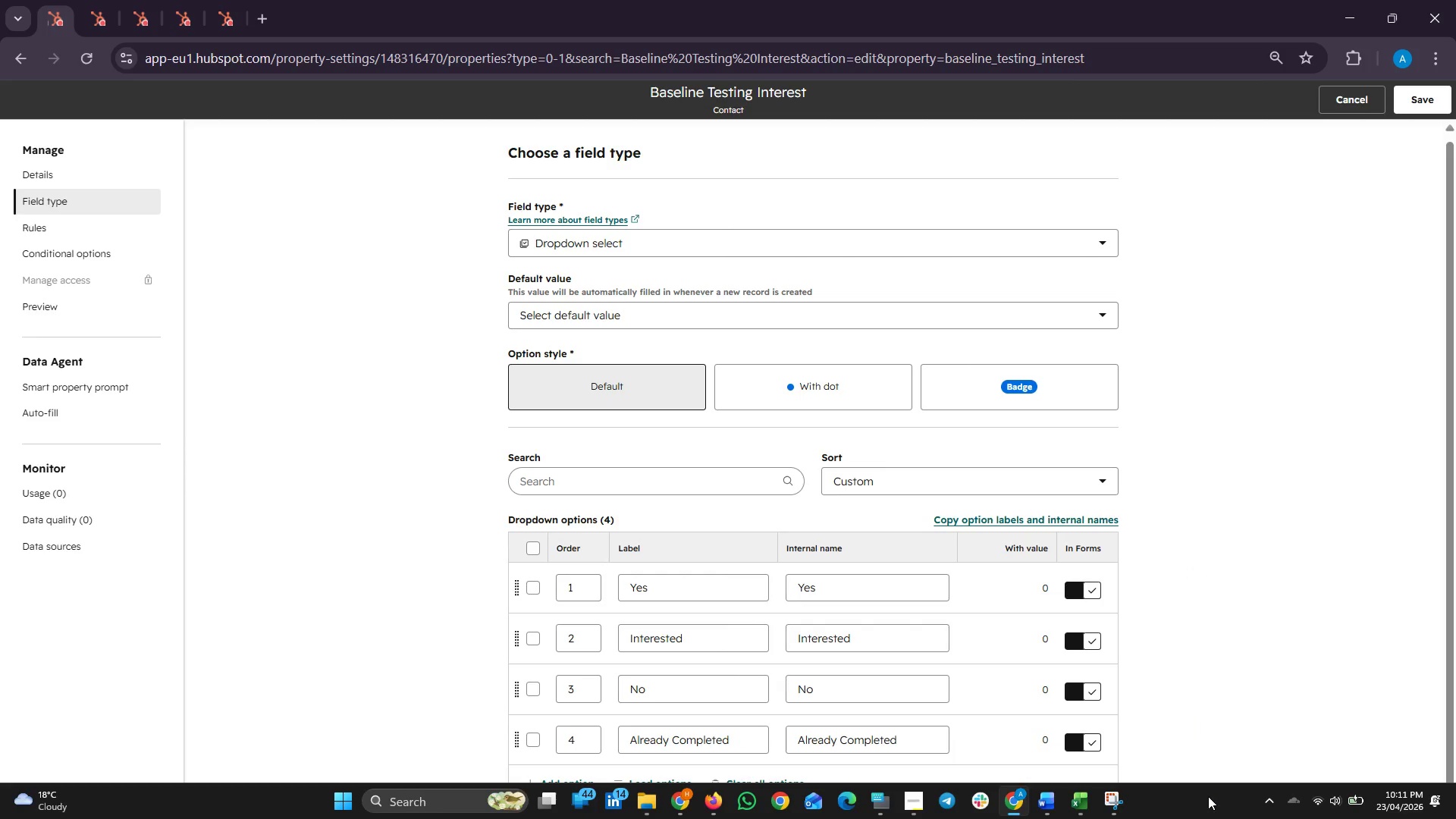 
left_click([1114, 798])
 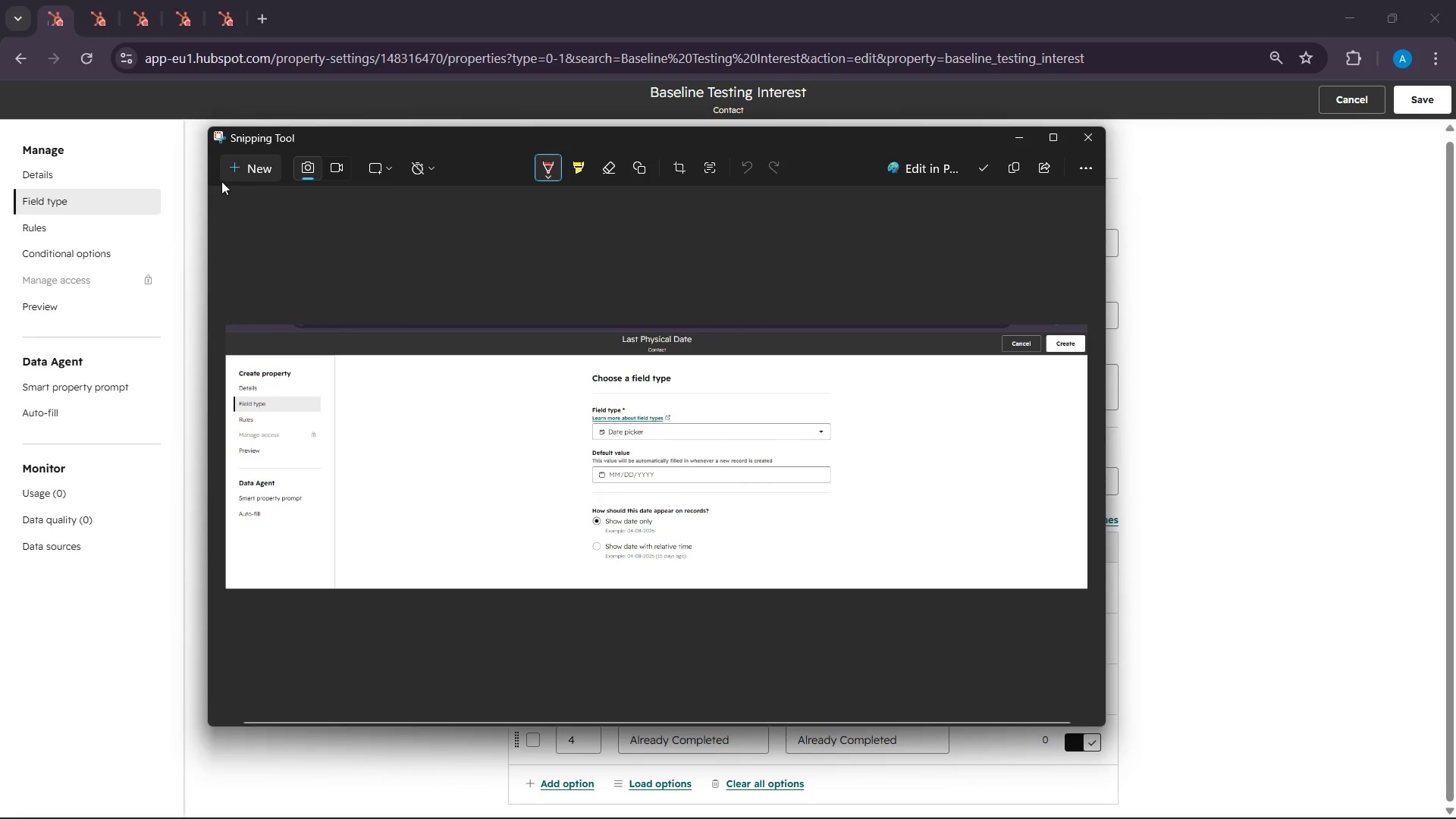 
left_click([241, 168])
 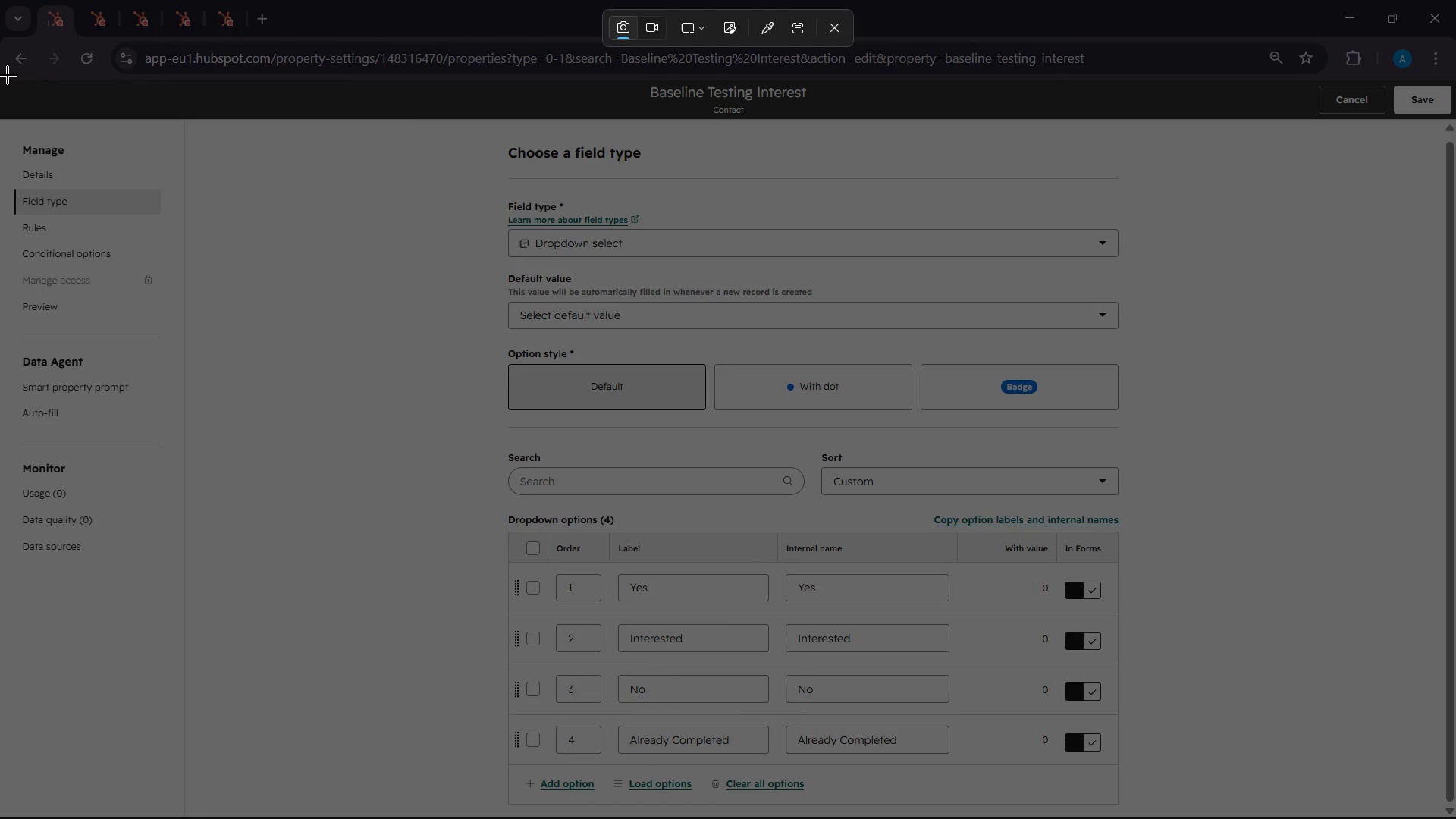 
left_click_drag(start_coordinate=[0, 67], to_coordinate=[1455, 818])
 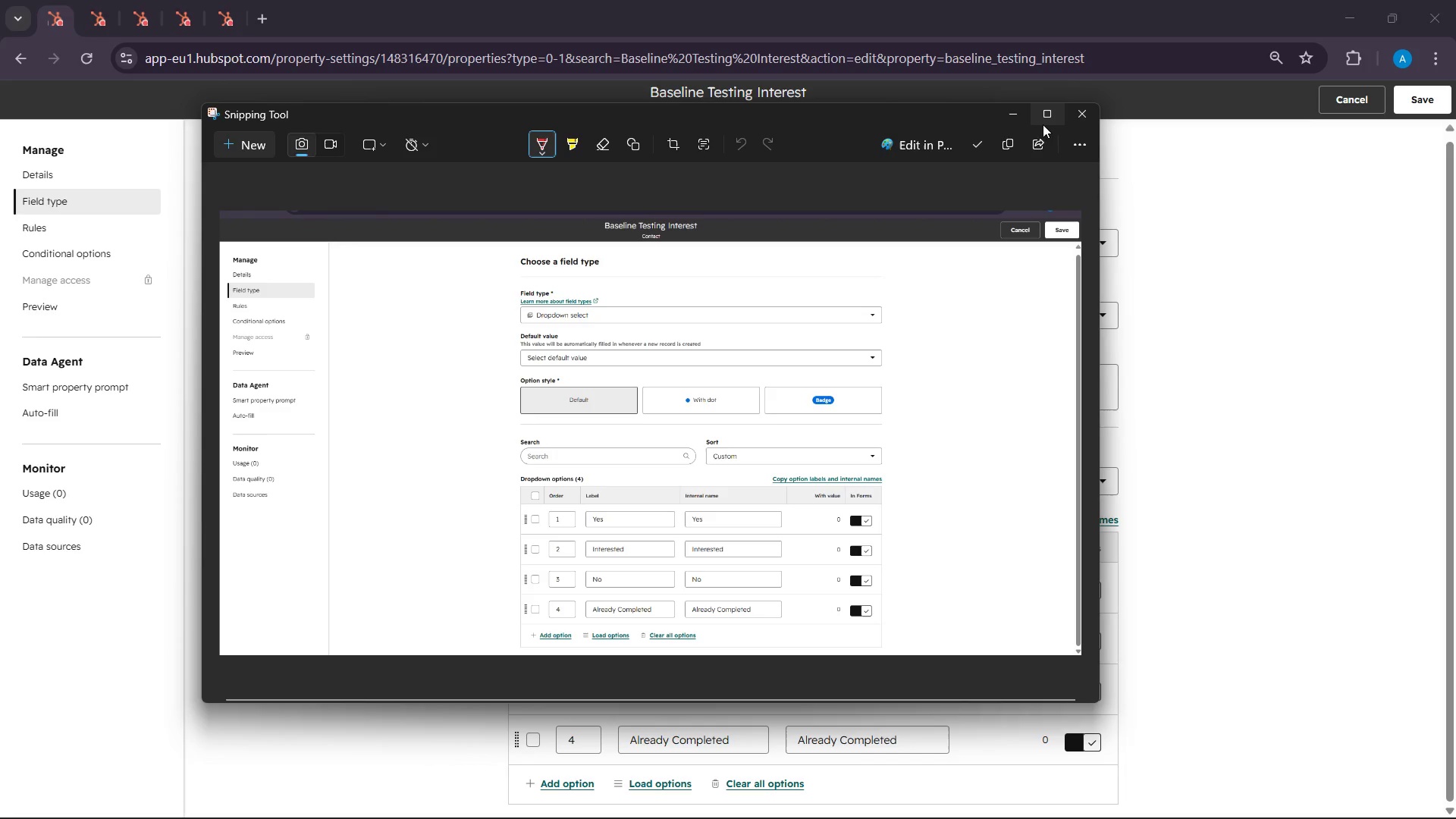 
left_click([1012, 139])
 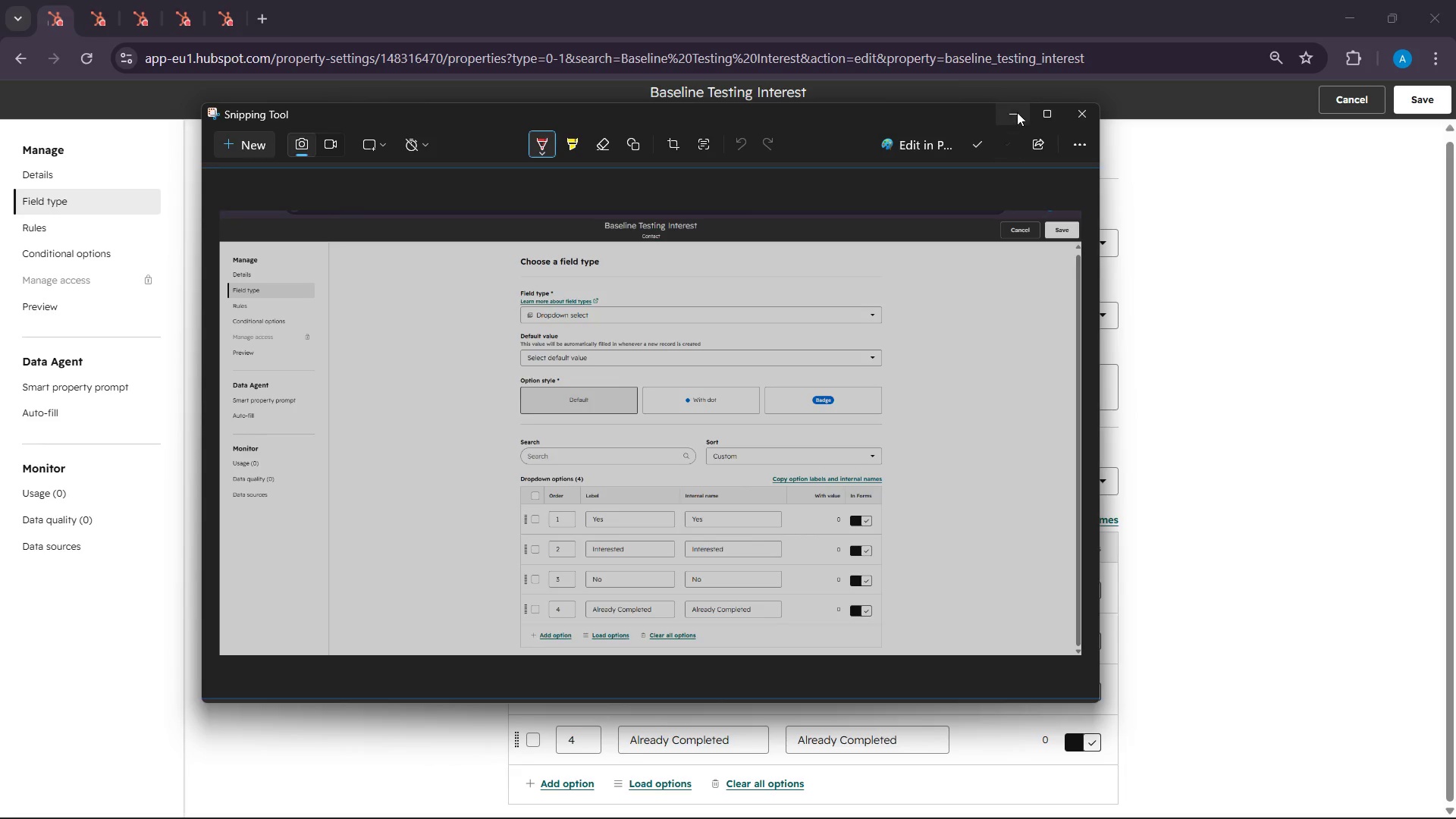 
left_click([1017, 112])
 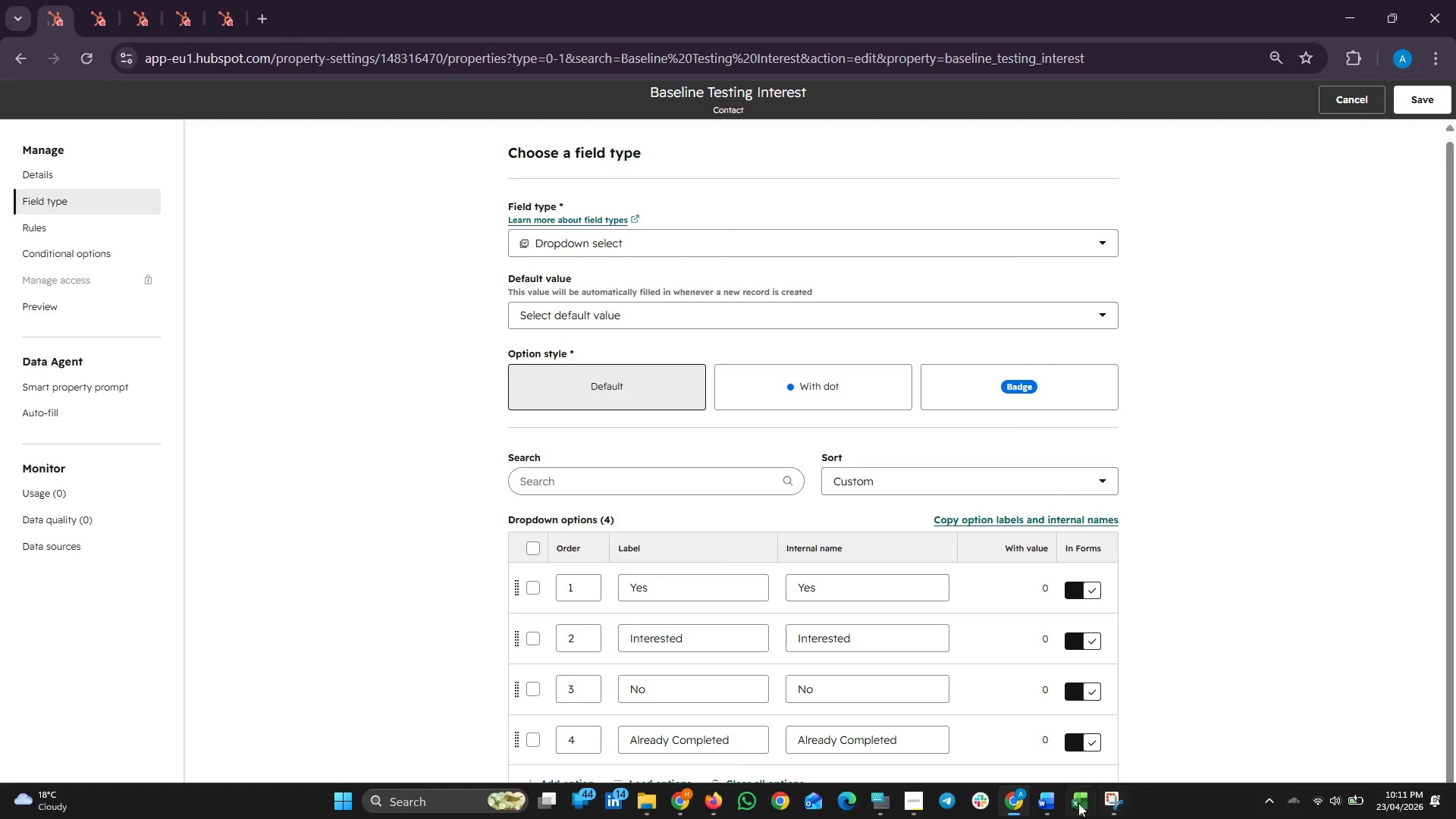 
left_click([1050, 799])
 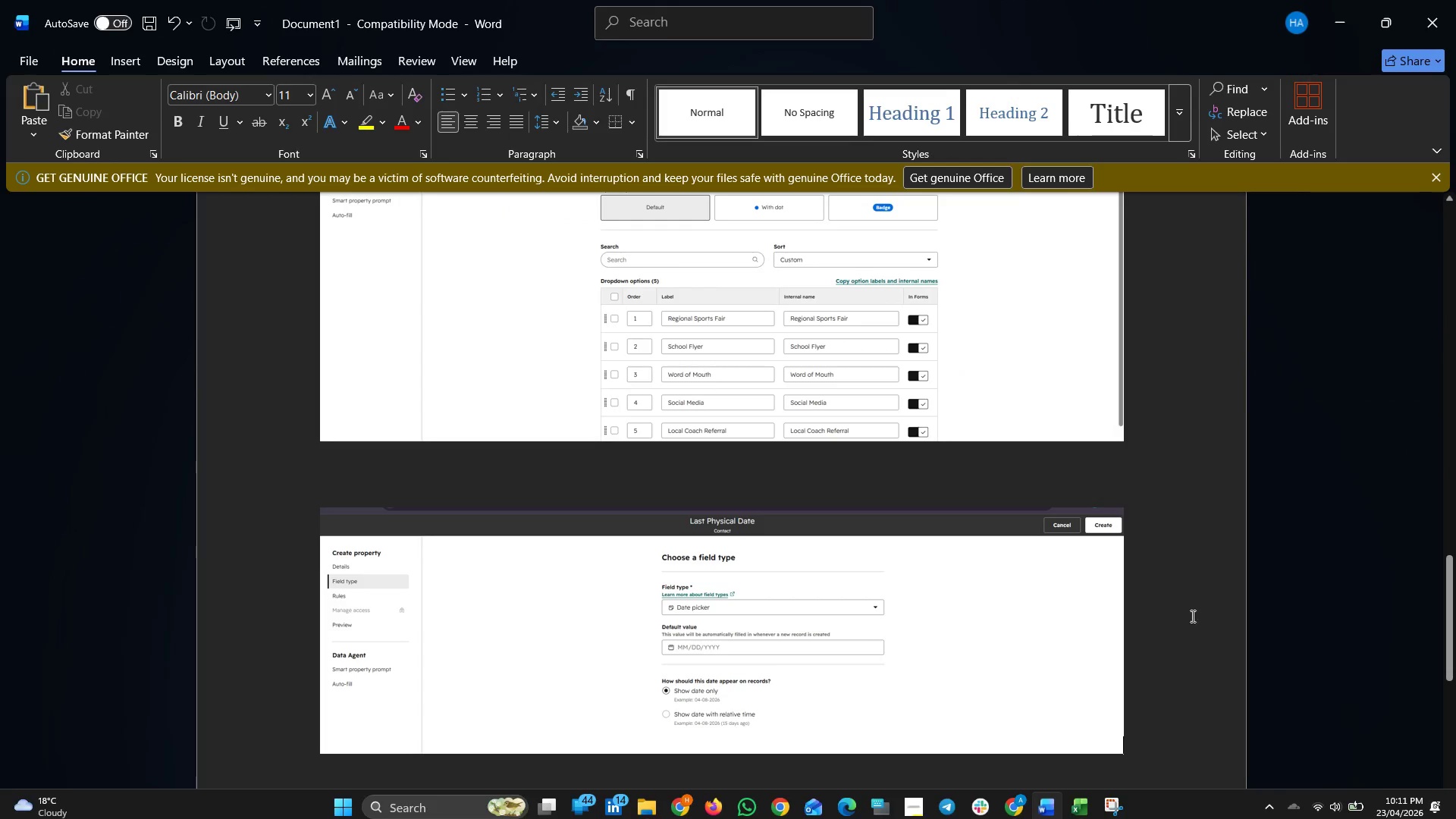 
scroll: coordinate [1185, 657], scroll_direction: down, amount: 7.0
 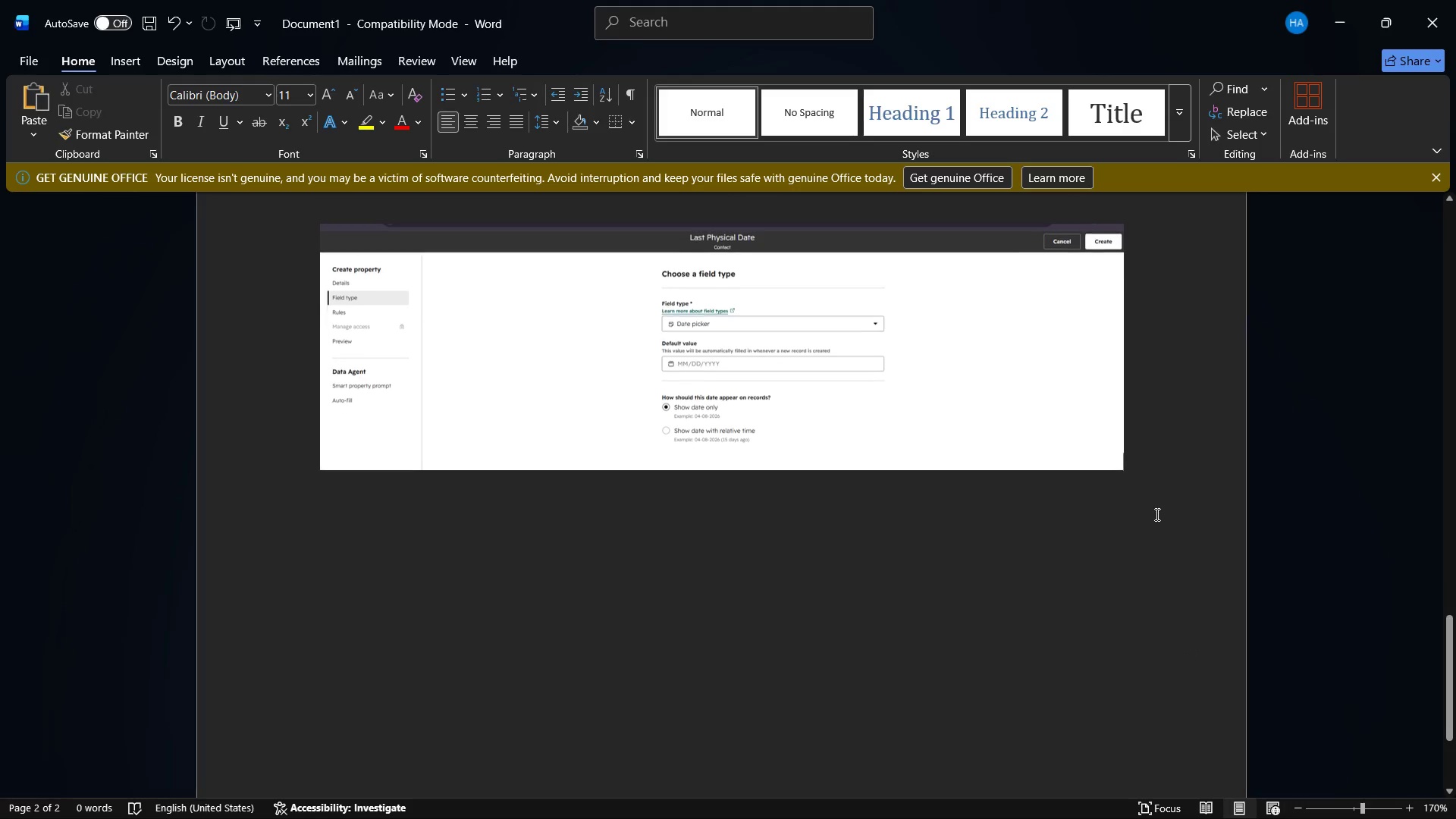 
left_click([1144, 444])
 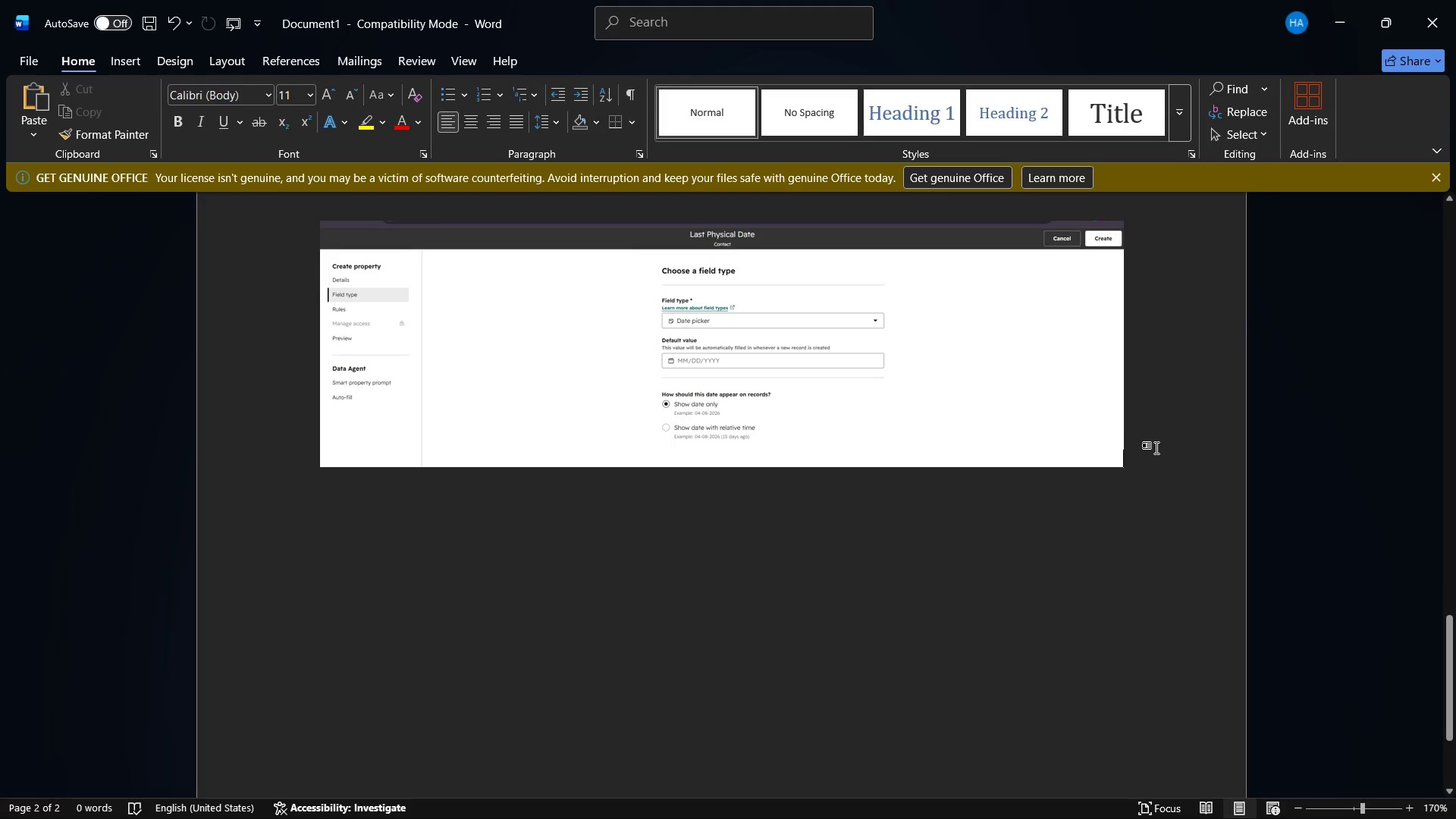 
key(Enter)
 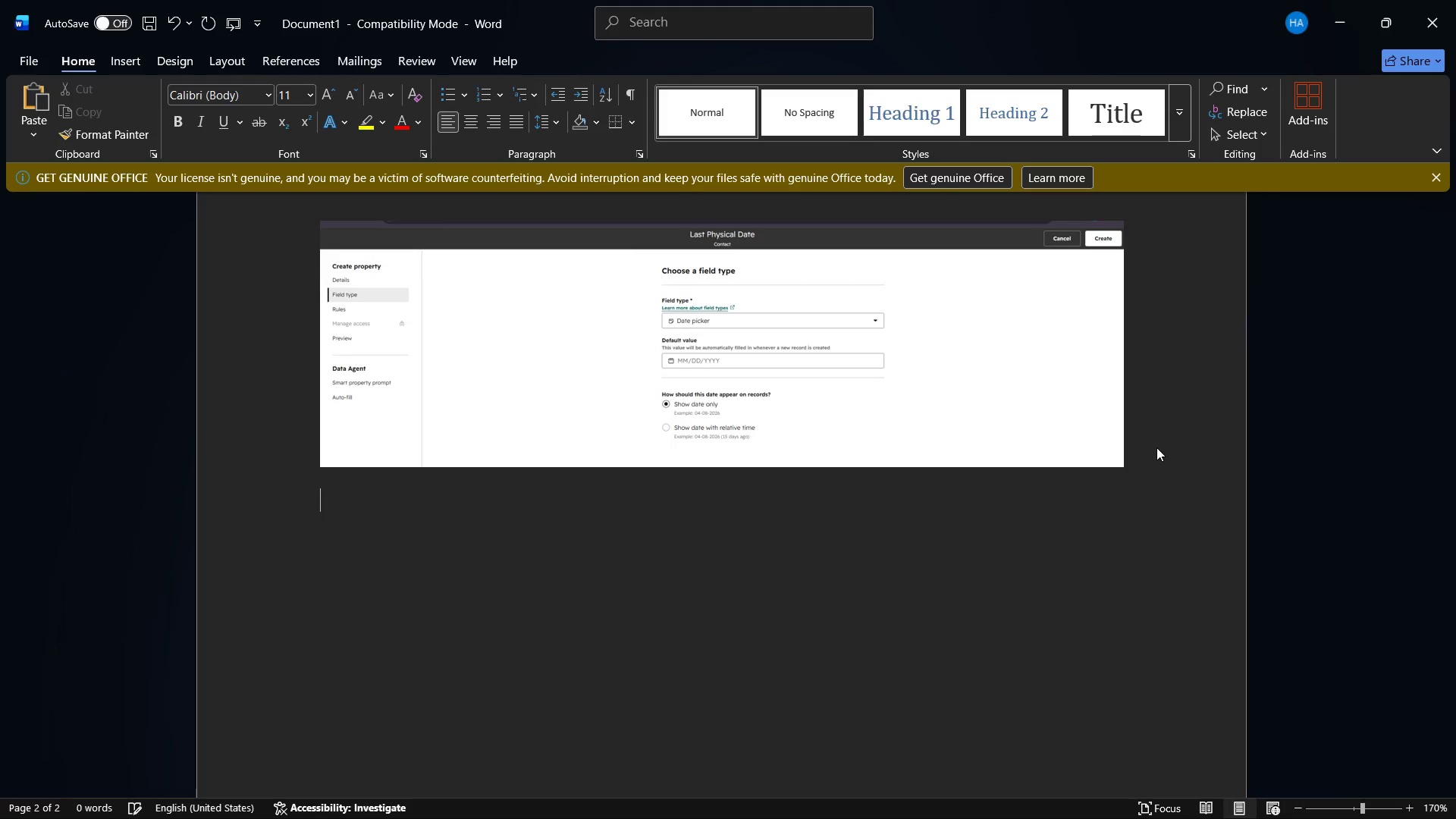 
key(Enter)
 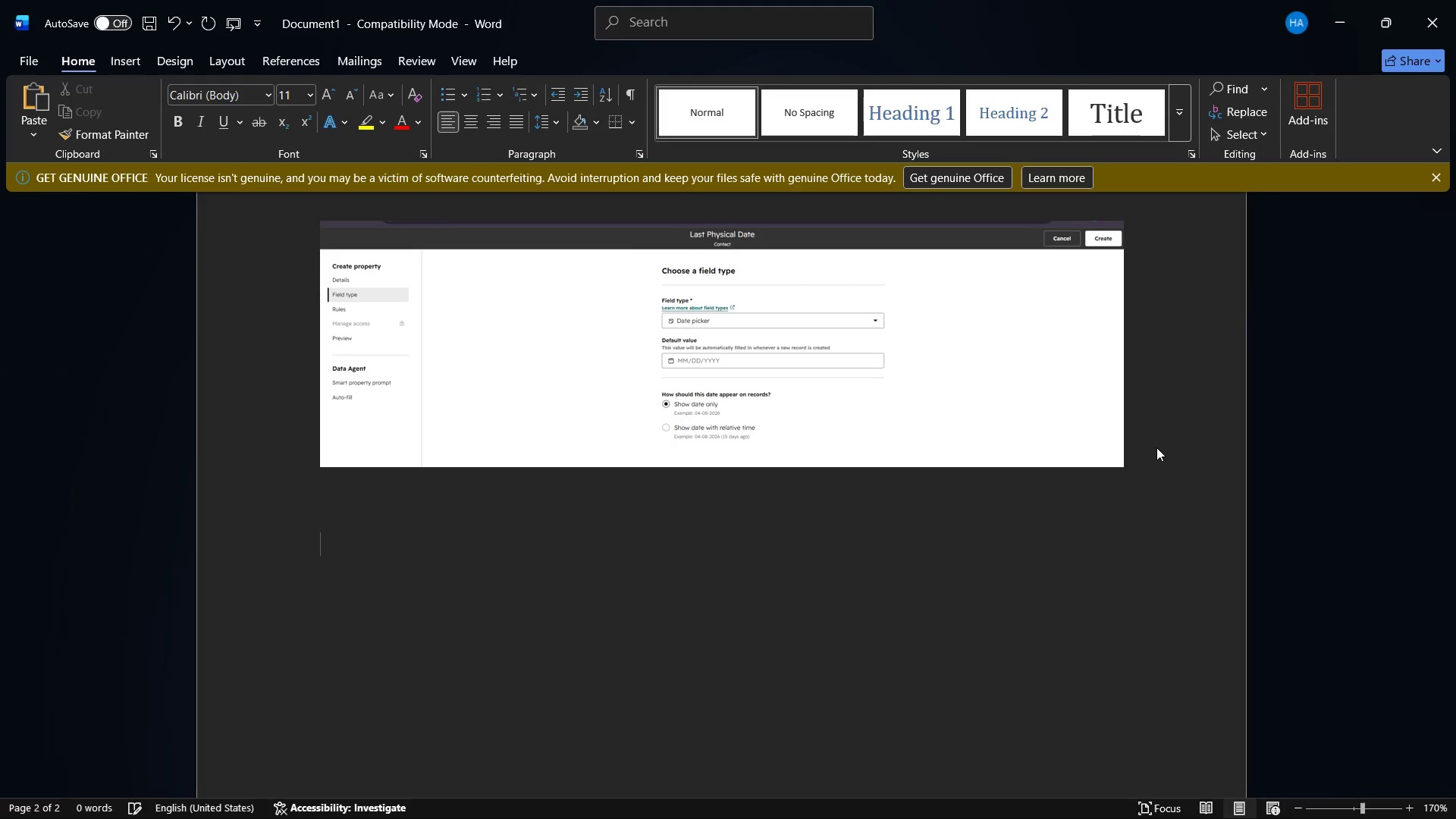 
key(Control+V)
 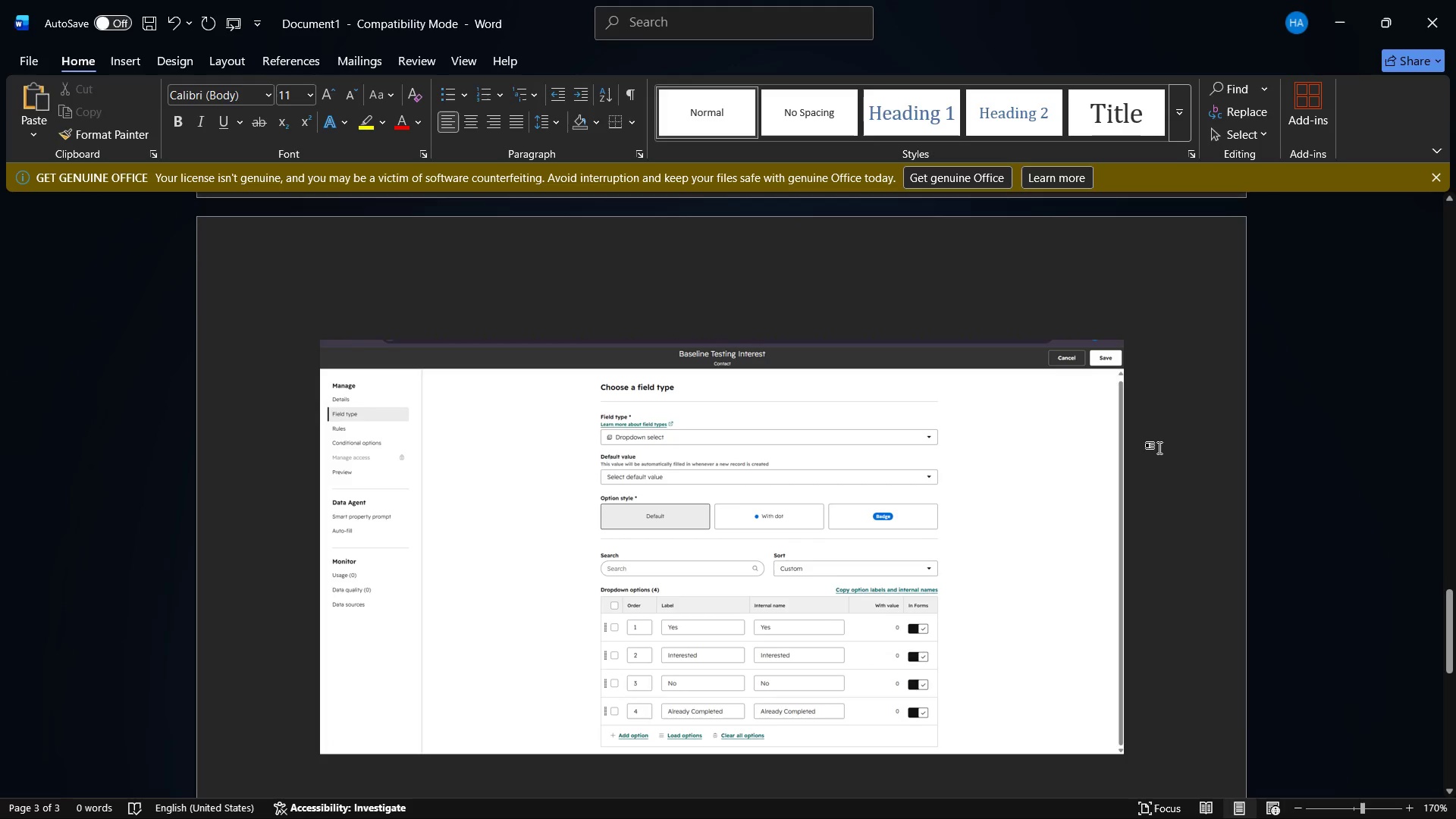 
scroll: coordinate [1062, 401], scroll_direction: up, amount: 69.0
 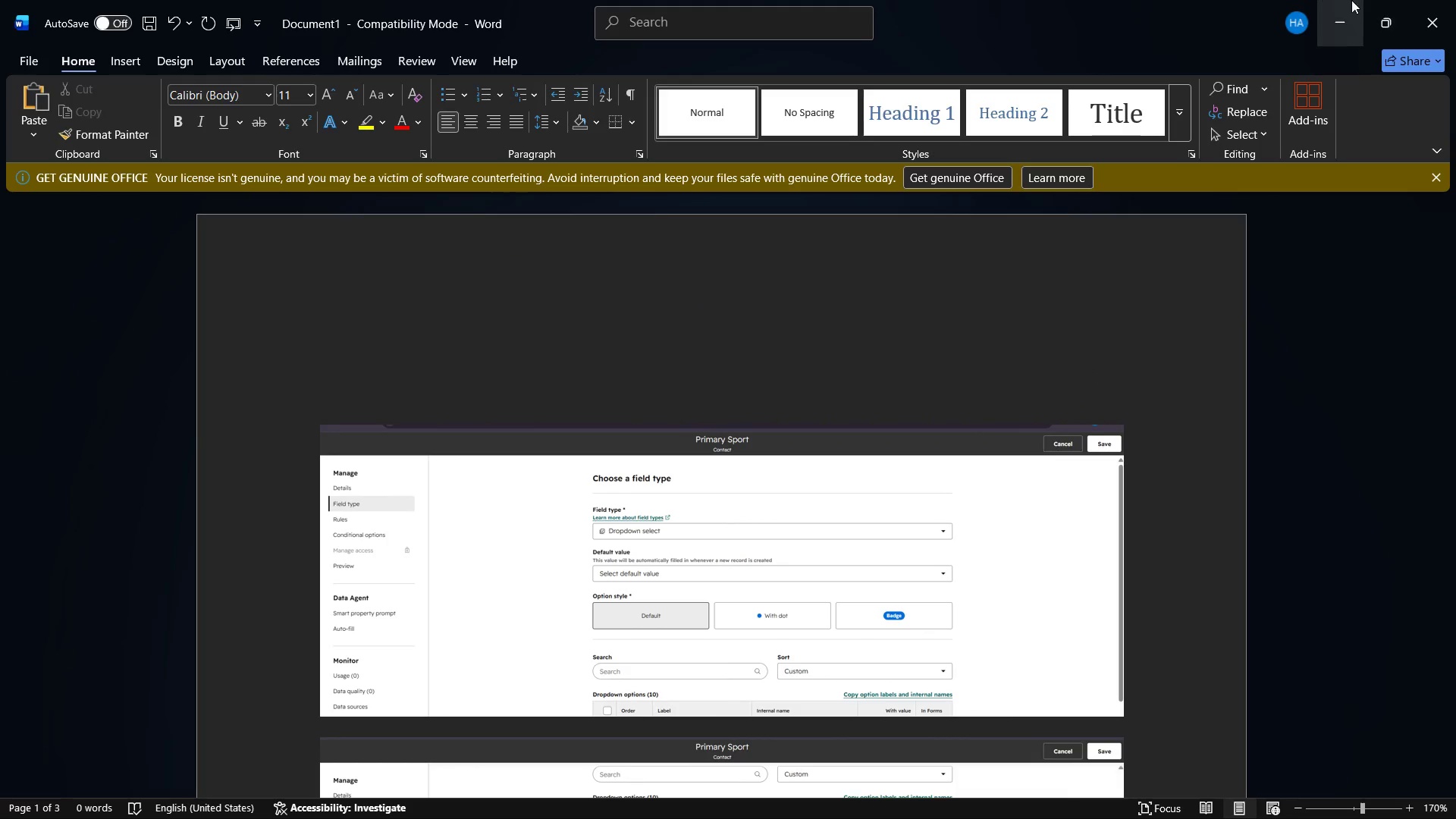 
left_click([1343, 0])
 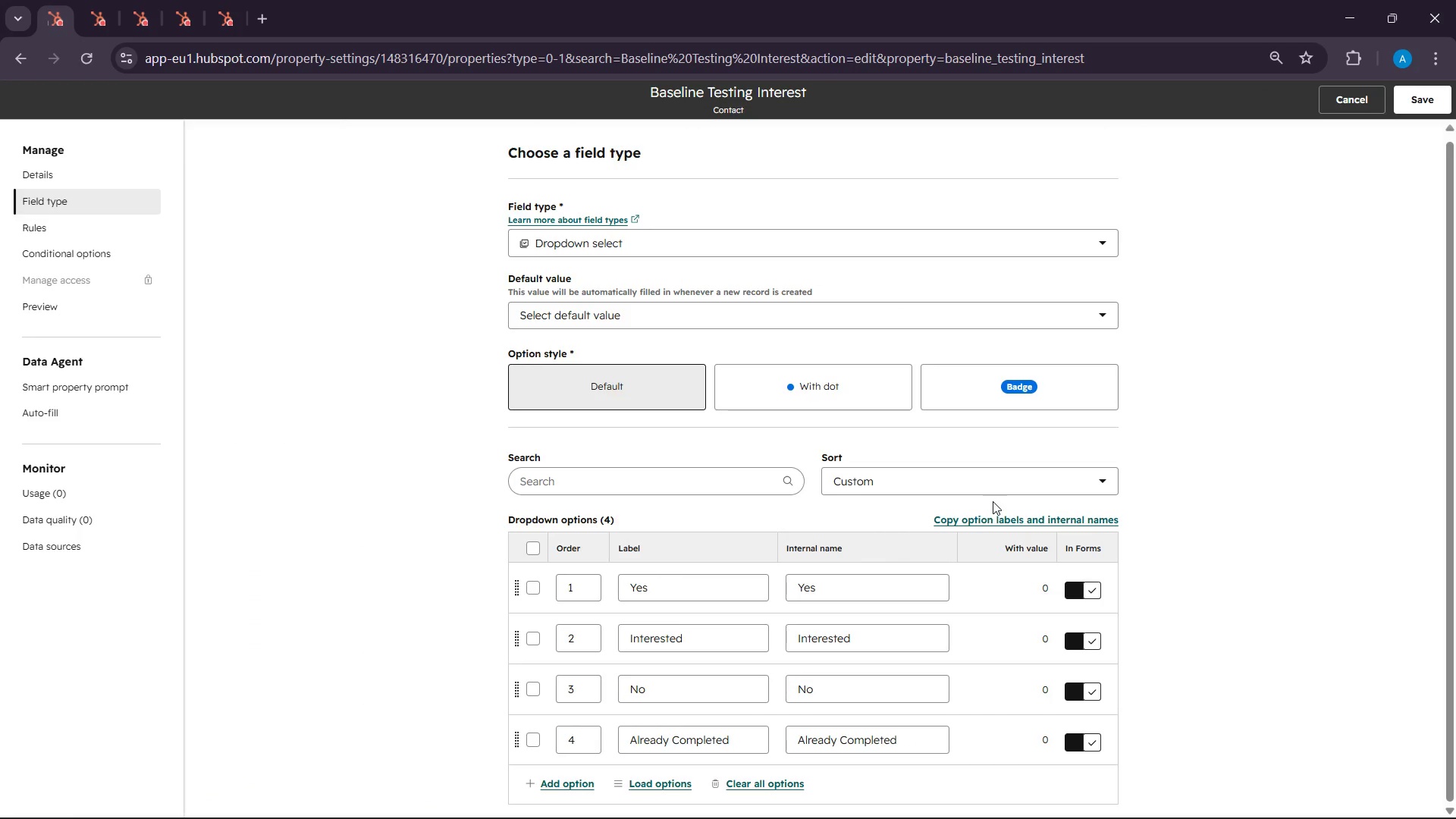 
wait(16.85)
 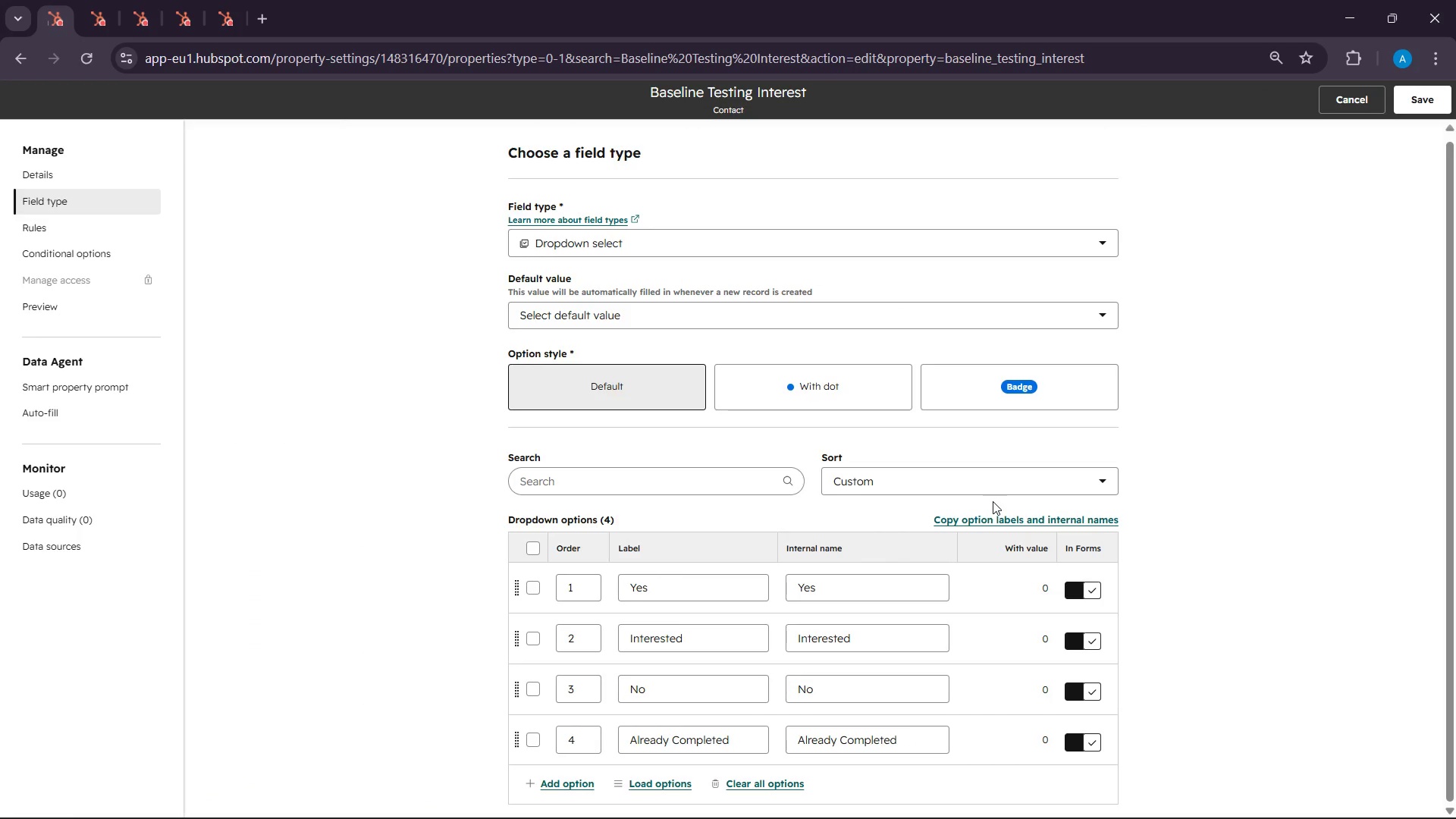 
mouse_move([1010, 521])
 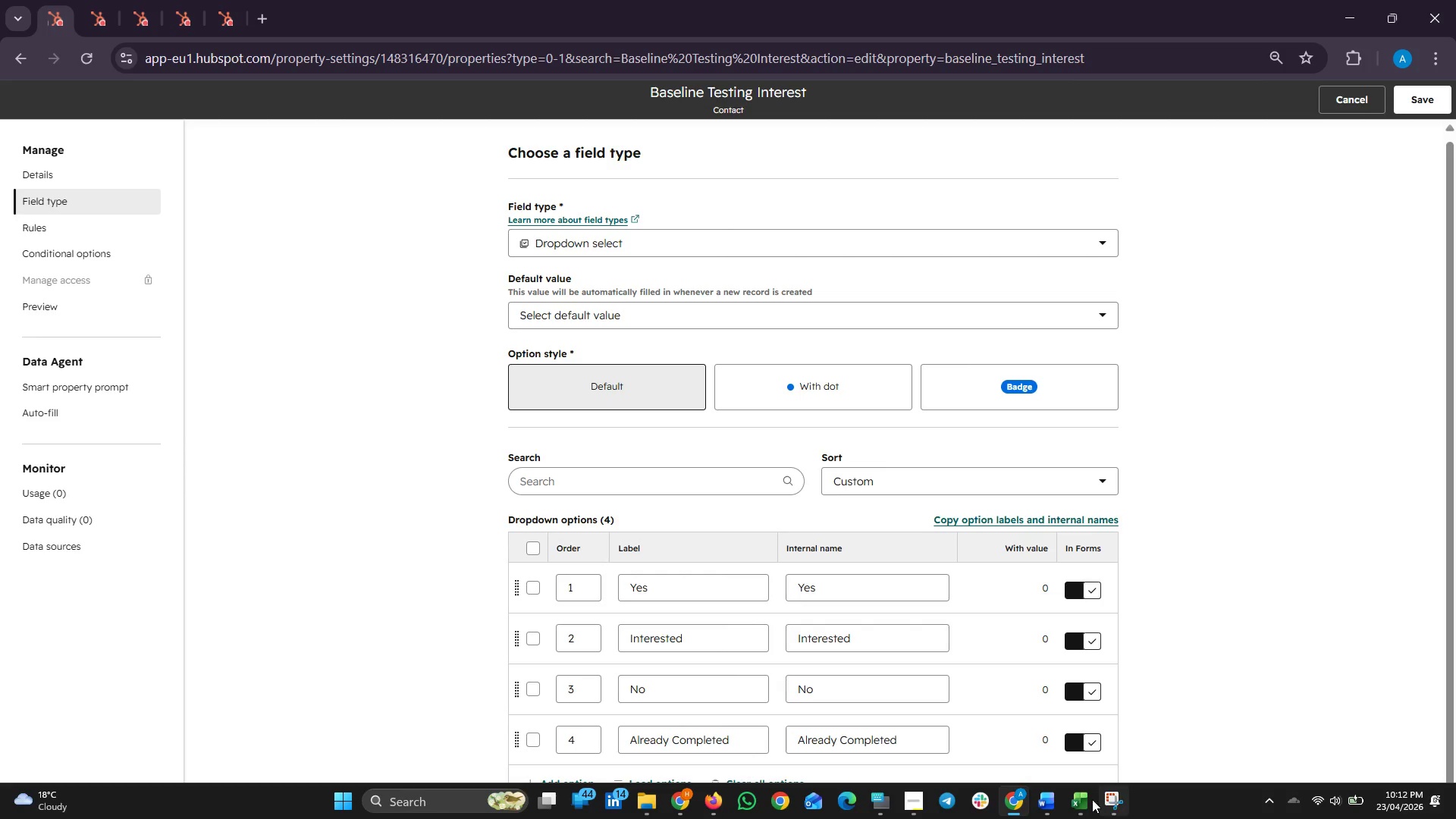 
left_click([1086, 798])
 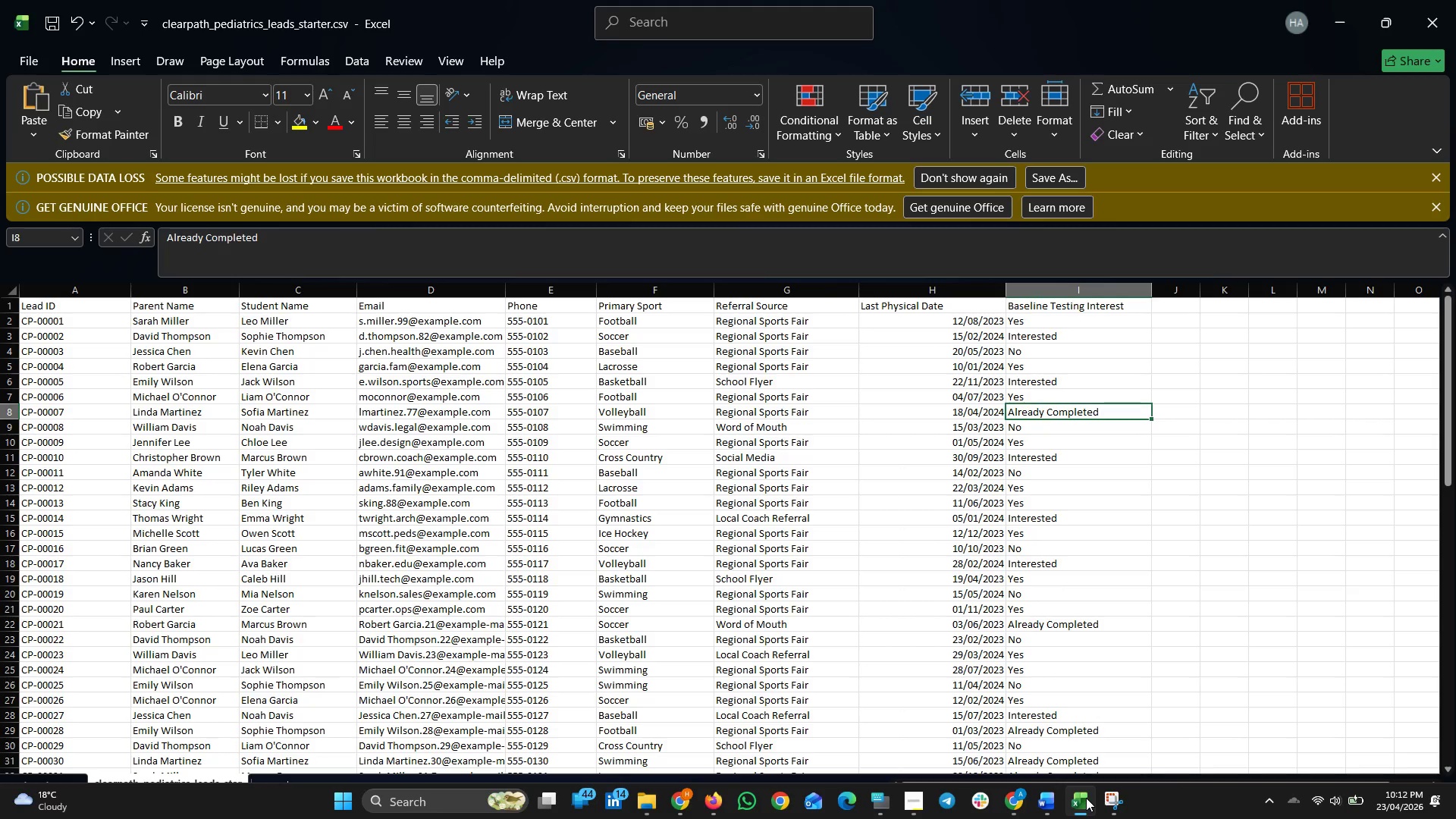 
left_click([1086, 798])
 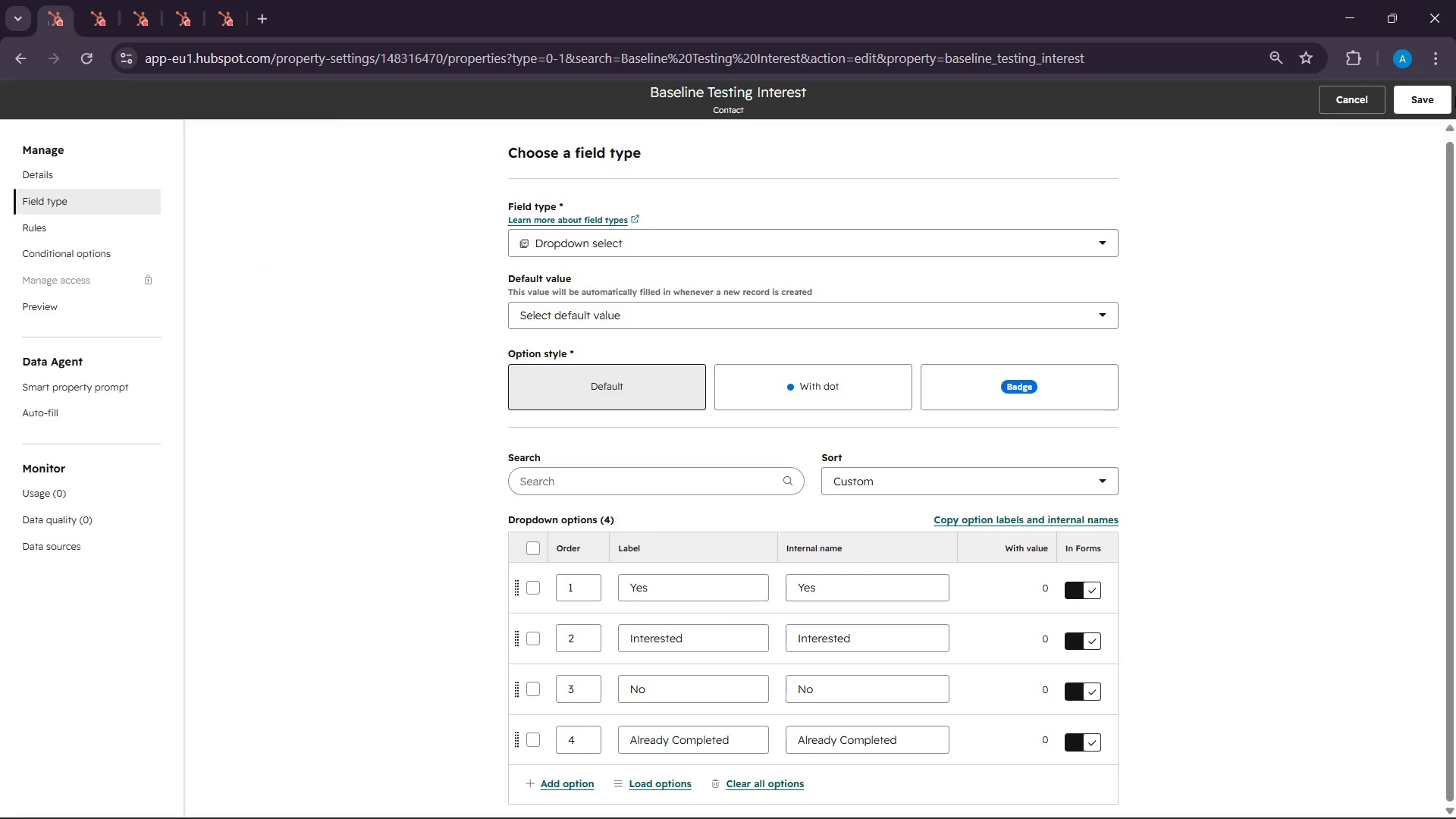 
wait(10.22)
 